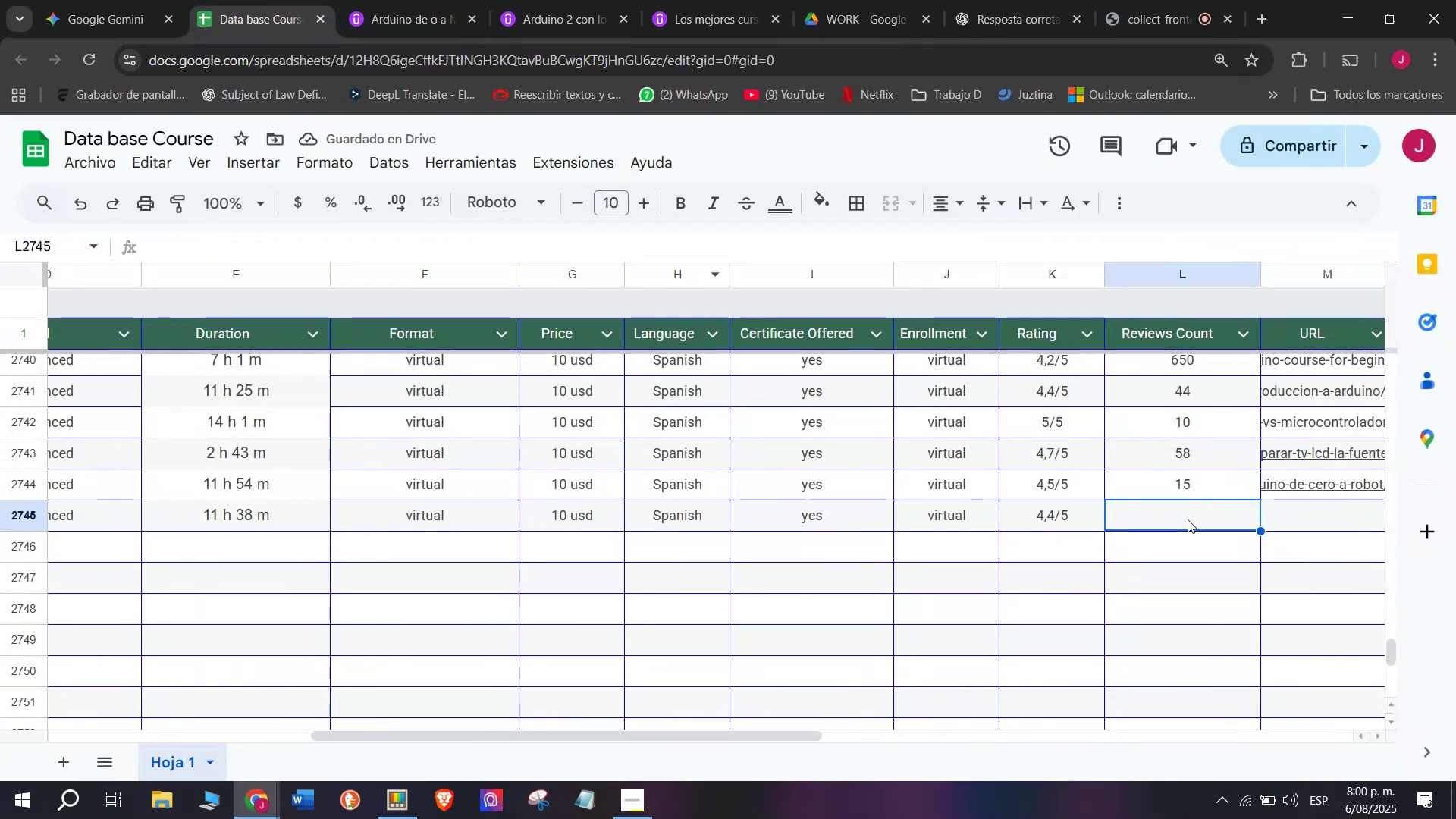 
type(28)
 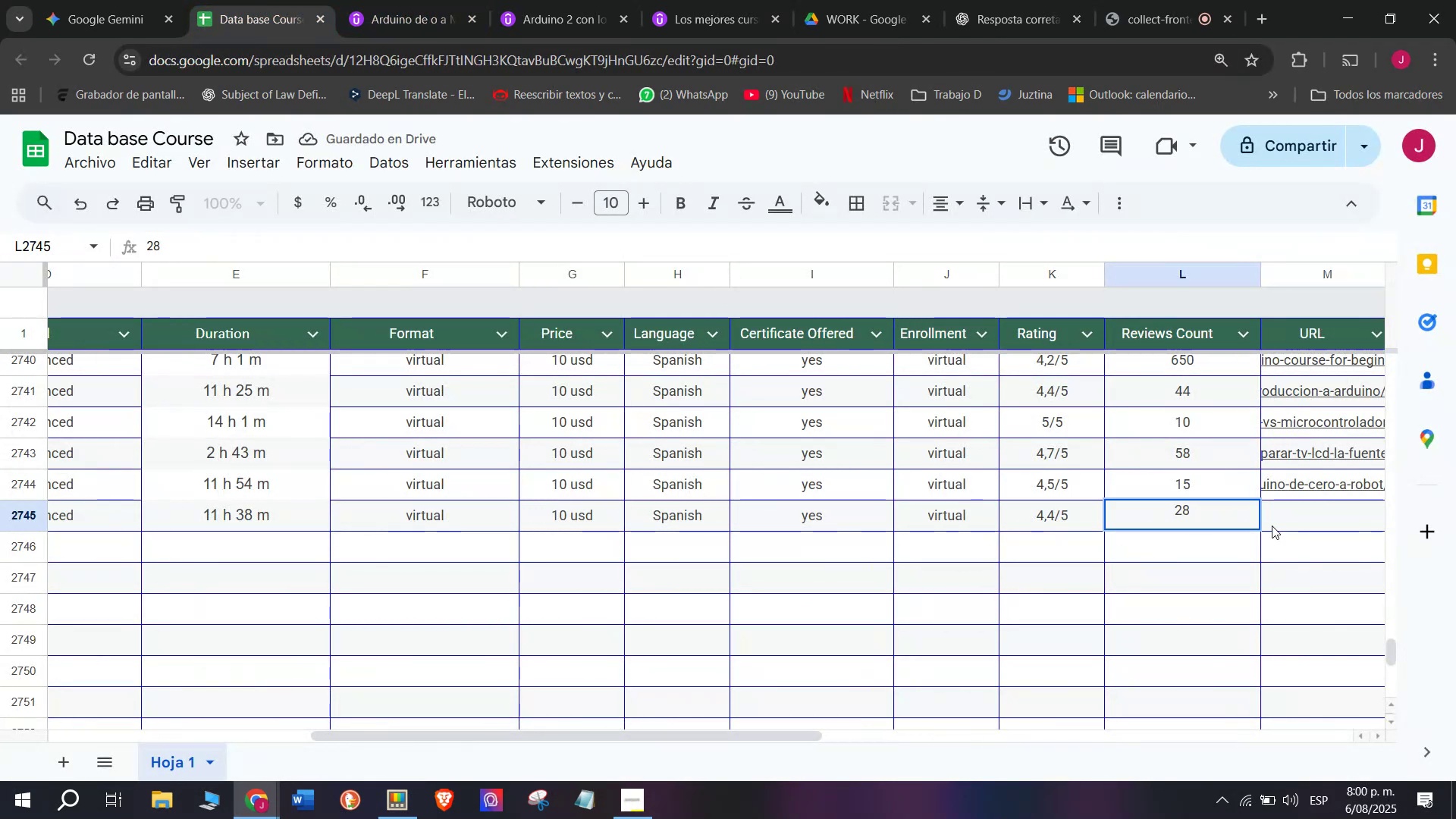 
left_click([1280, 520])
 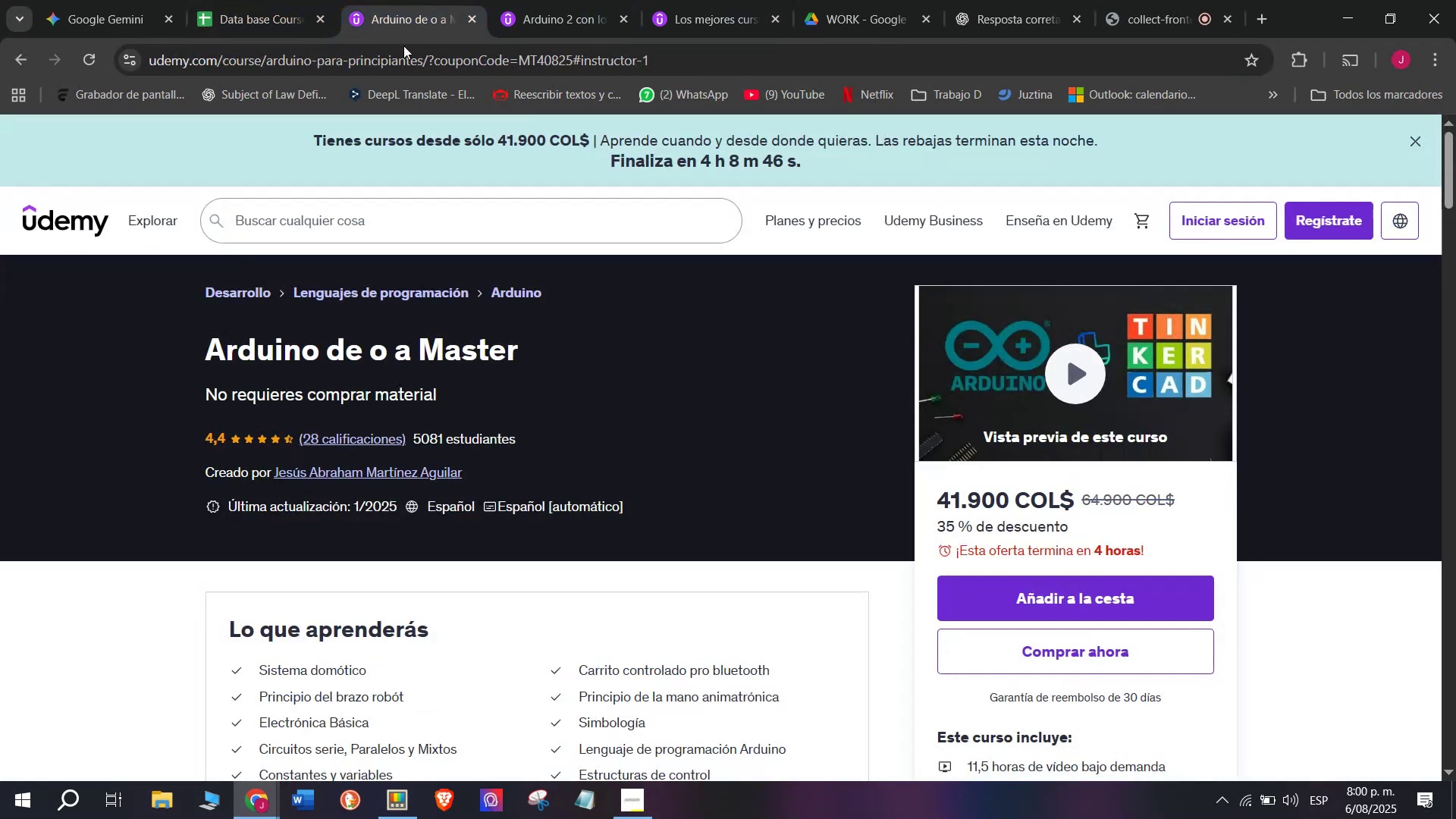 
double_click([413, 63])
 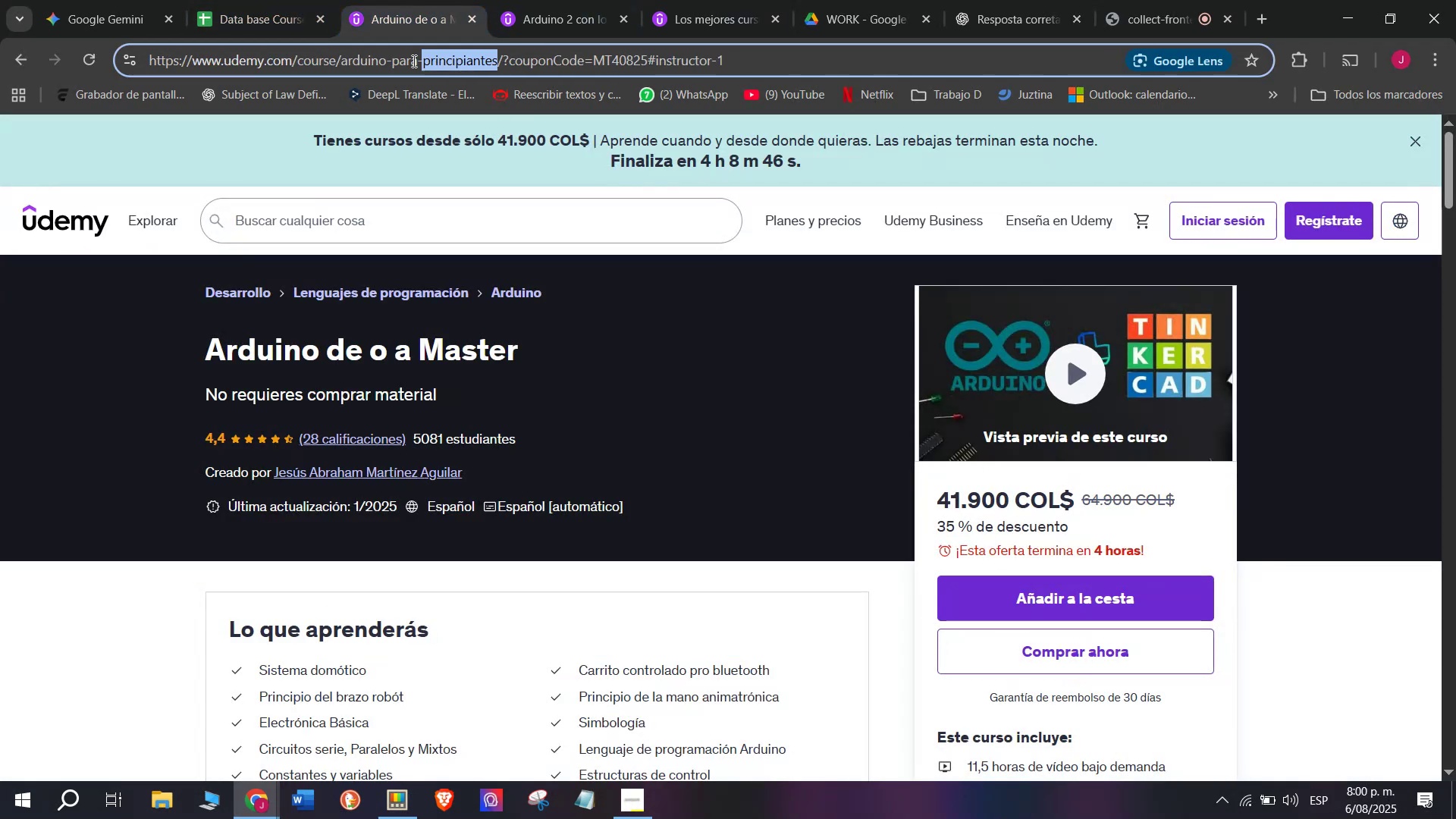 
triple_click([413, 61])
 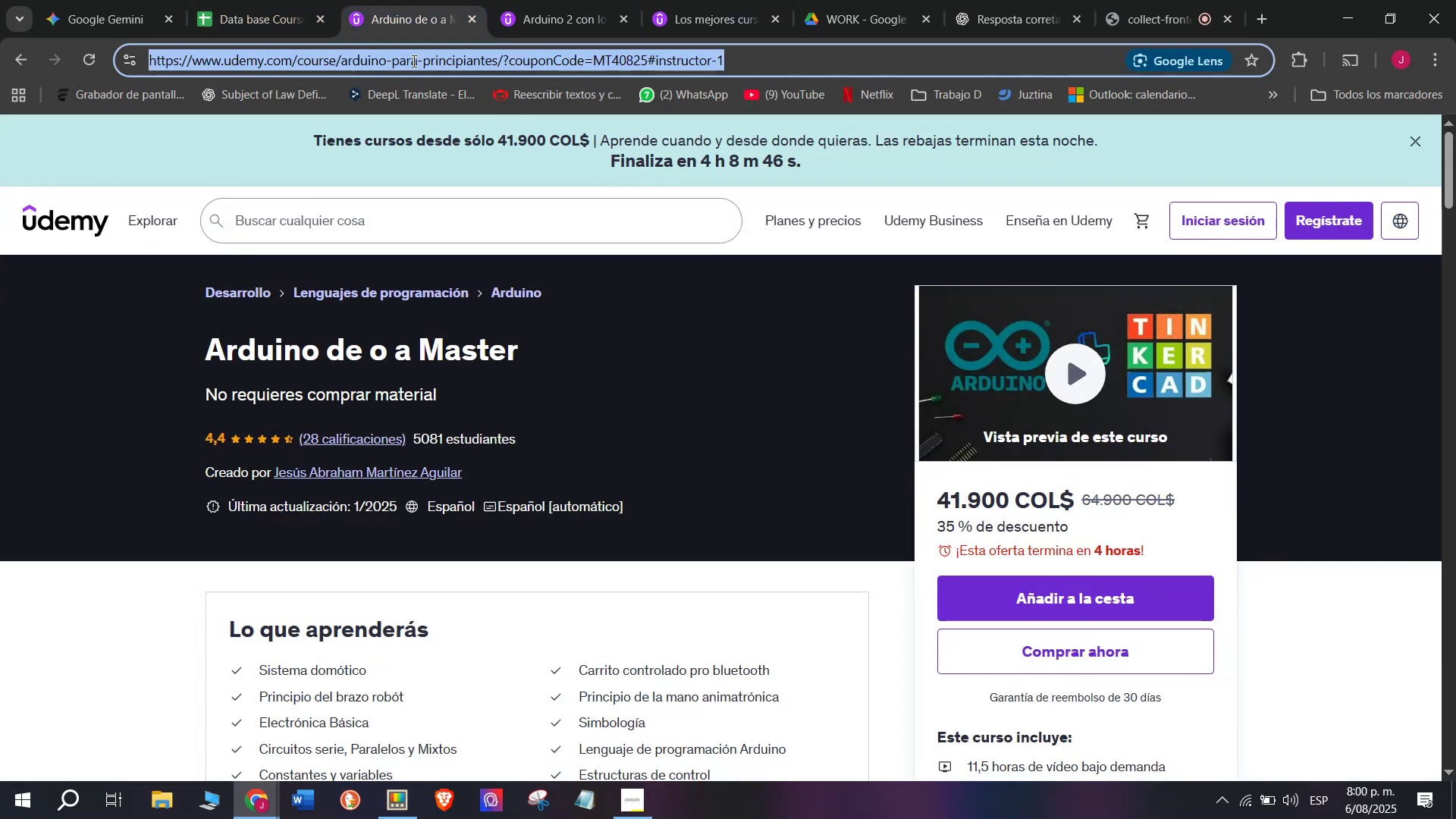 
key(Break)
 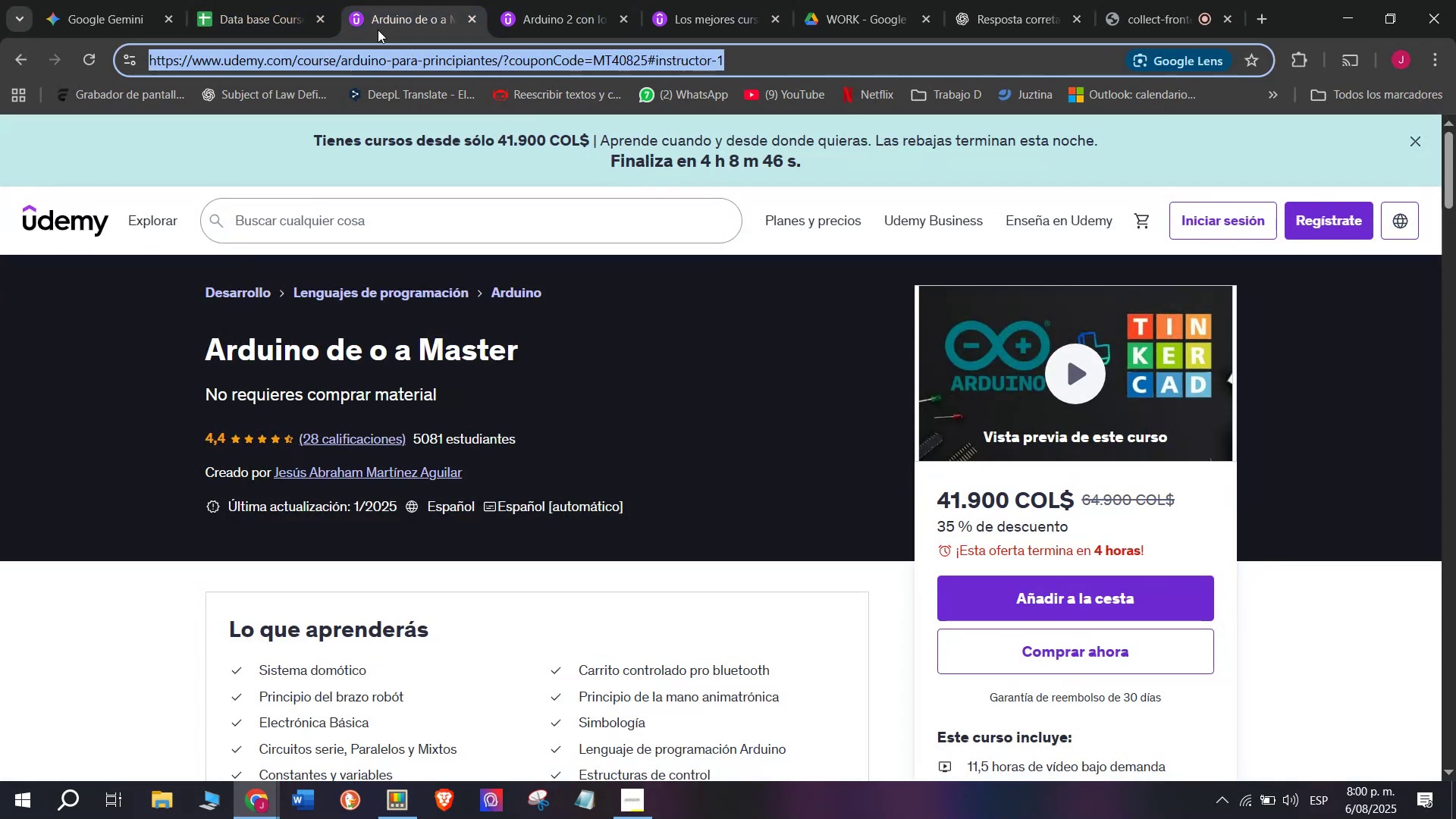 
key(Control+ControlLeft)
 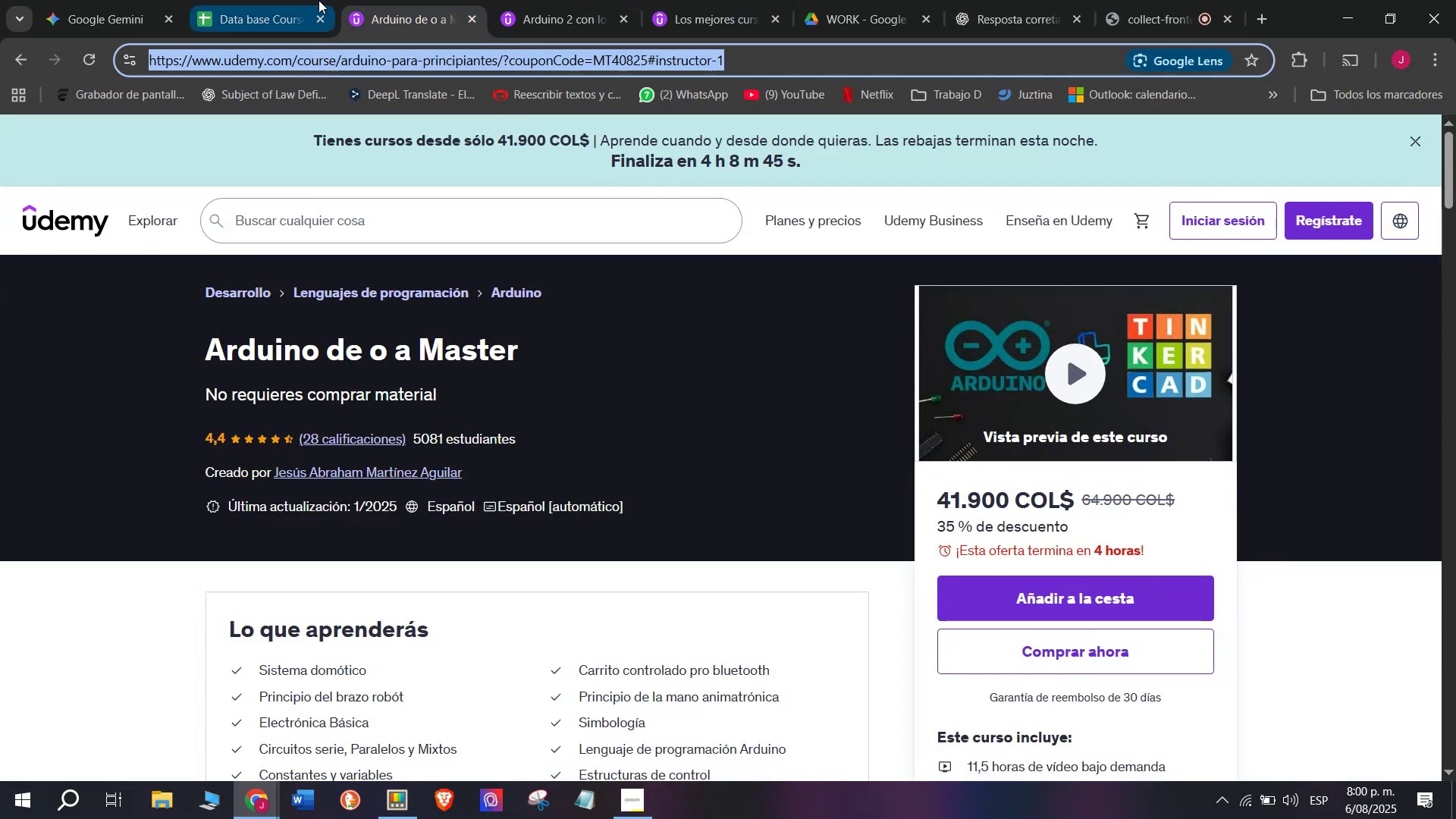 
key(Control+C)
 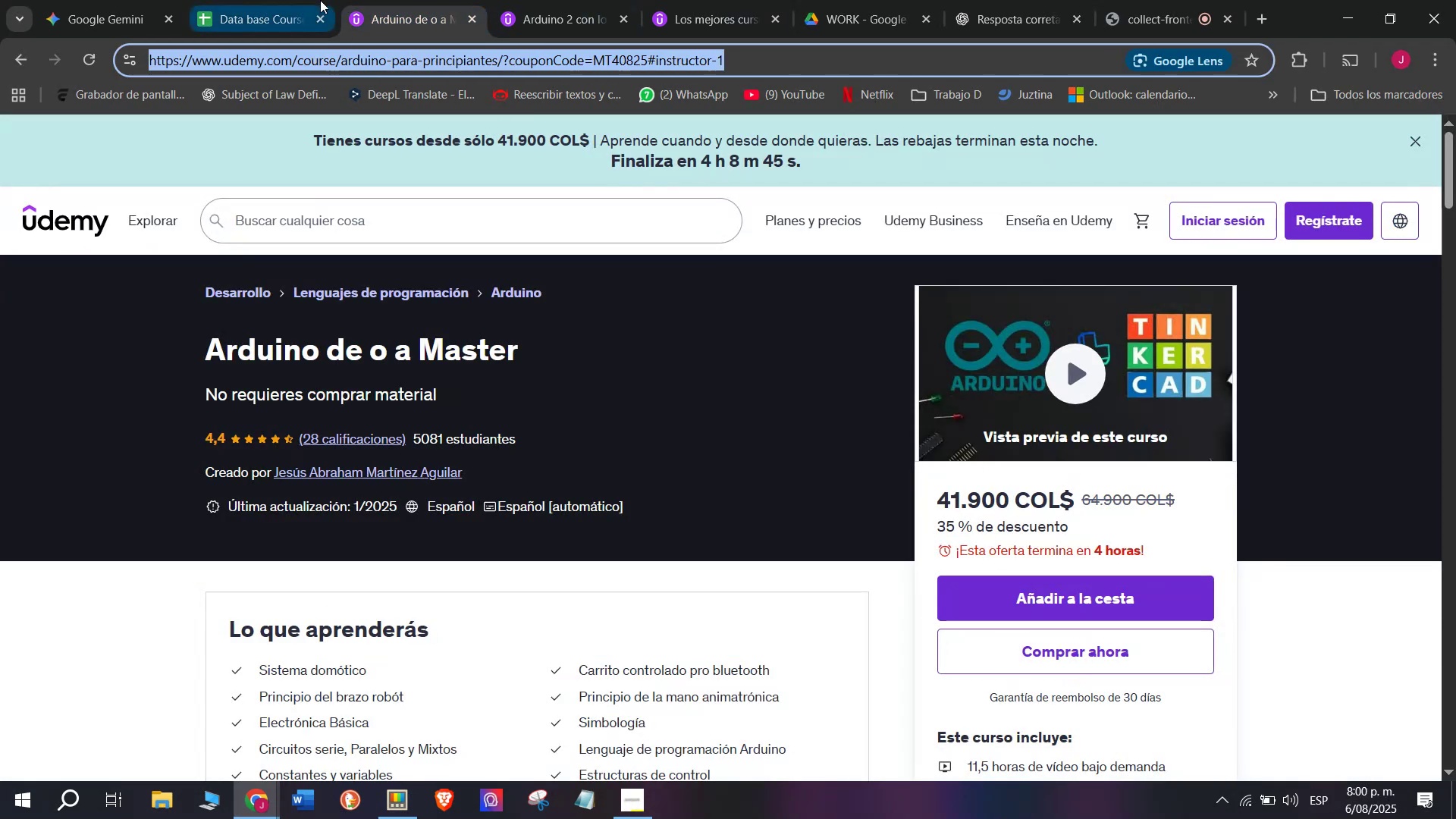 
triple_click([320, 0])
 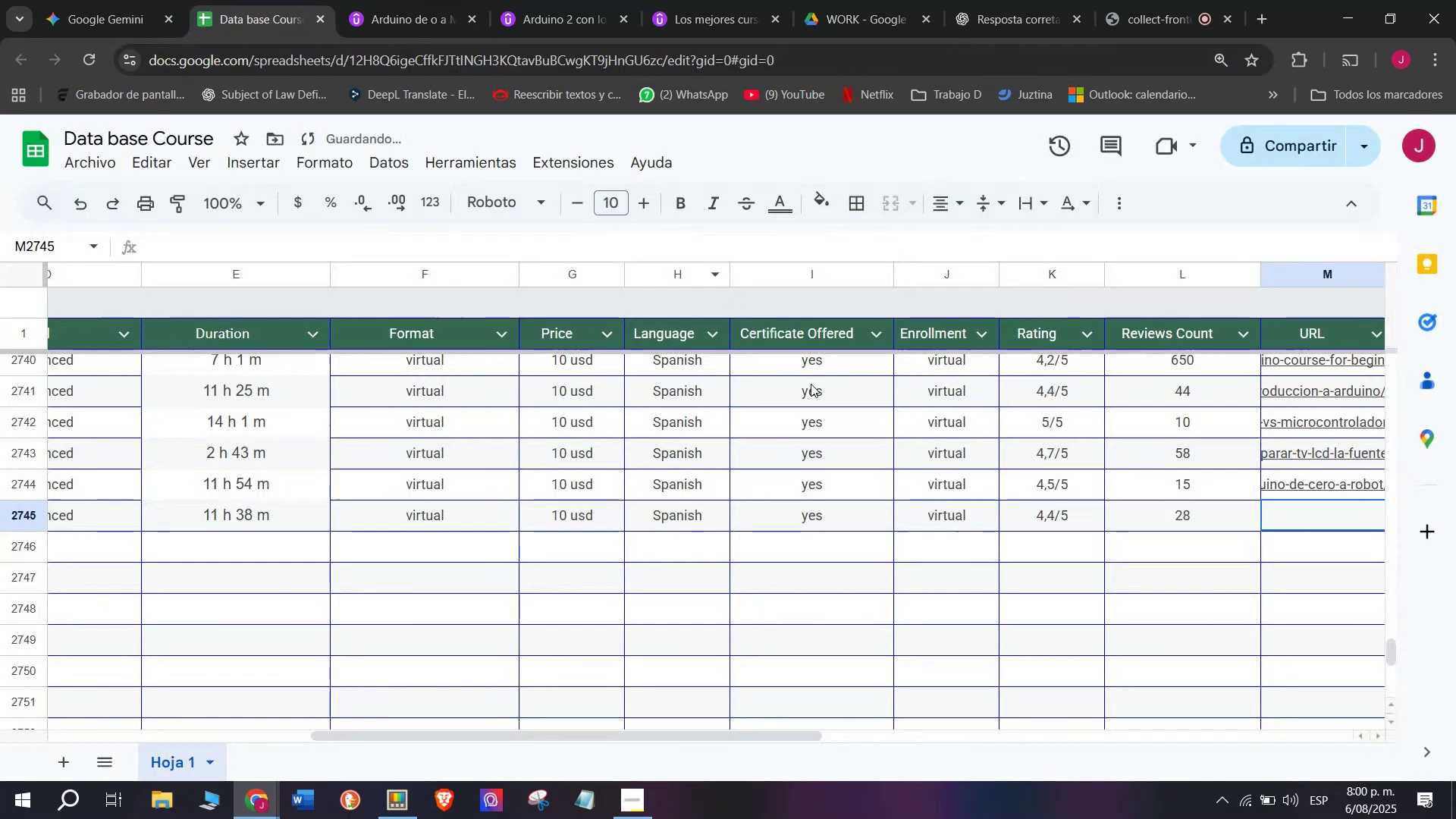 
key(Control+ControlLeft)
 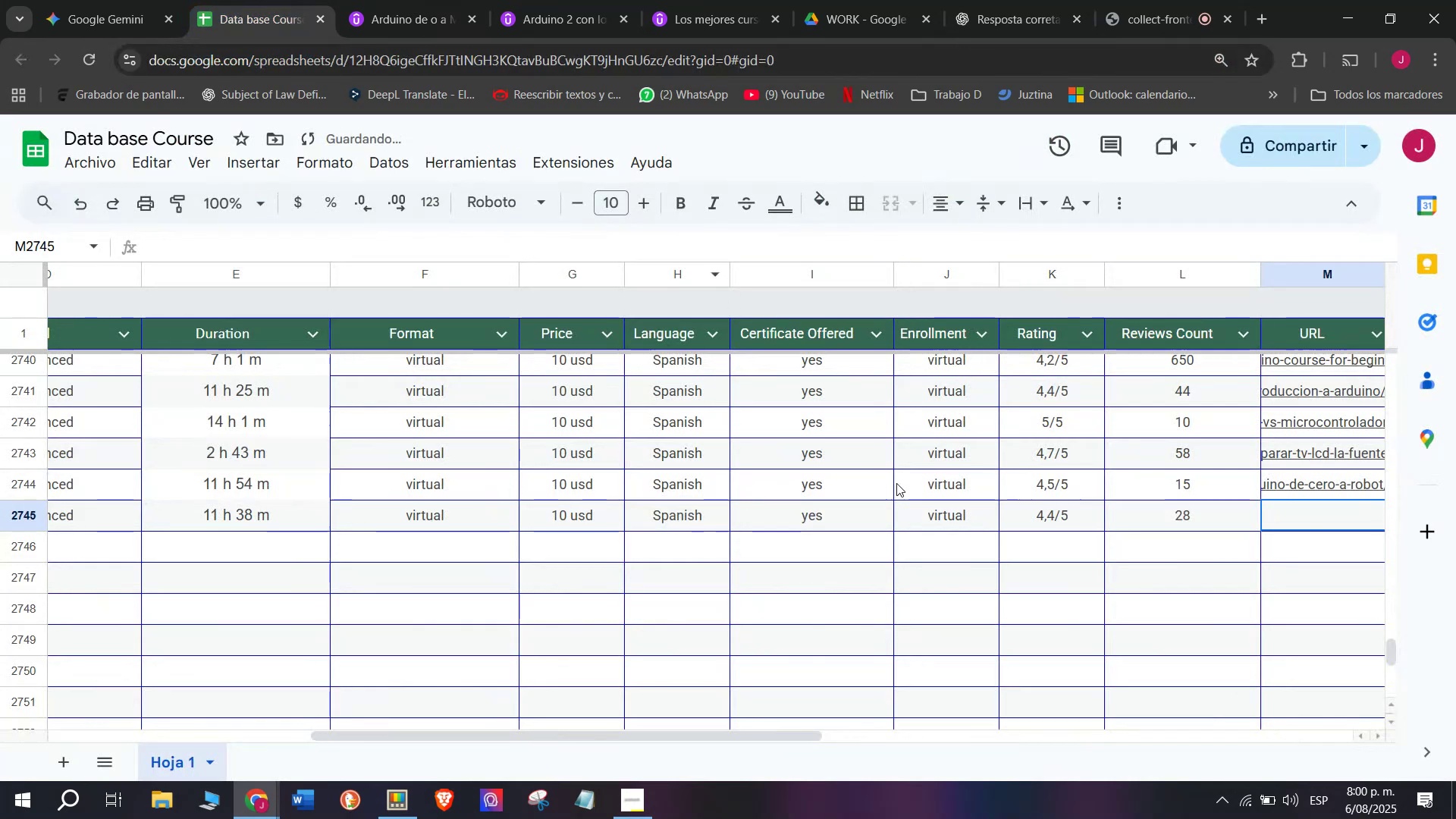 
key(Z)
 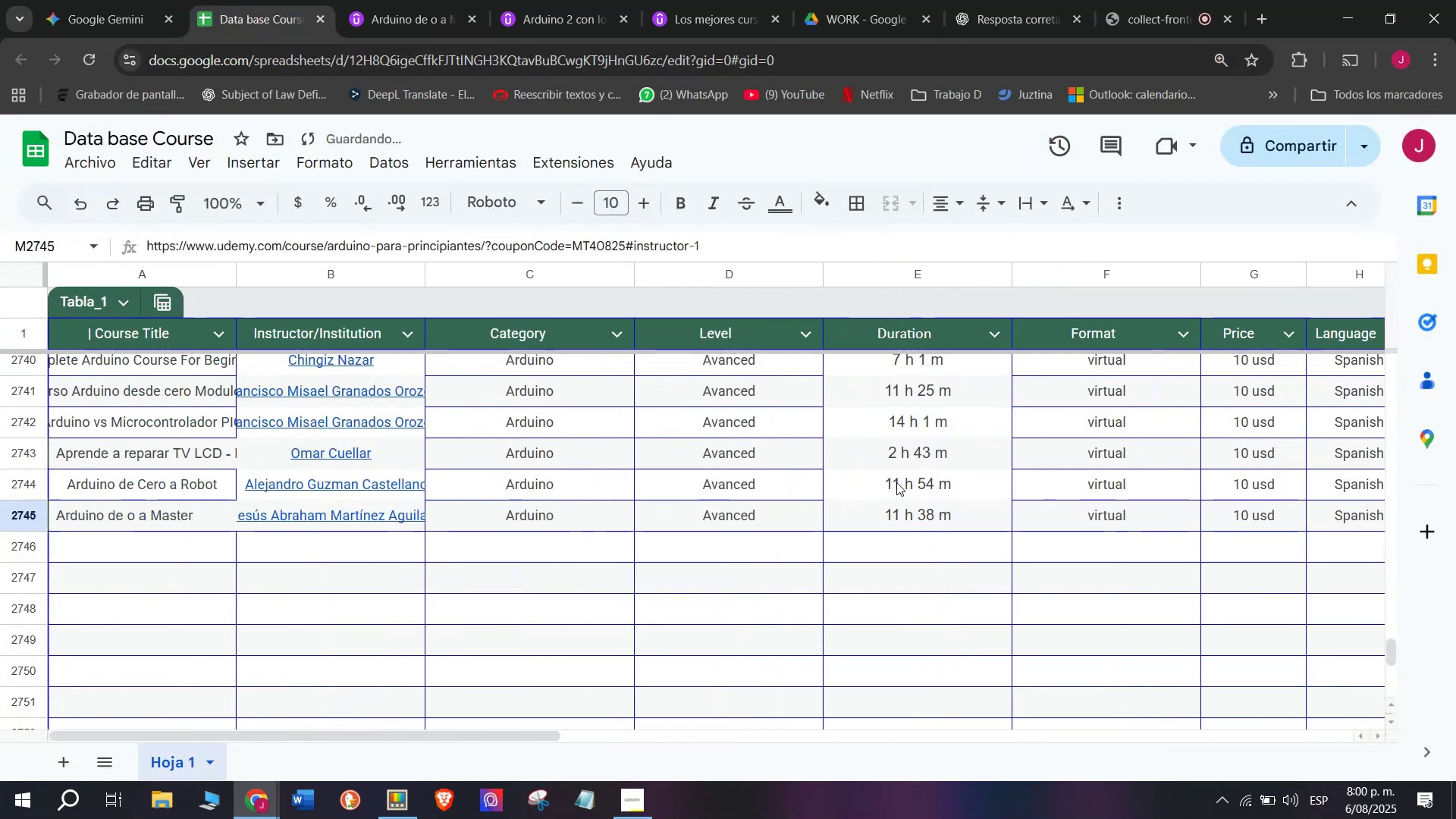 
key(Control+V)
 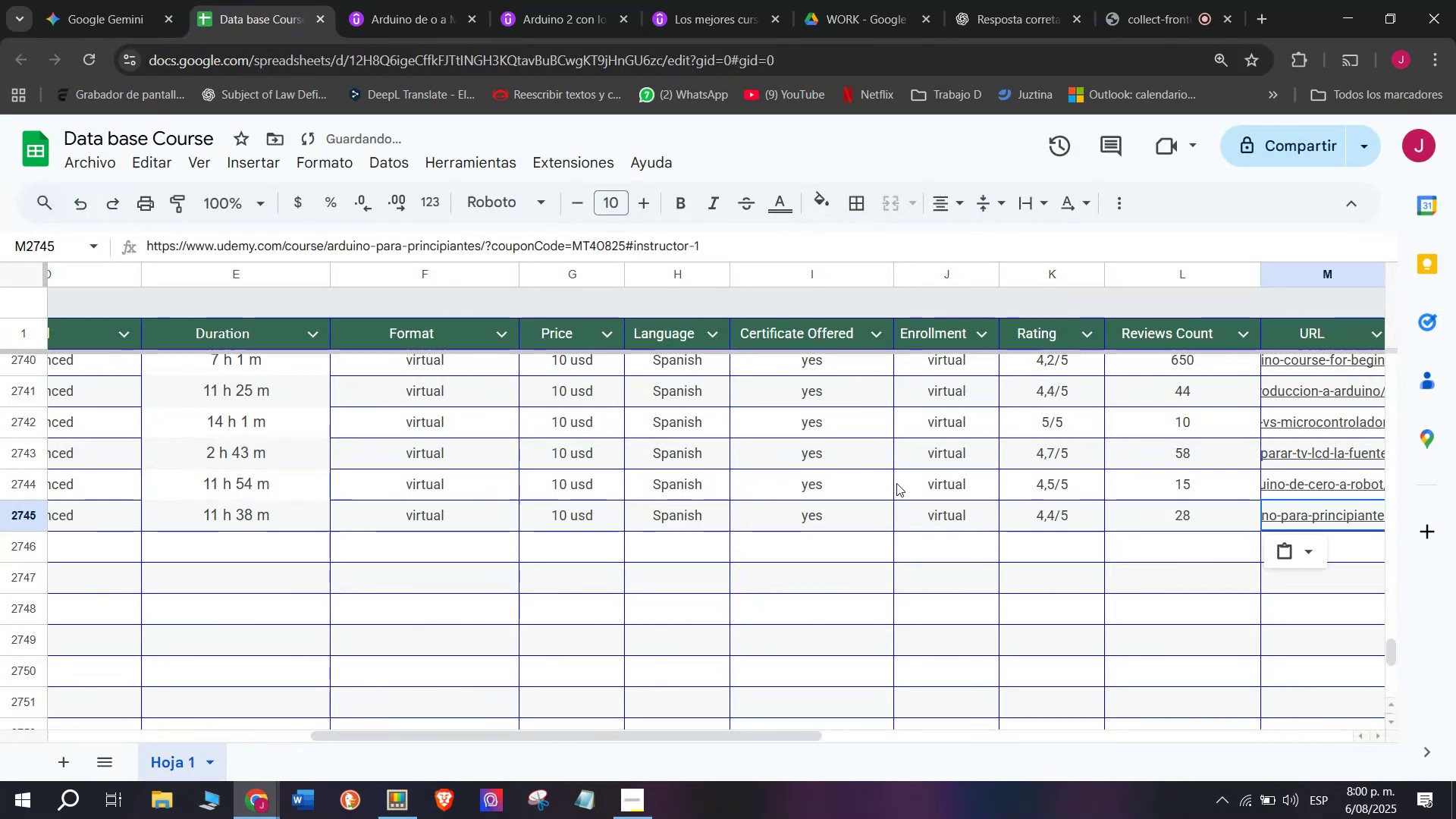 
scroll: coordinate [169, 511], scroll_direction: up, amount: 4.0
 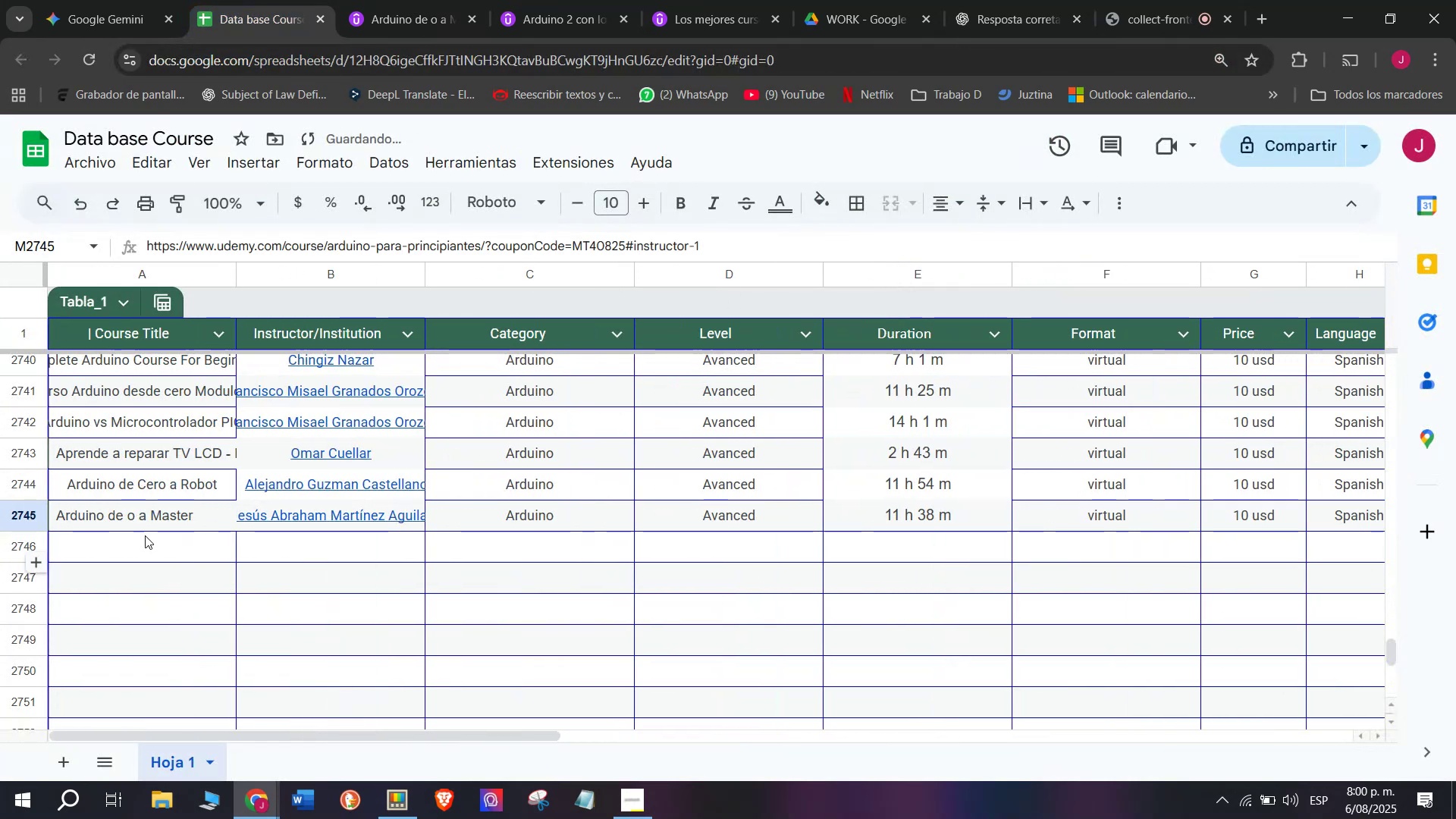 
left_click([145, 535])
 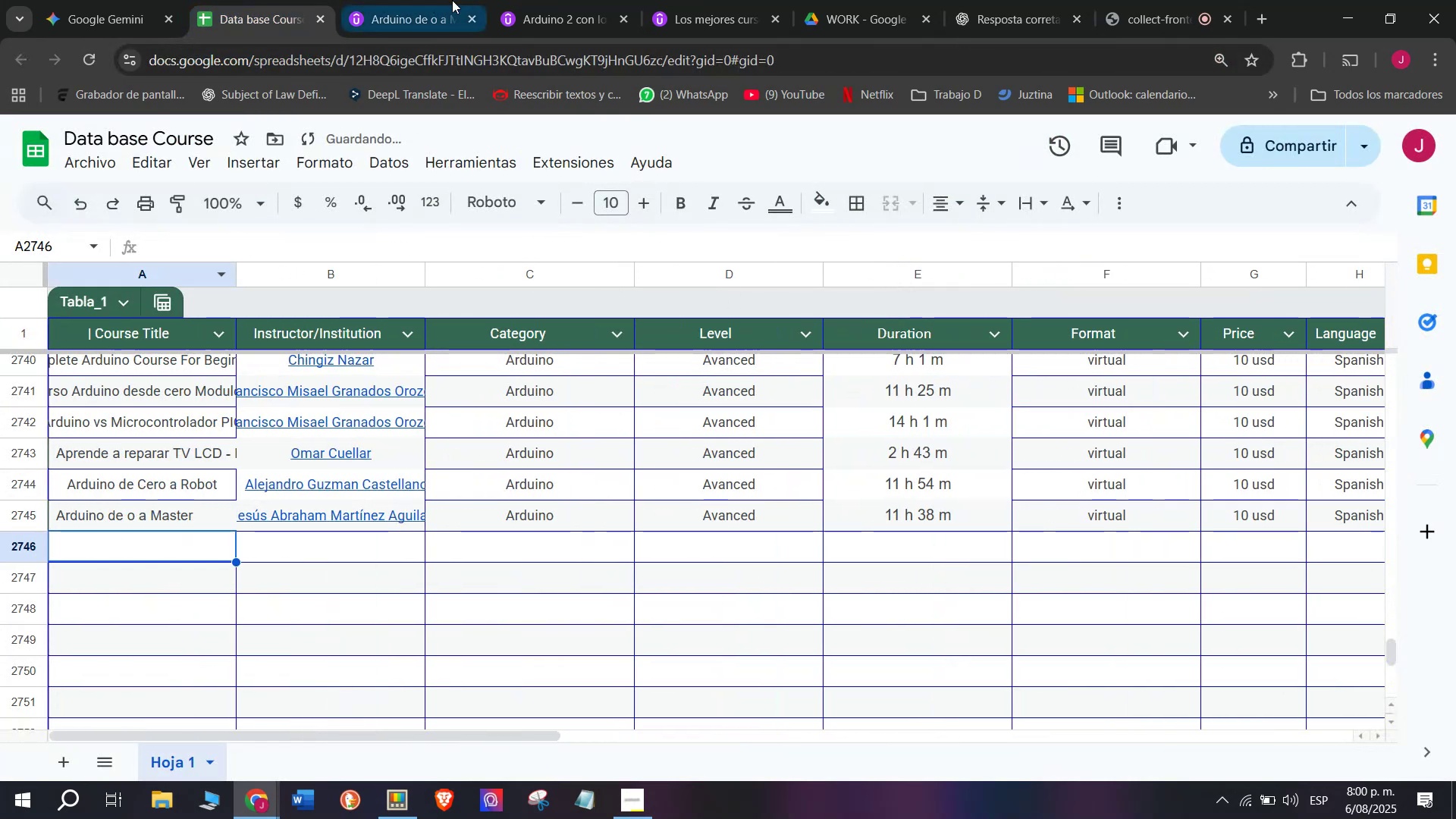 
left_click([452, 0])
 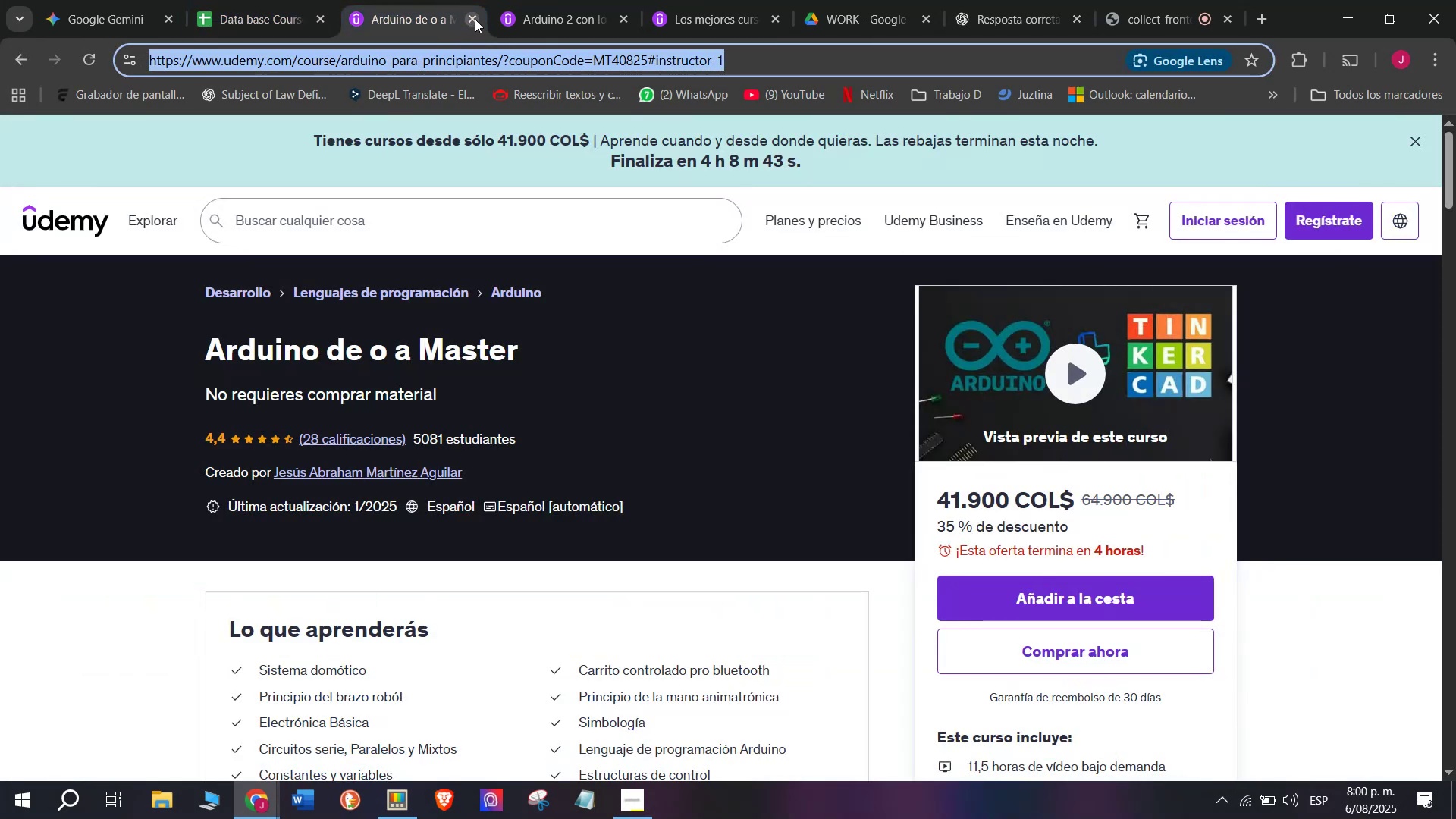 
left_click([475, 19])
 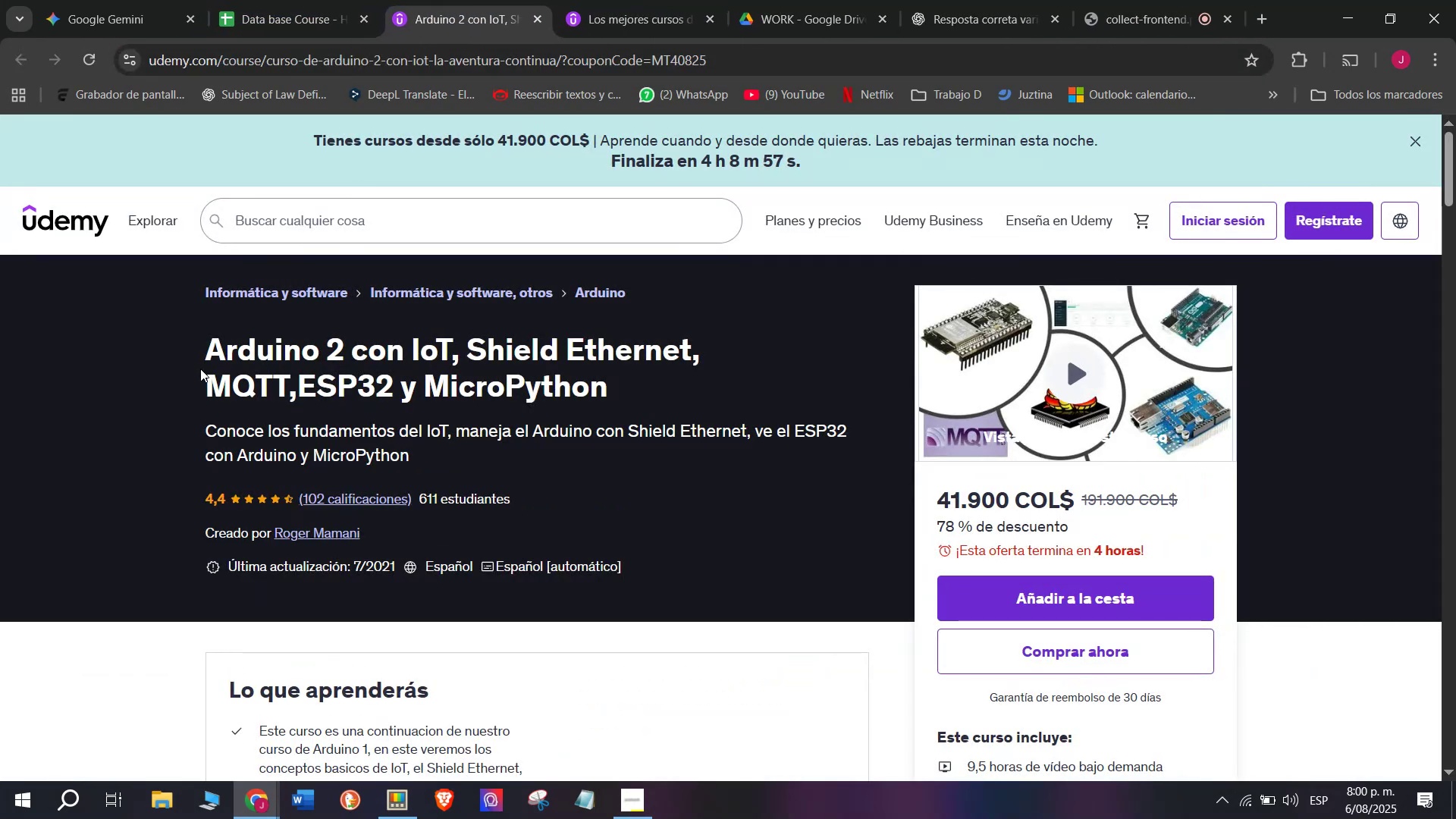 
left_click_drag(start_coordinate=[209, 336], to_coordinate=[709, 392])
 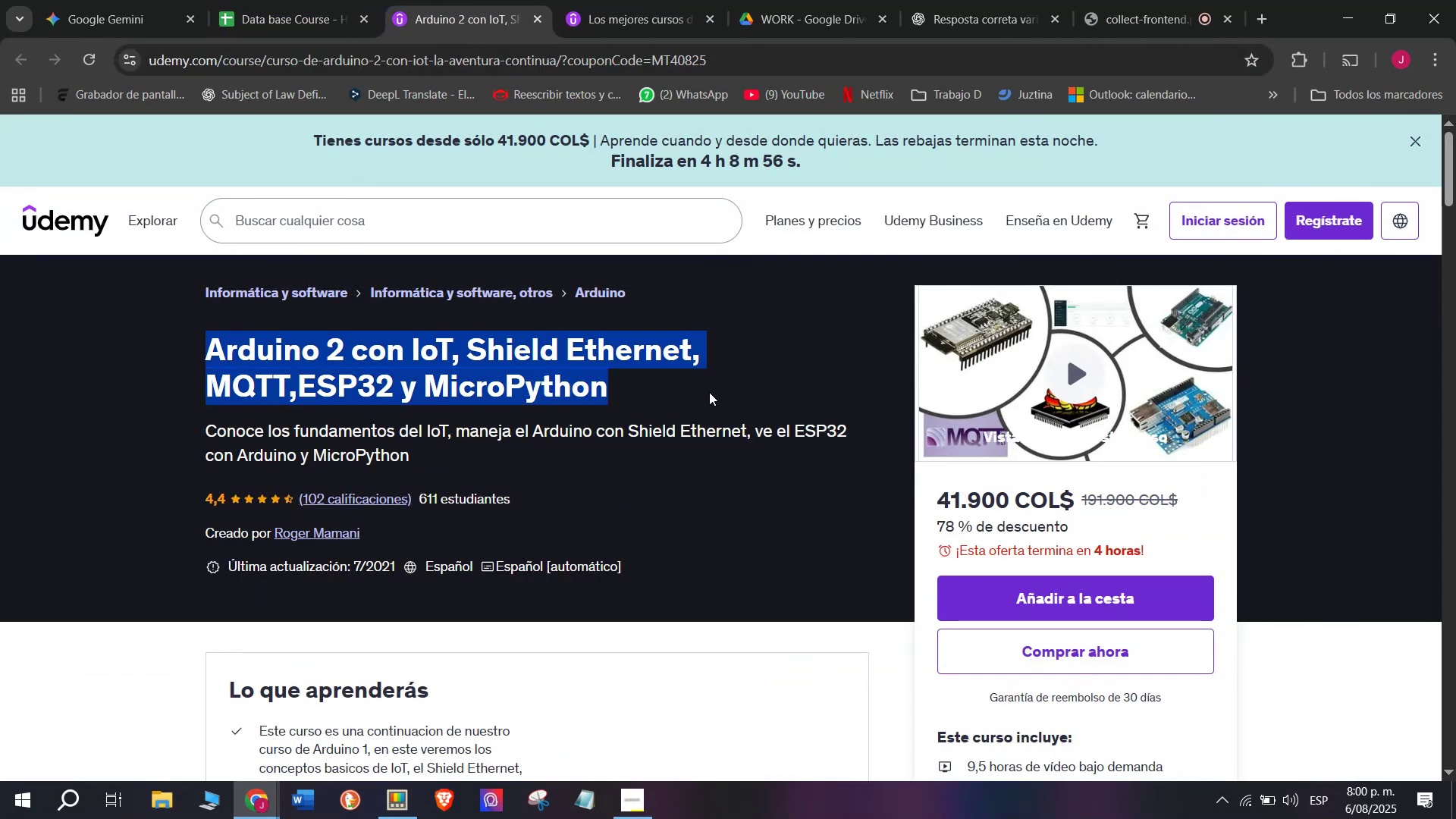 
key(Break)
 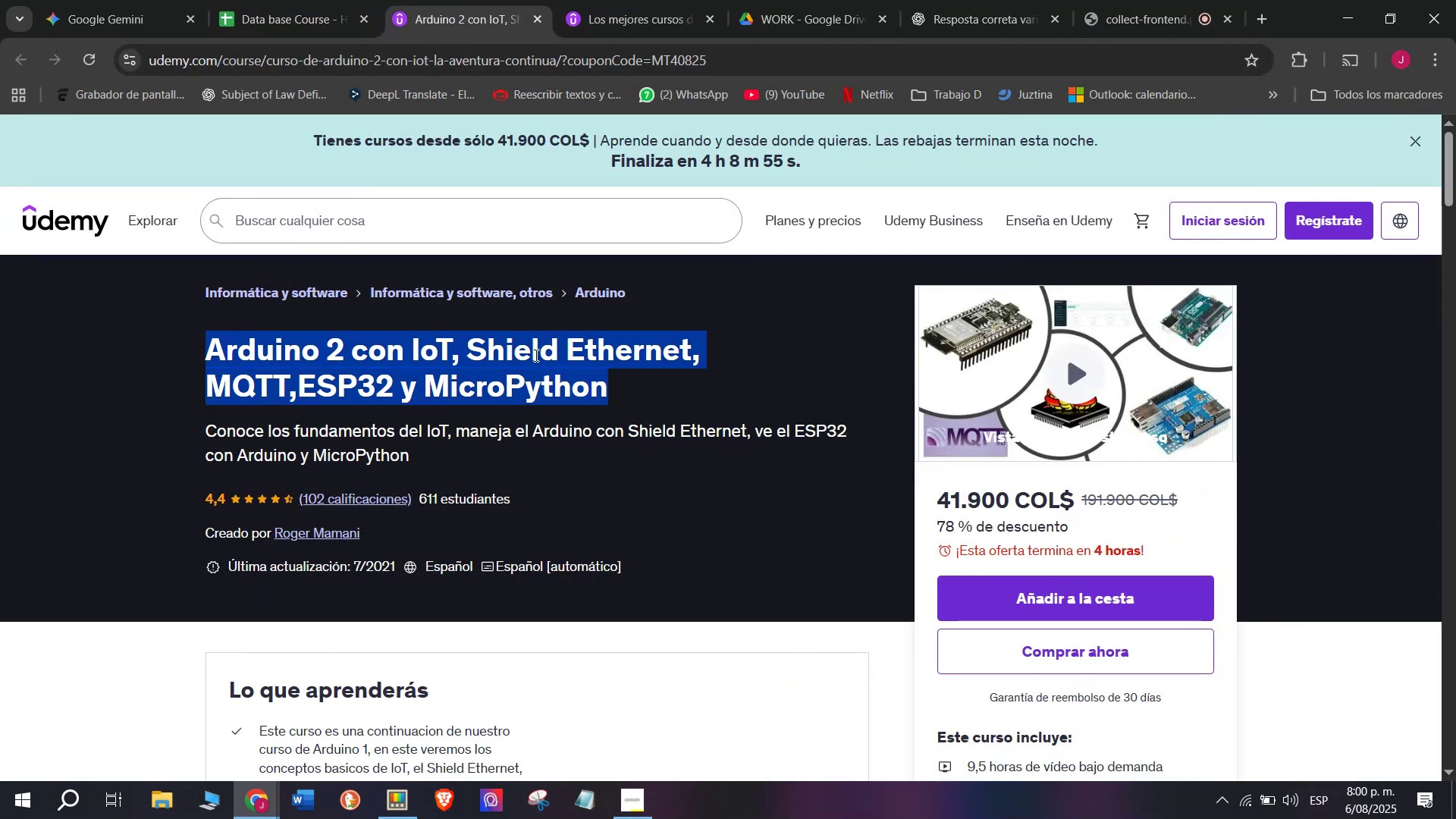 
key(Control+ControlLeft)
 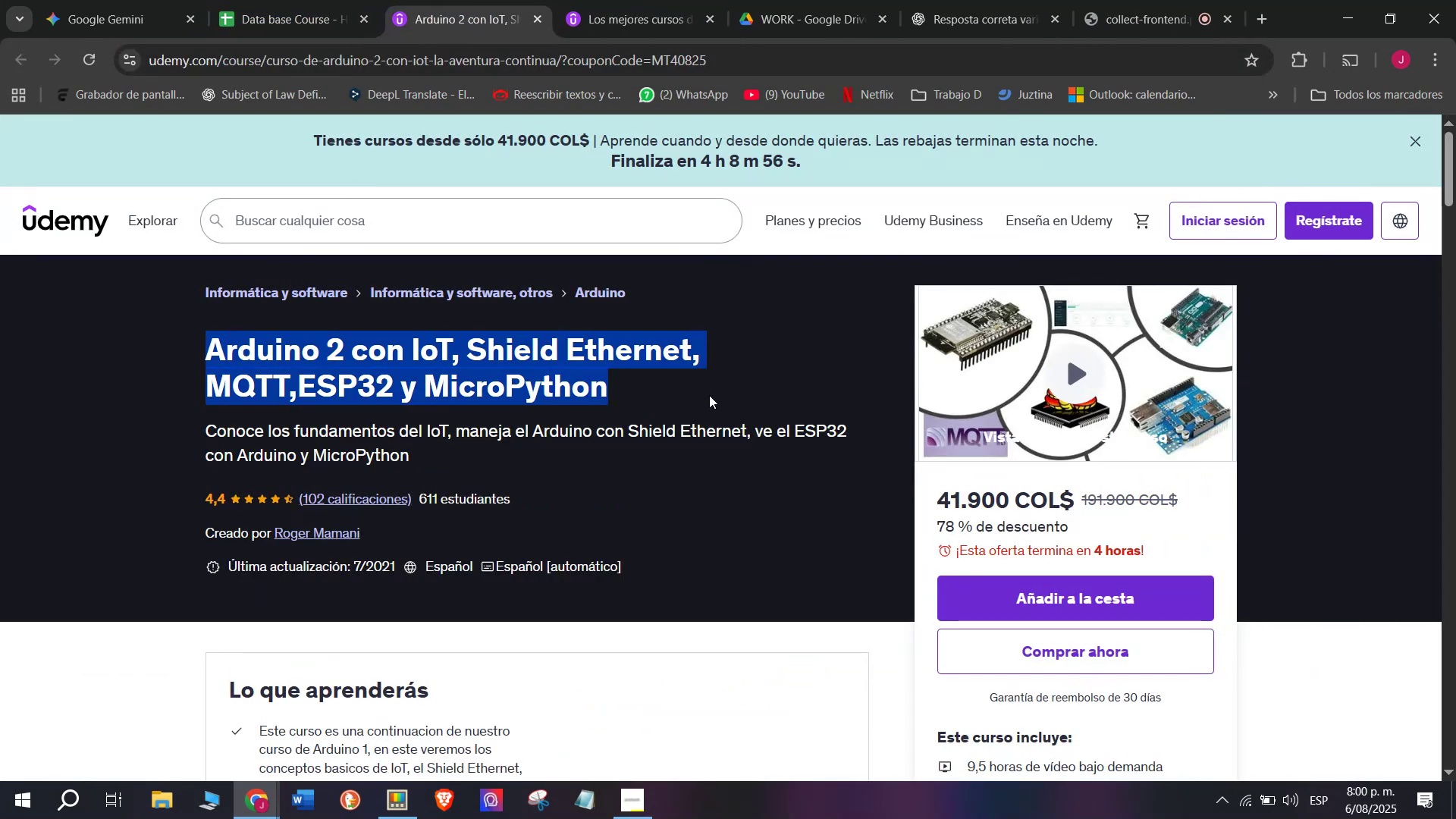 
key(Control+C)
 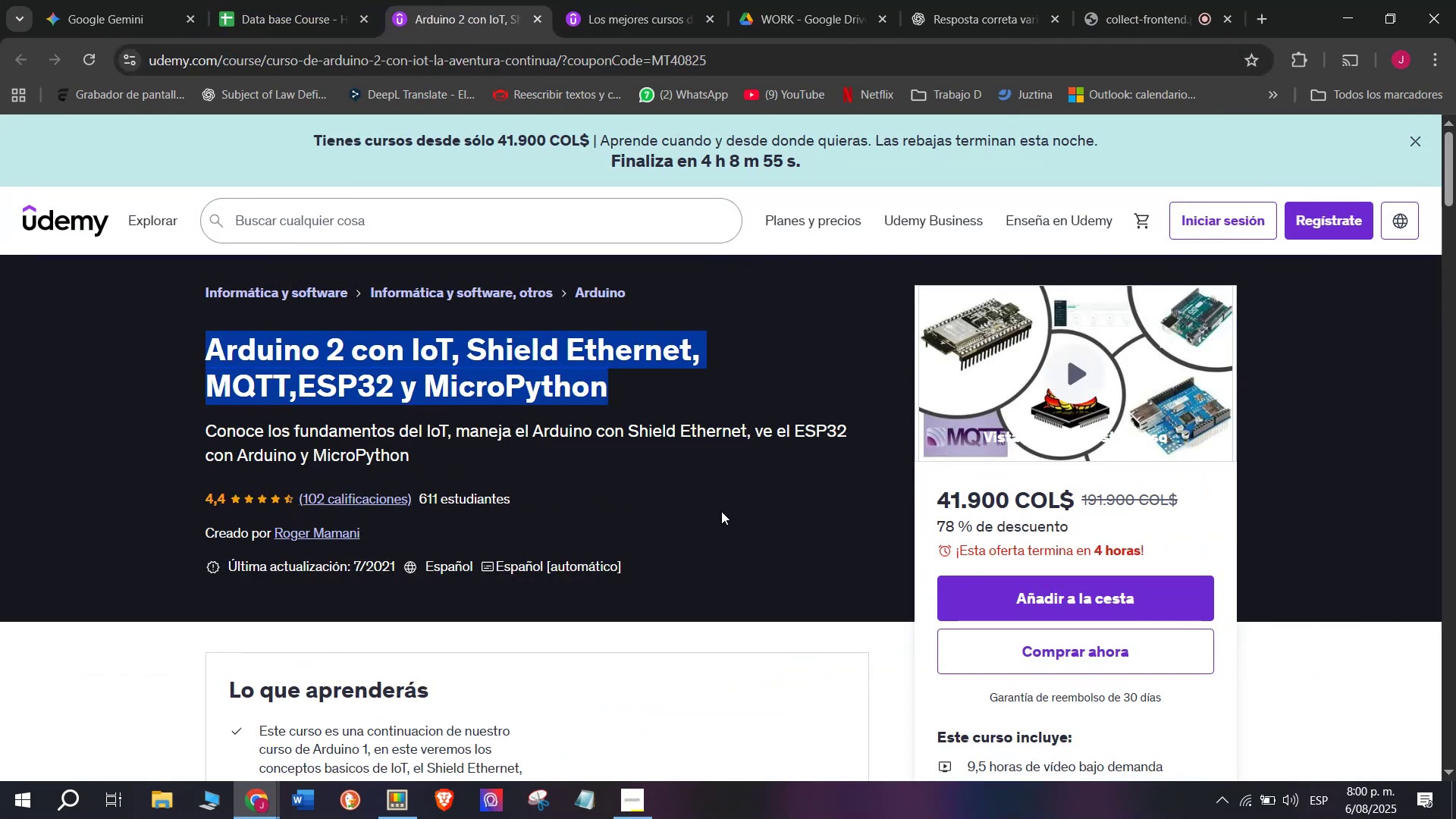 
key(Control+ControlLeft)
 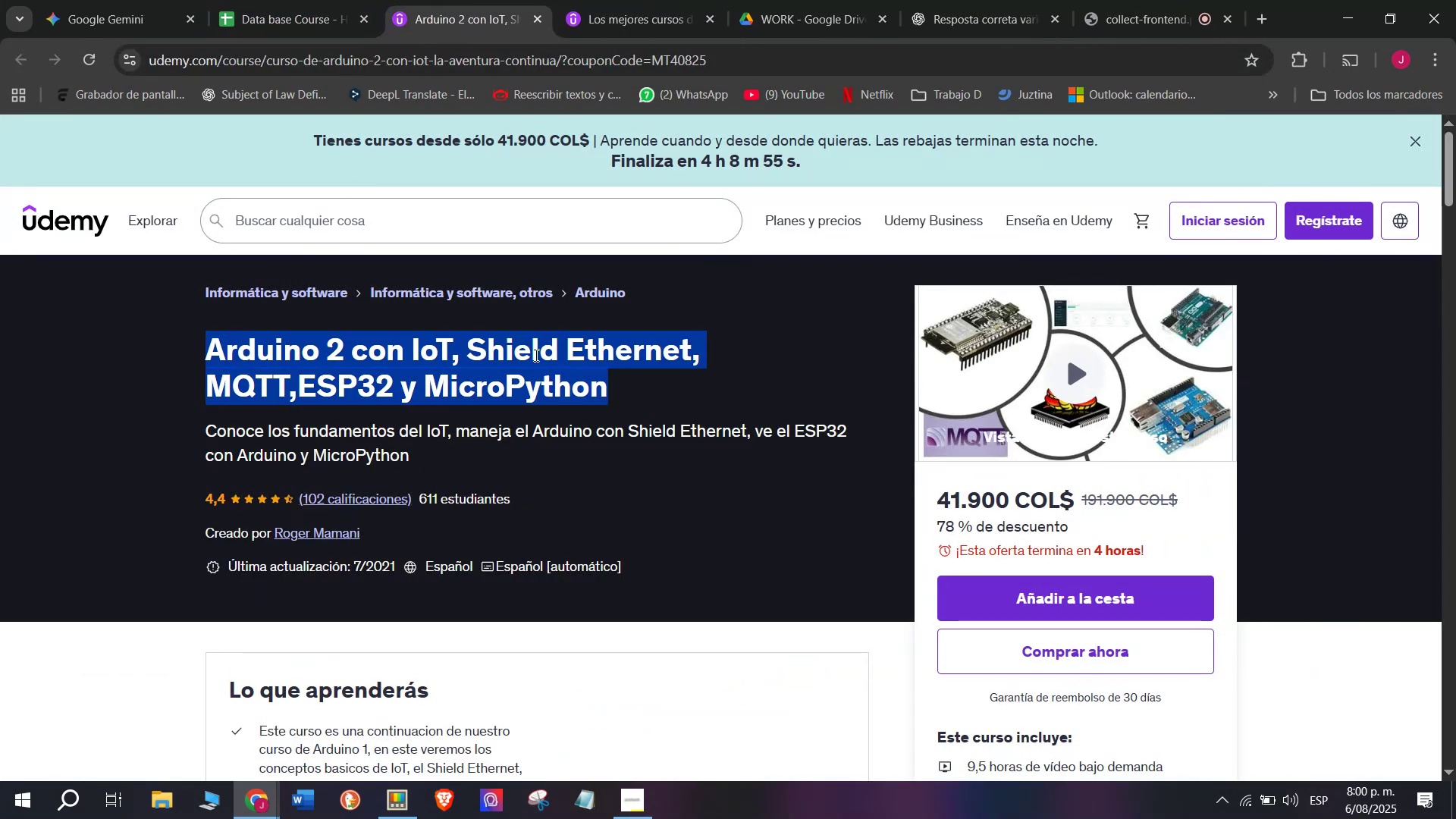 
key(Break)
 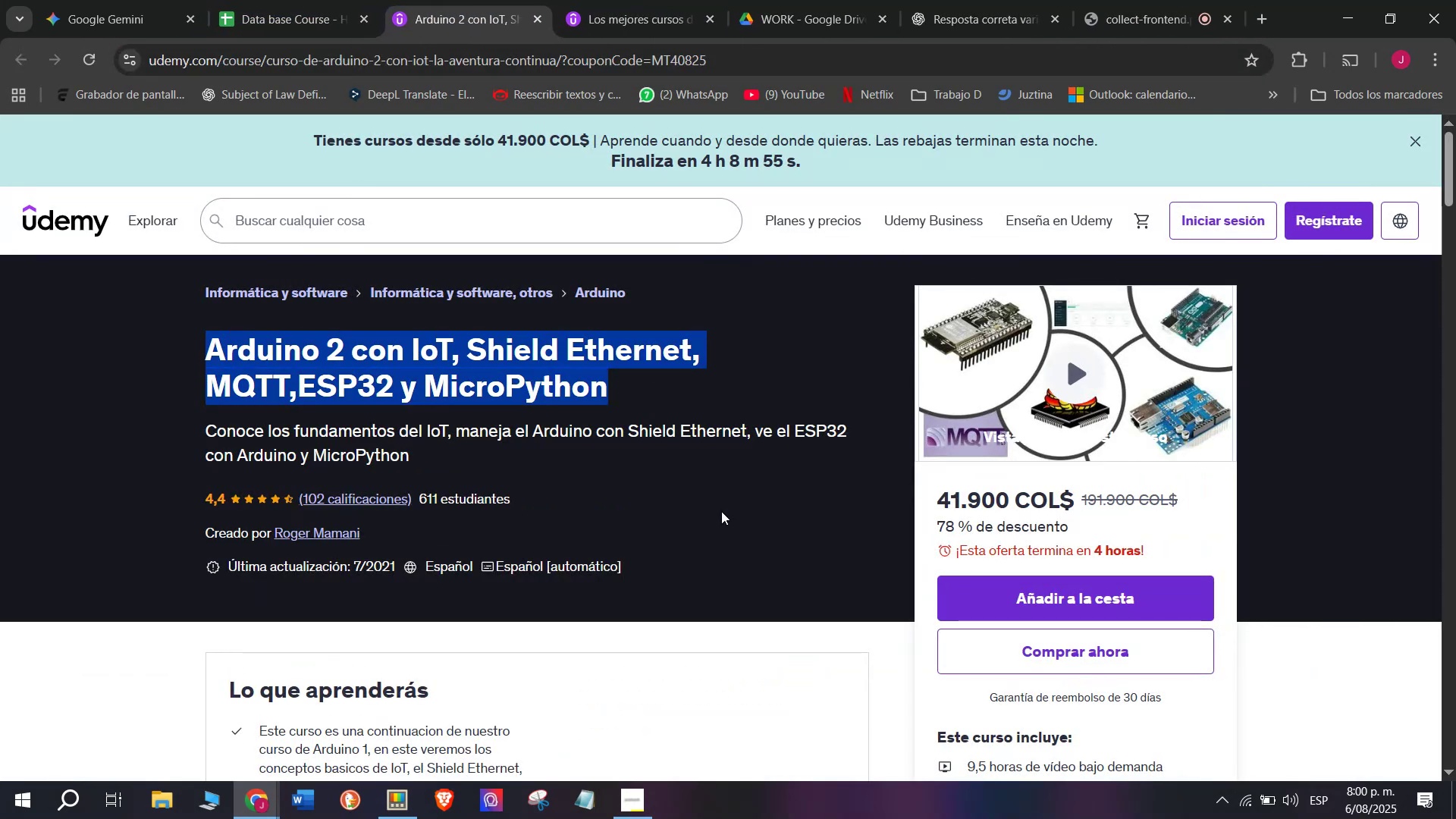 
key(Control+C)
 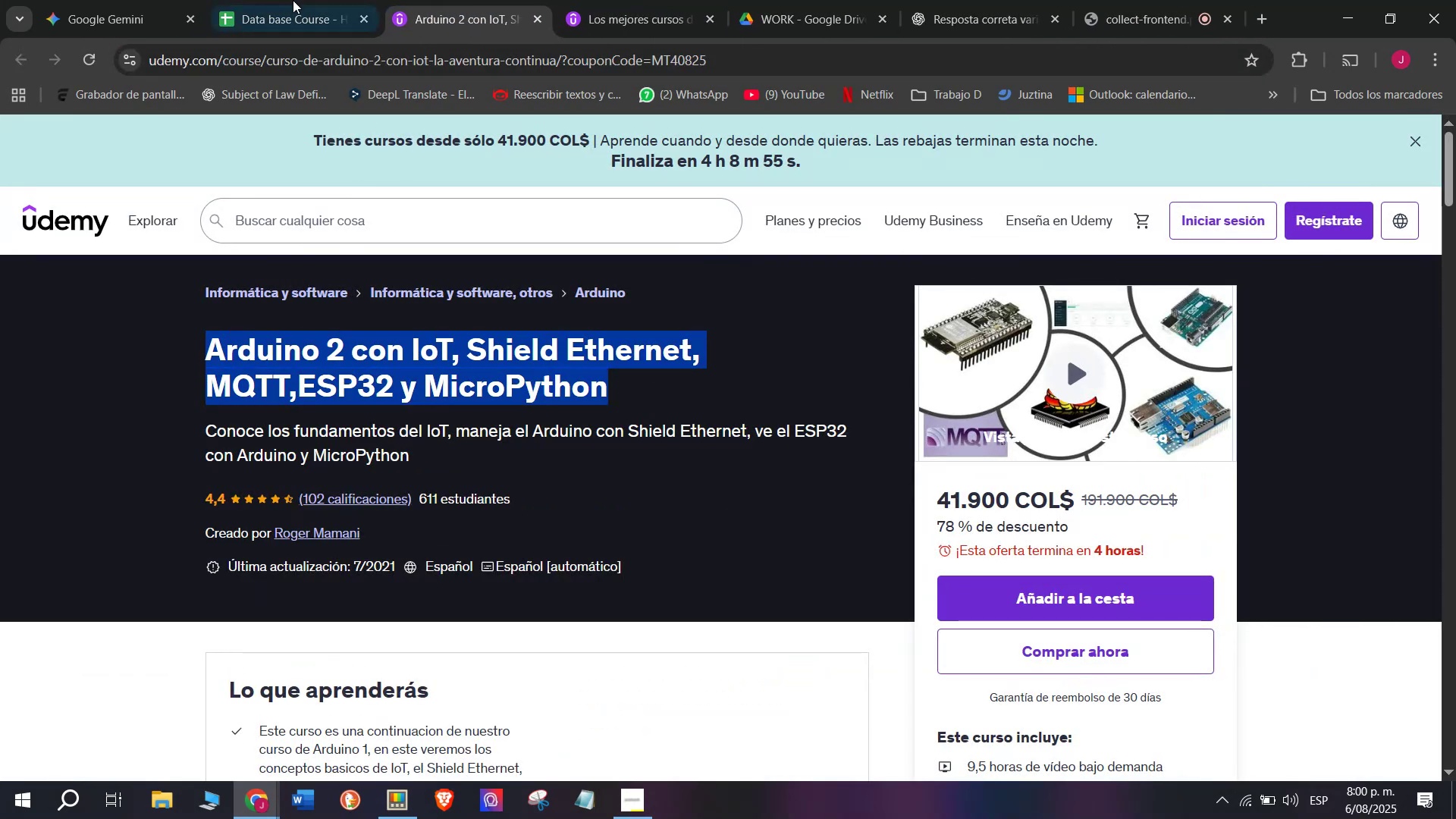 
left_click([289, 0])
 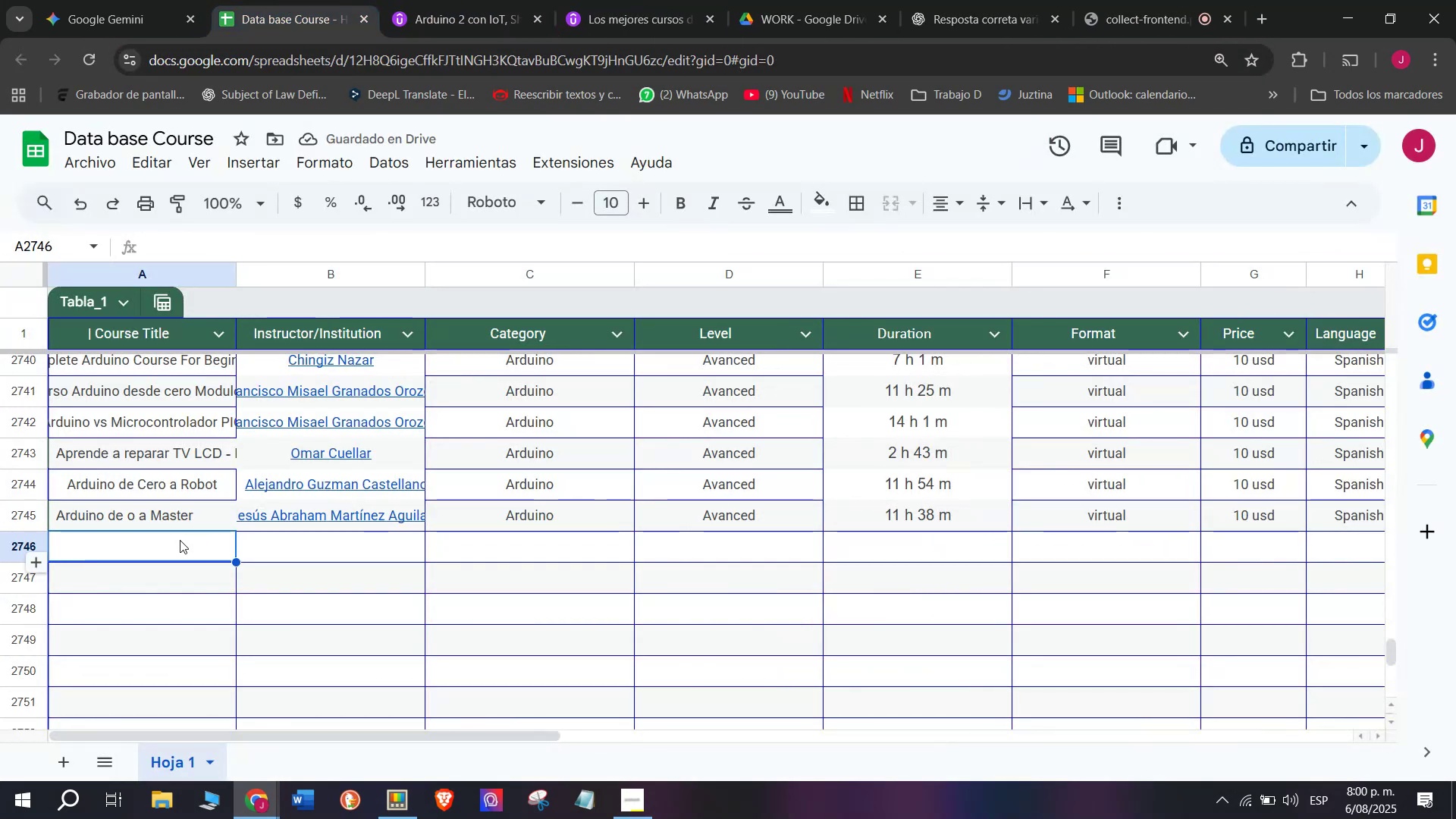 
double_click([180, 540])
 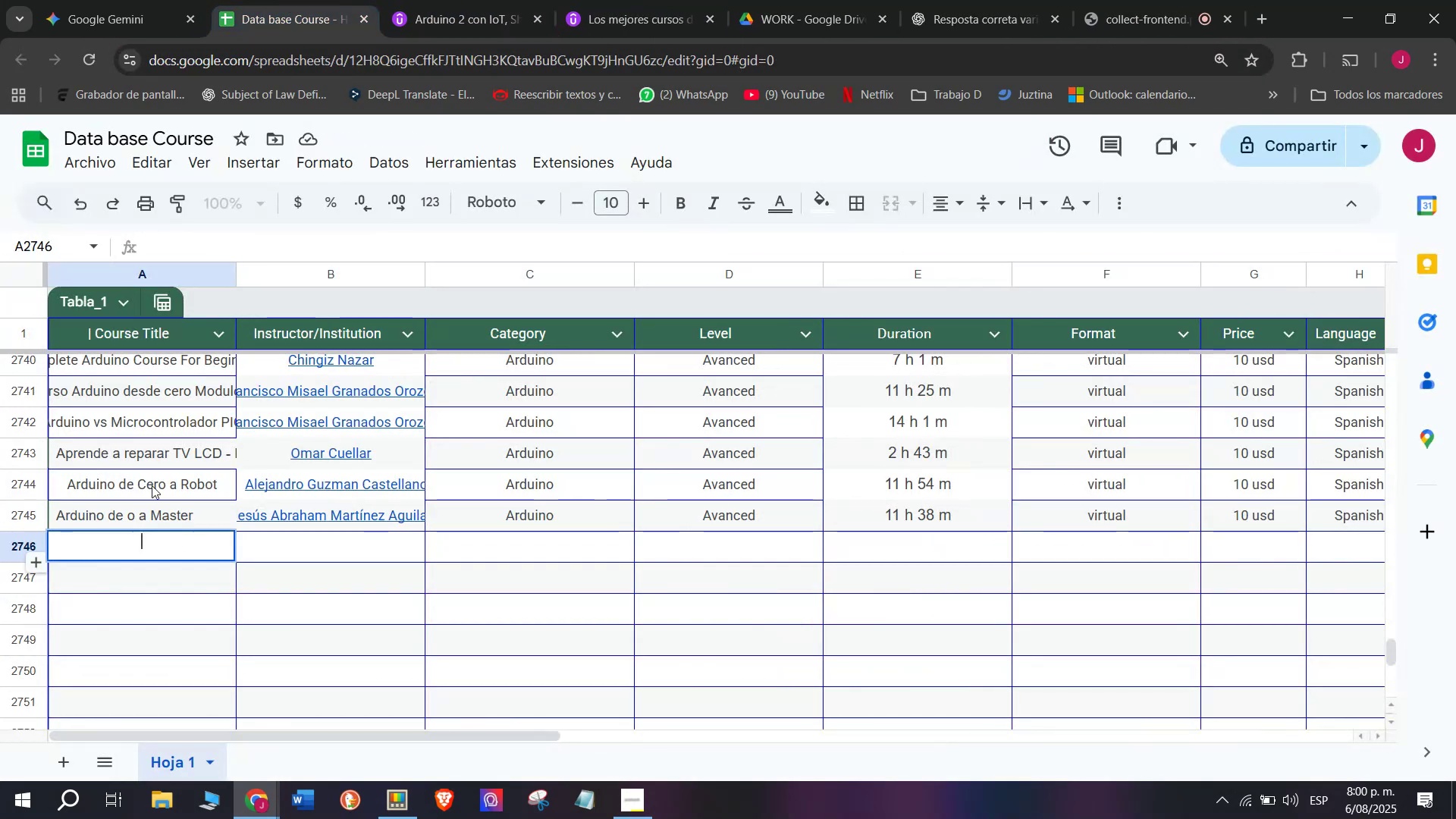 
key(Z)
 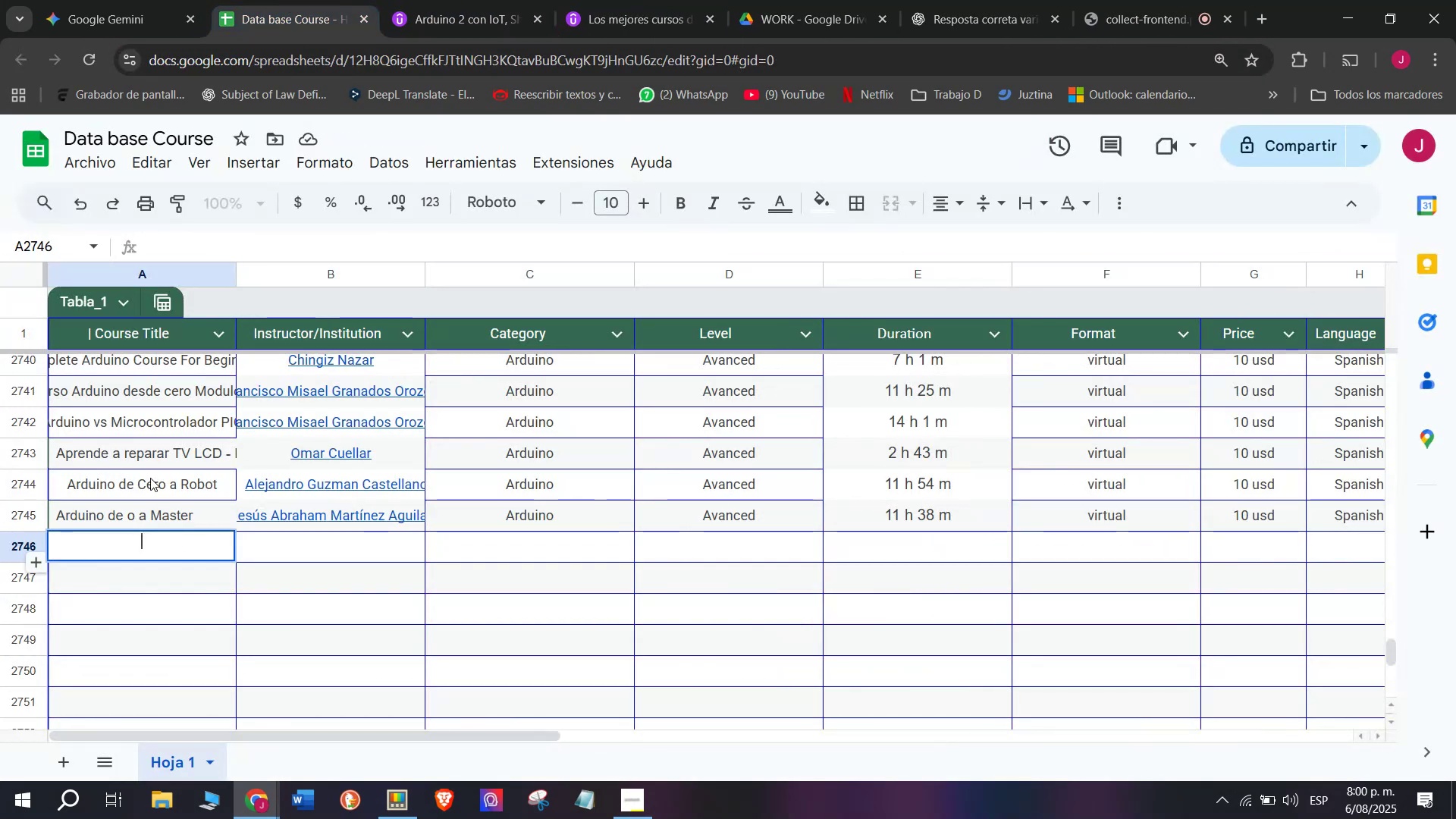 
key(Control+ControlLeft)
 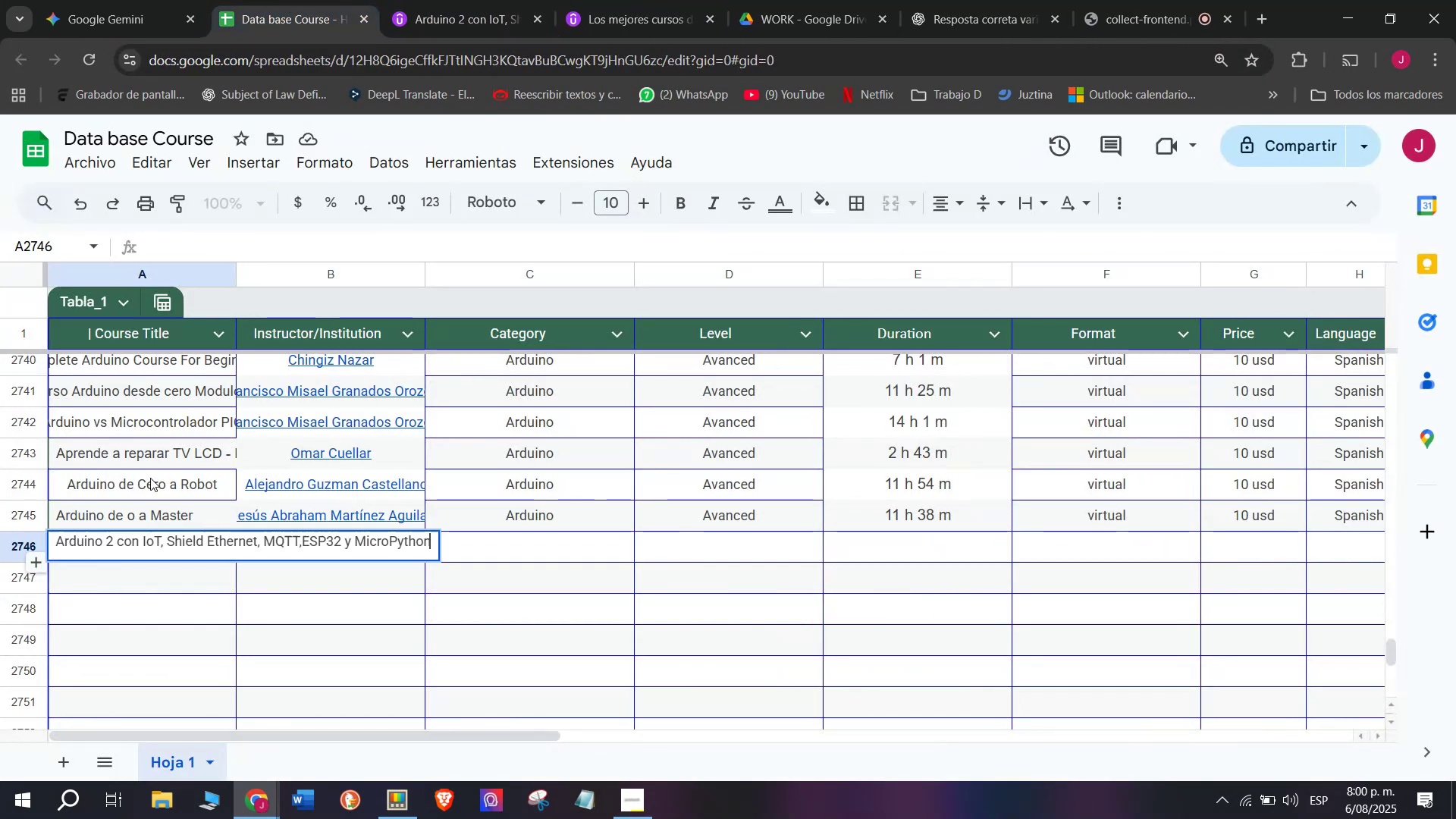 
key(Control+V)
 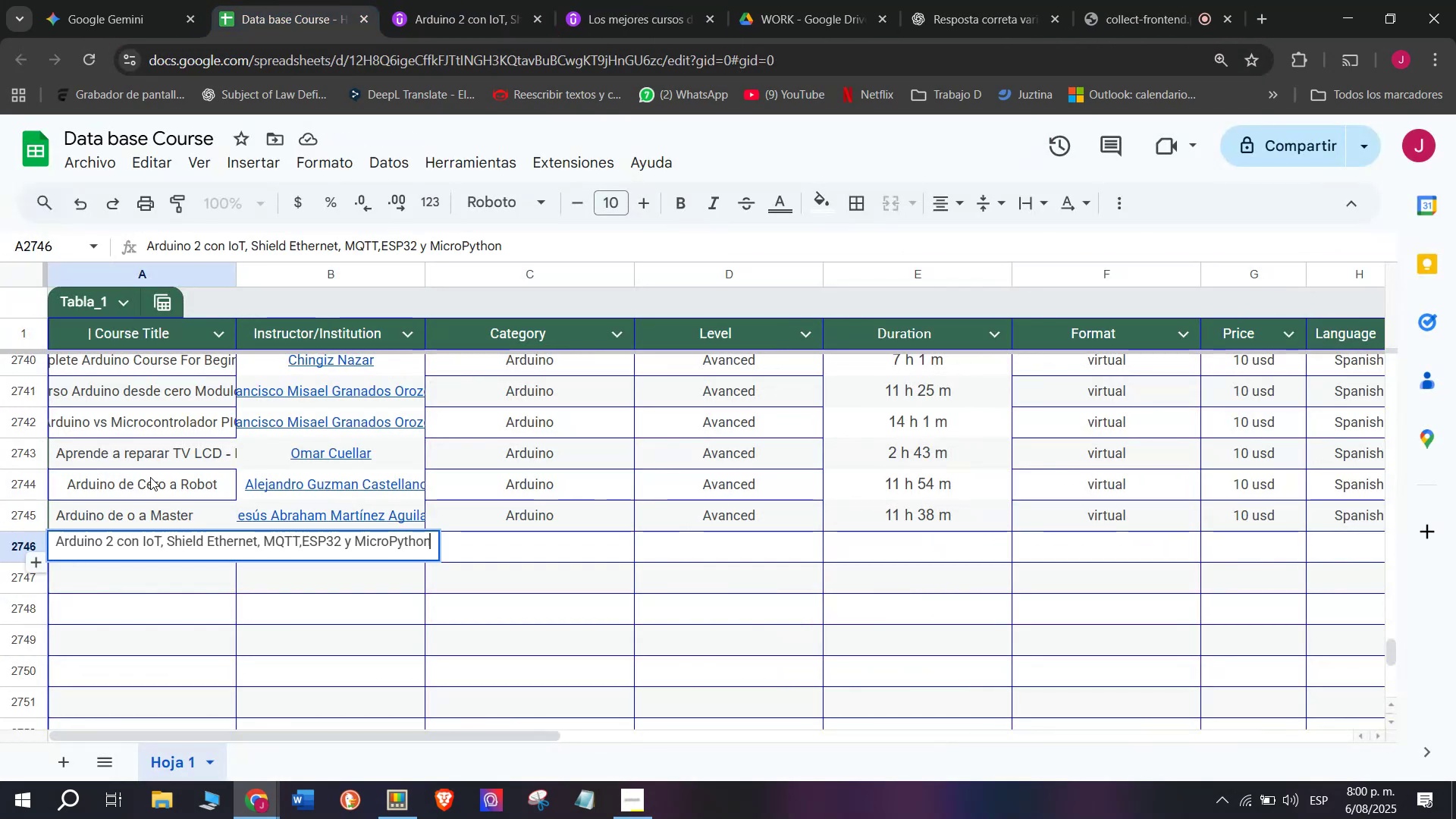 
left_click([150, 477])
 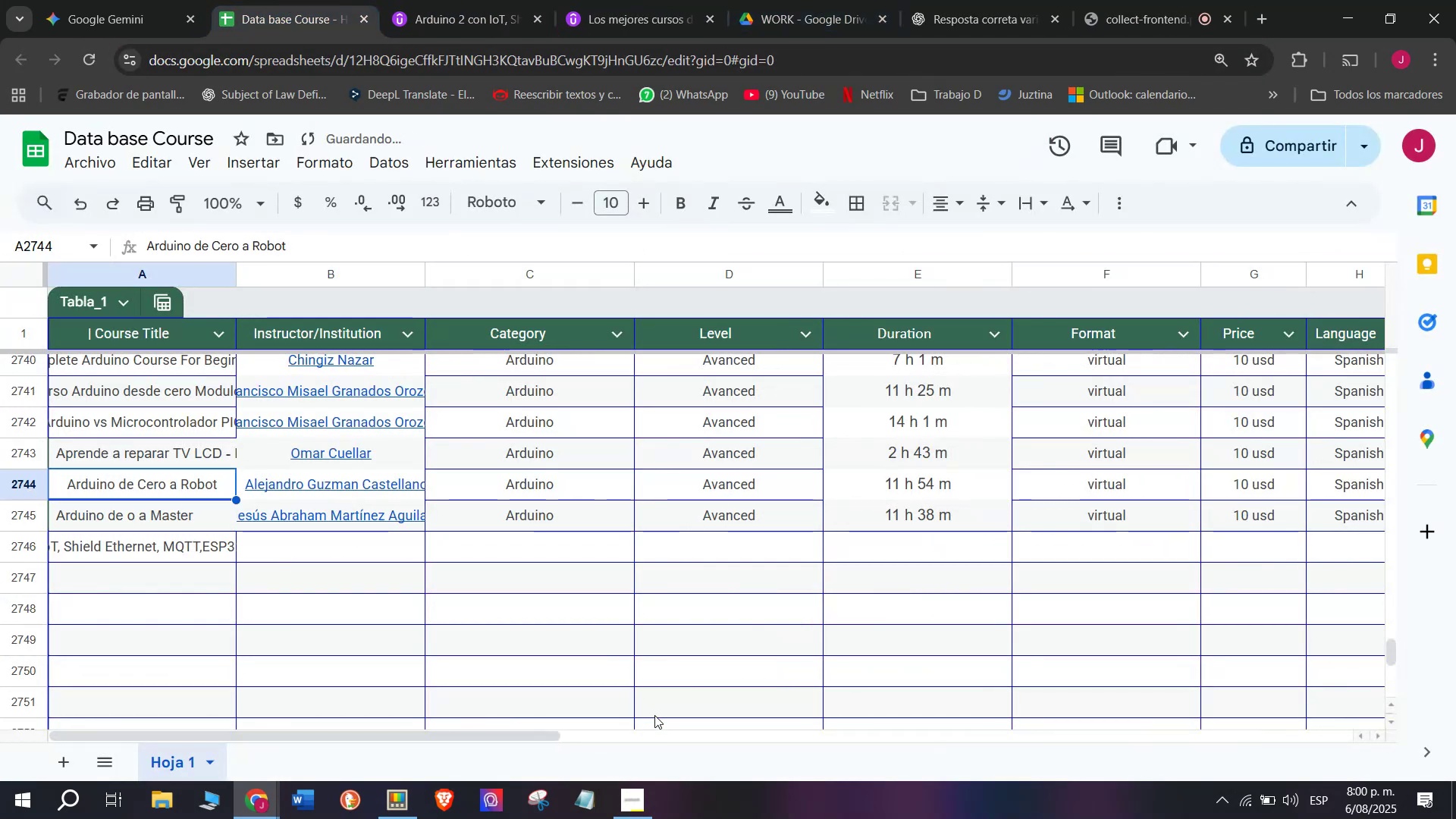 
left_click([626, 818])
 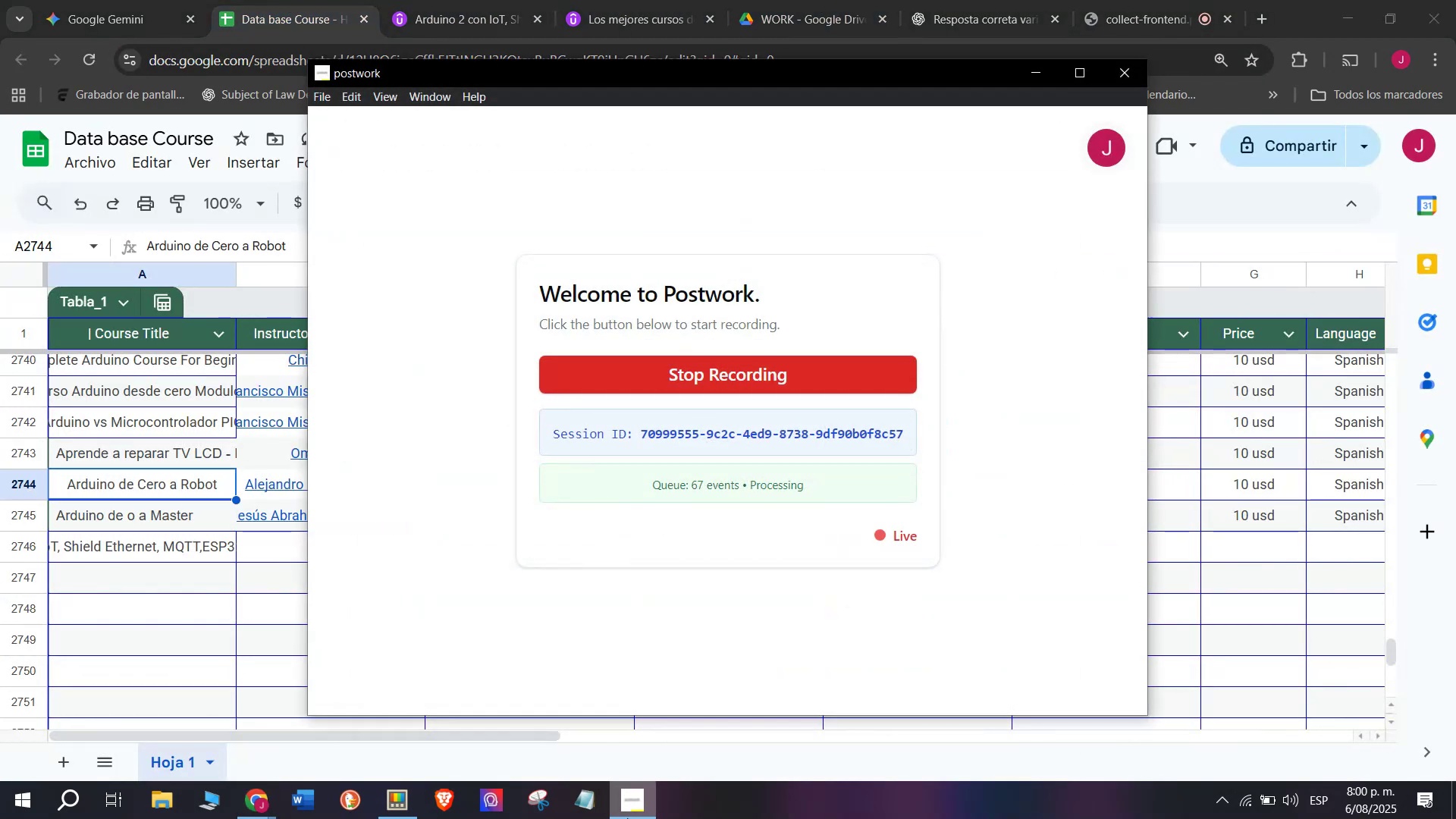 
left_click([627, 818])
 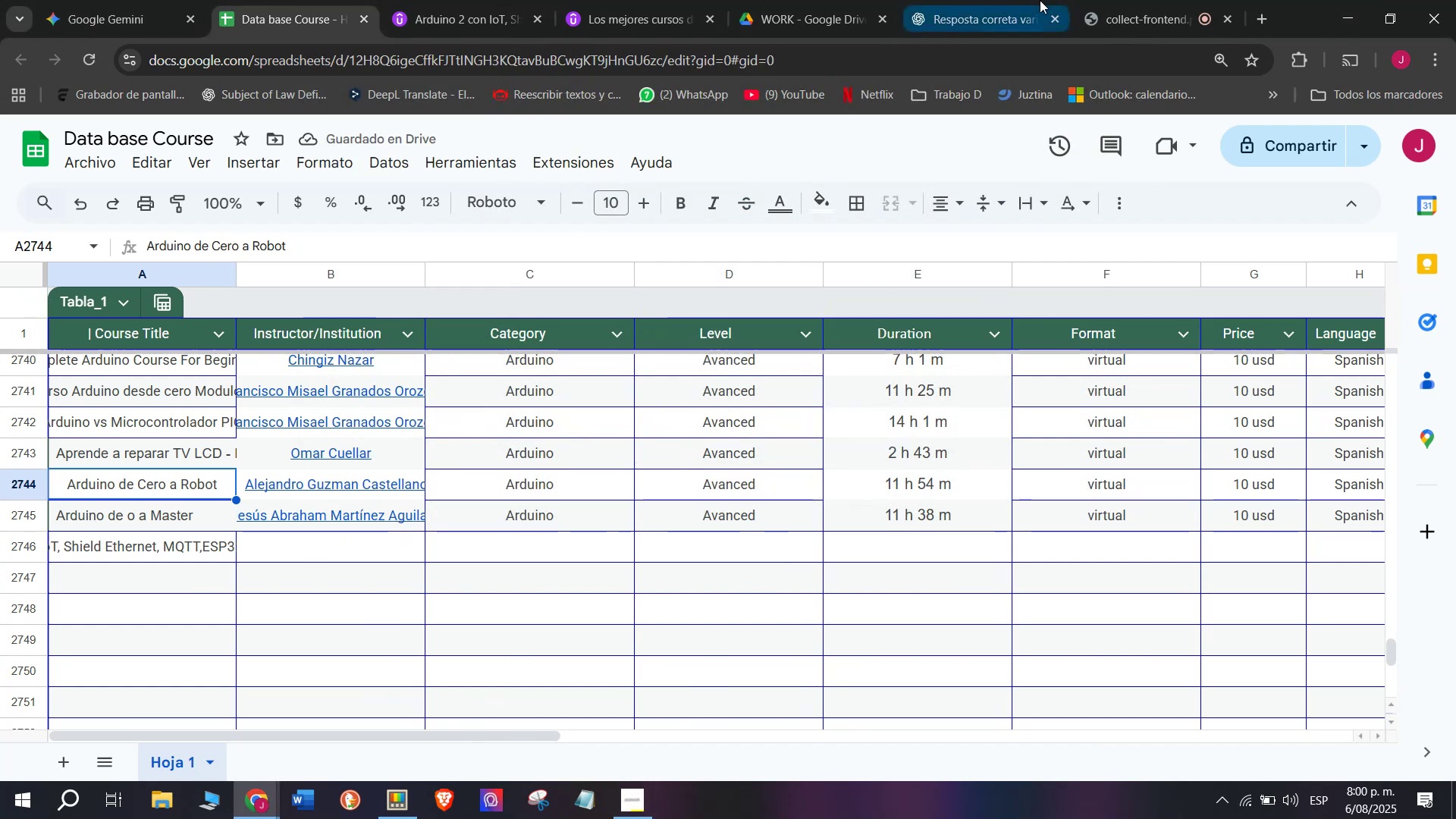 
left_click([1116, 0])
 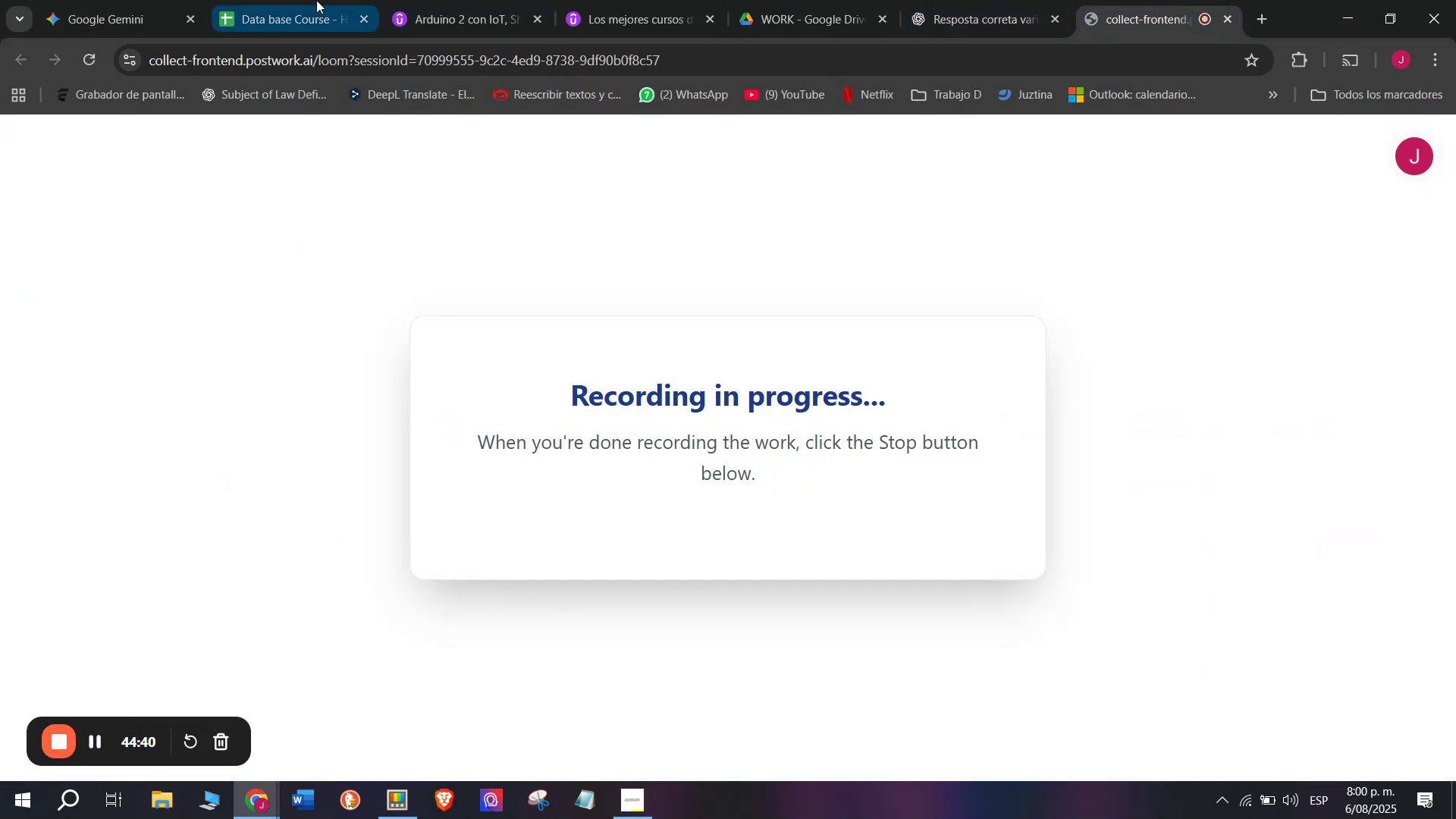 
left_click([249, 0])
 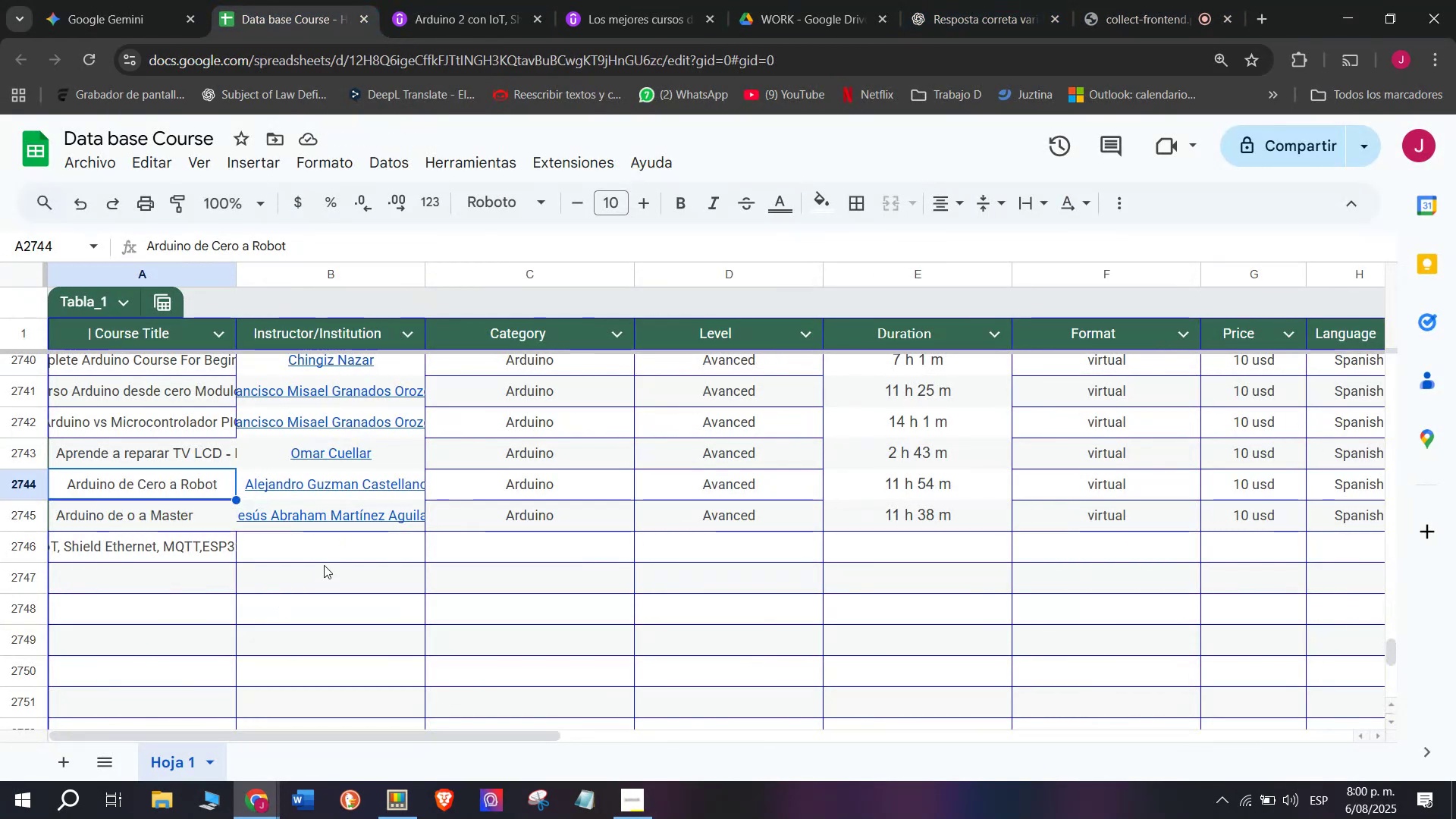 
left_click([326, 553])
 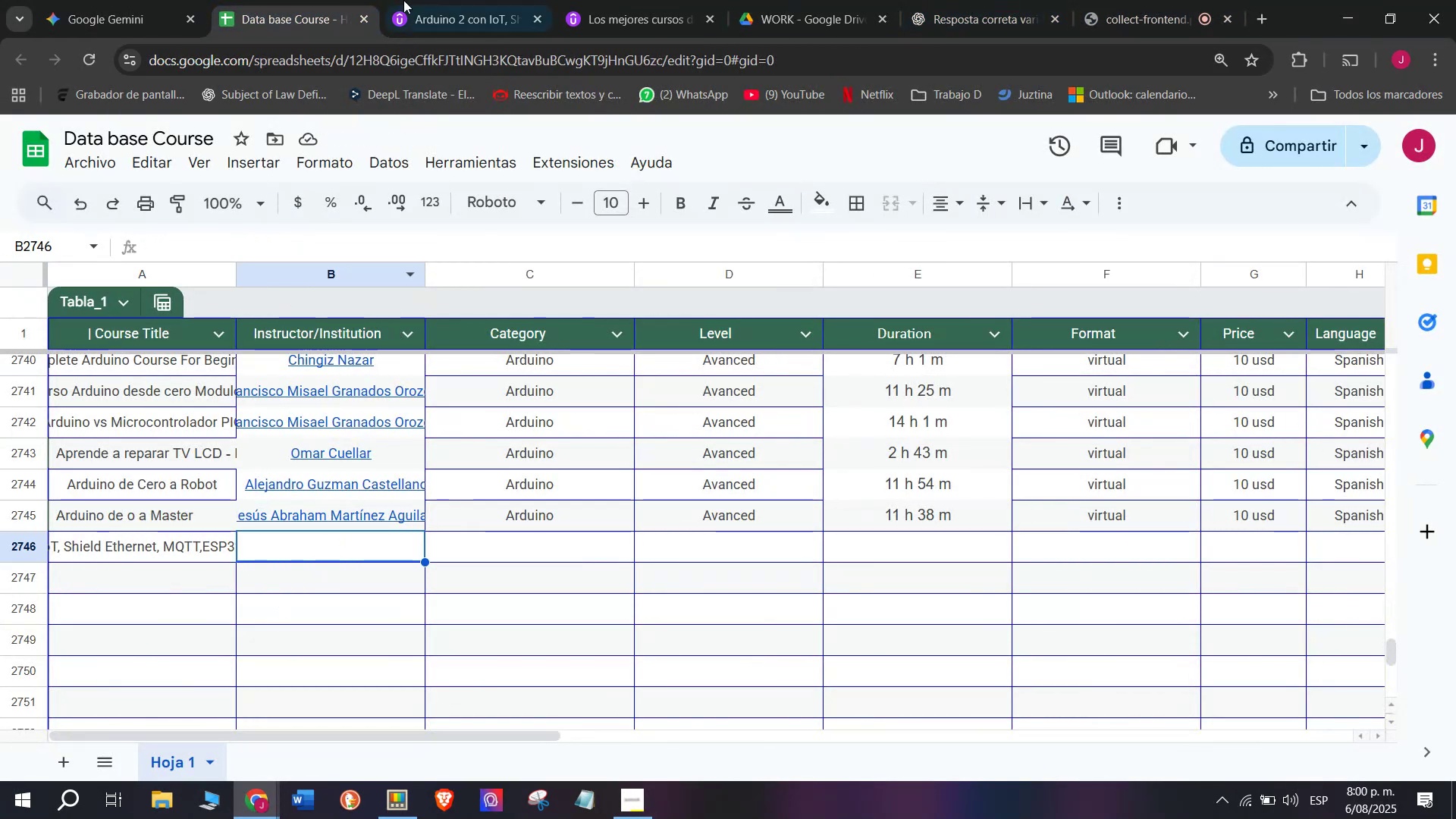 
left_click([425, 0])
 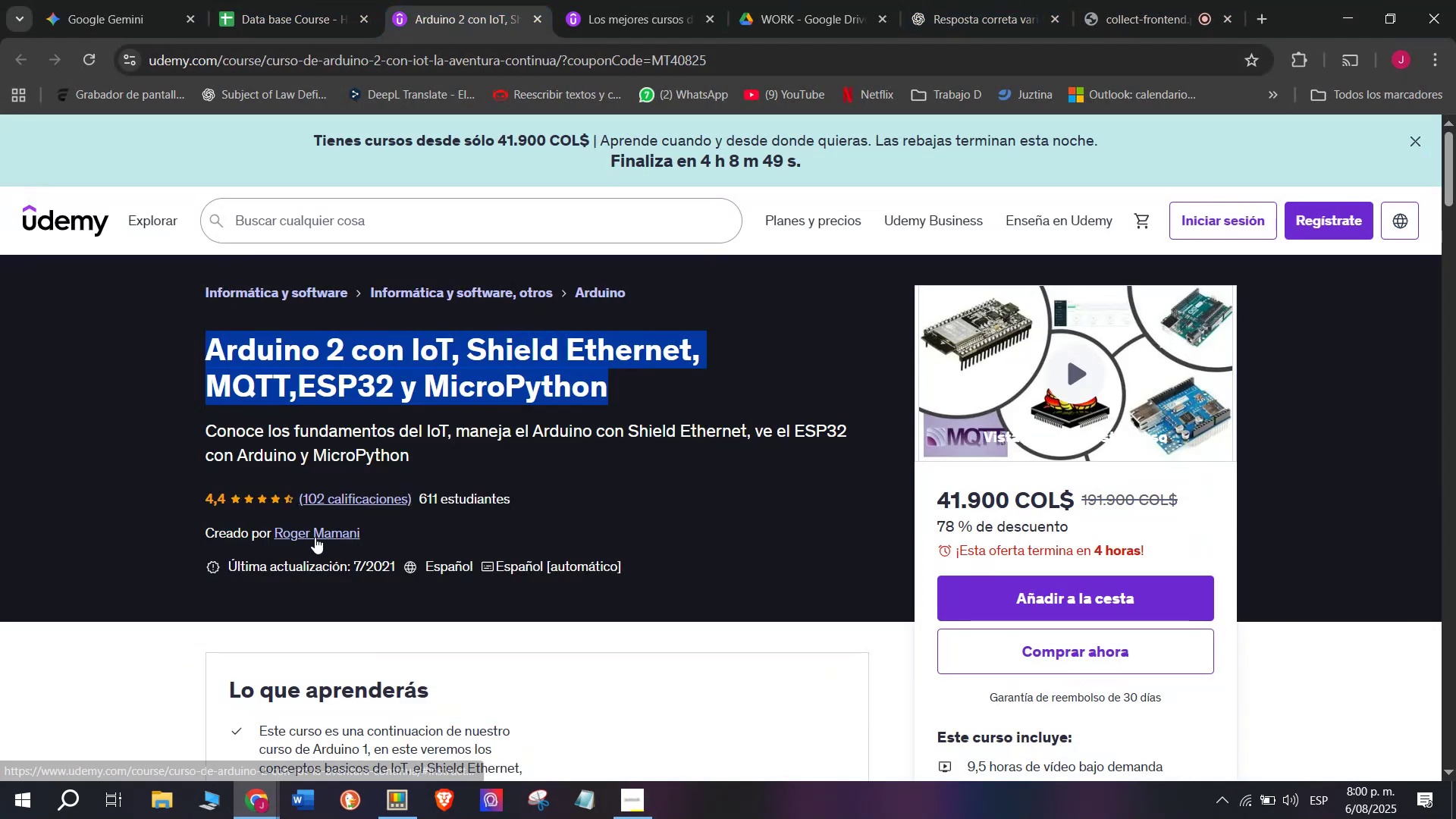 
left_click([315, 535])
 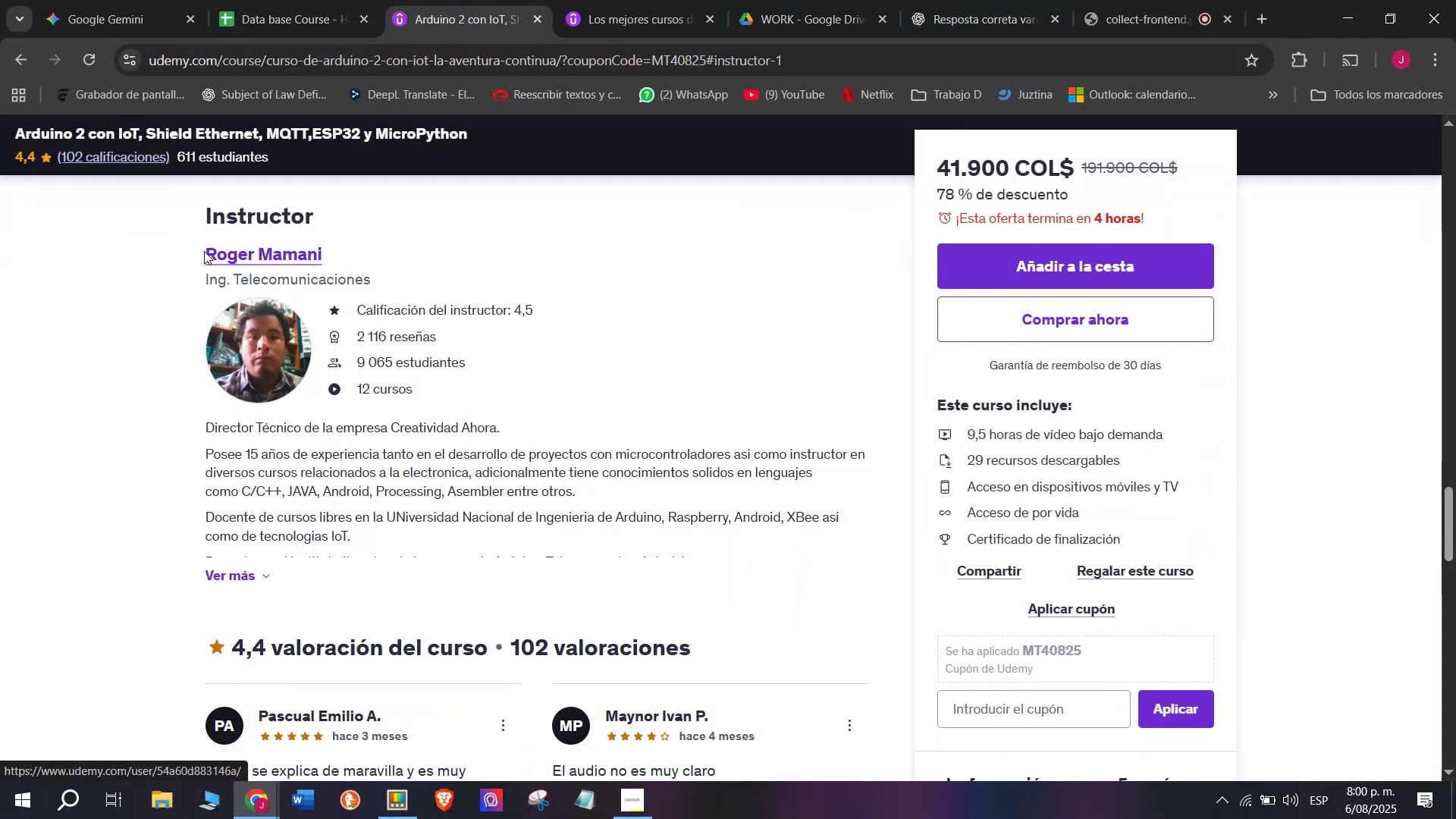 
left_click_drag(start_coordinate=[199, 249], to_coordinate=[376, 251])
 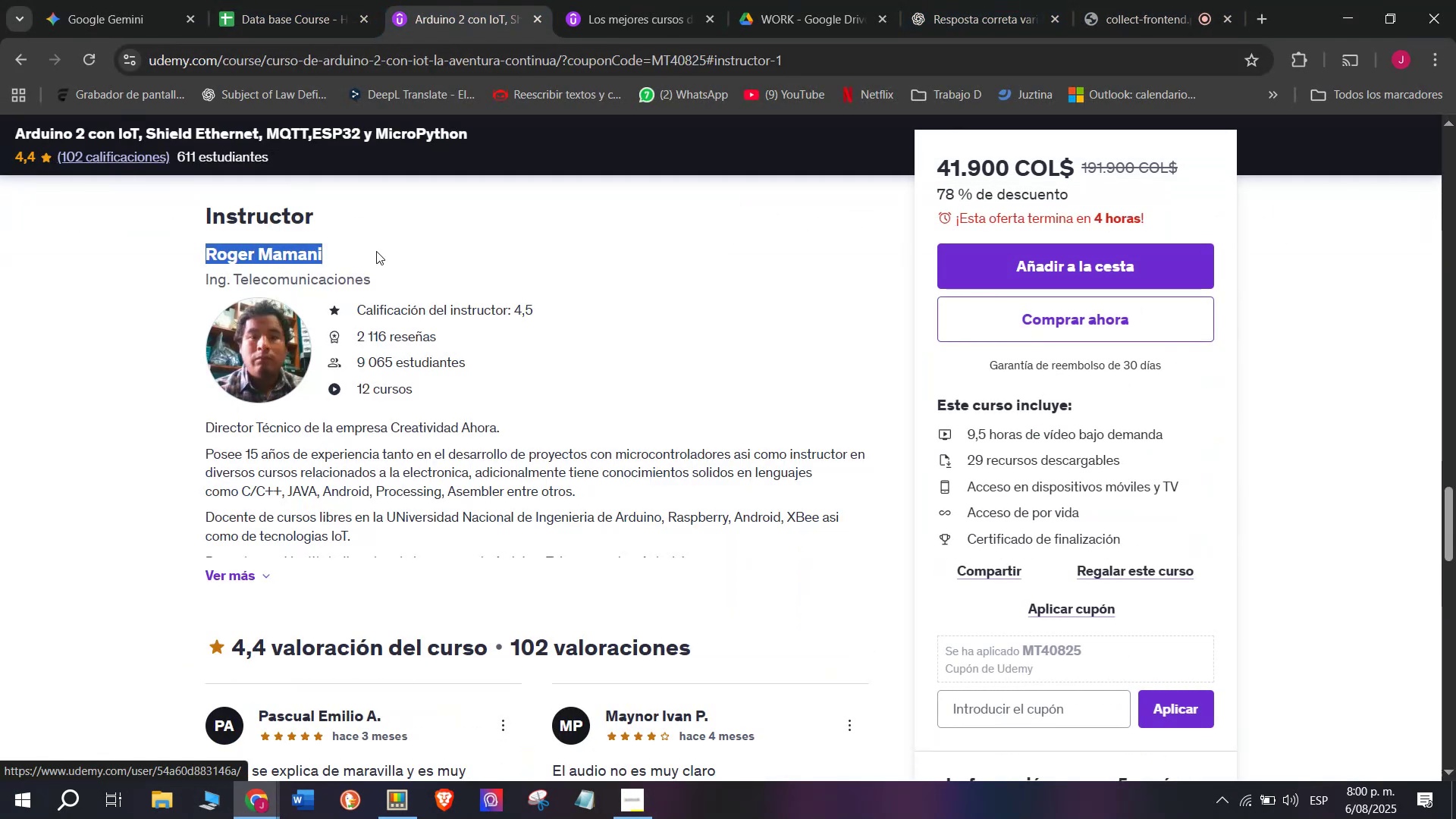 
key(Break)
 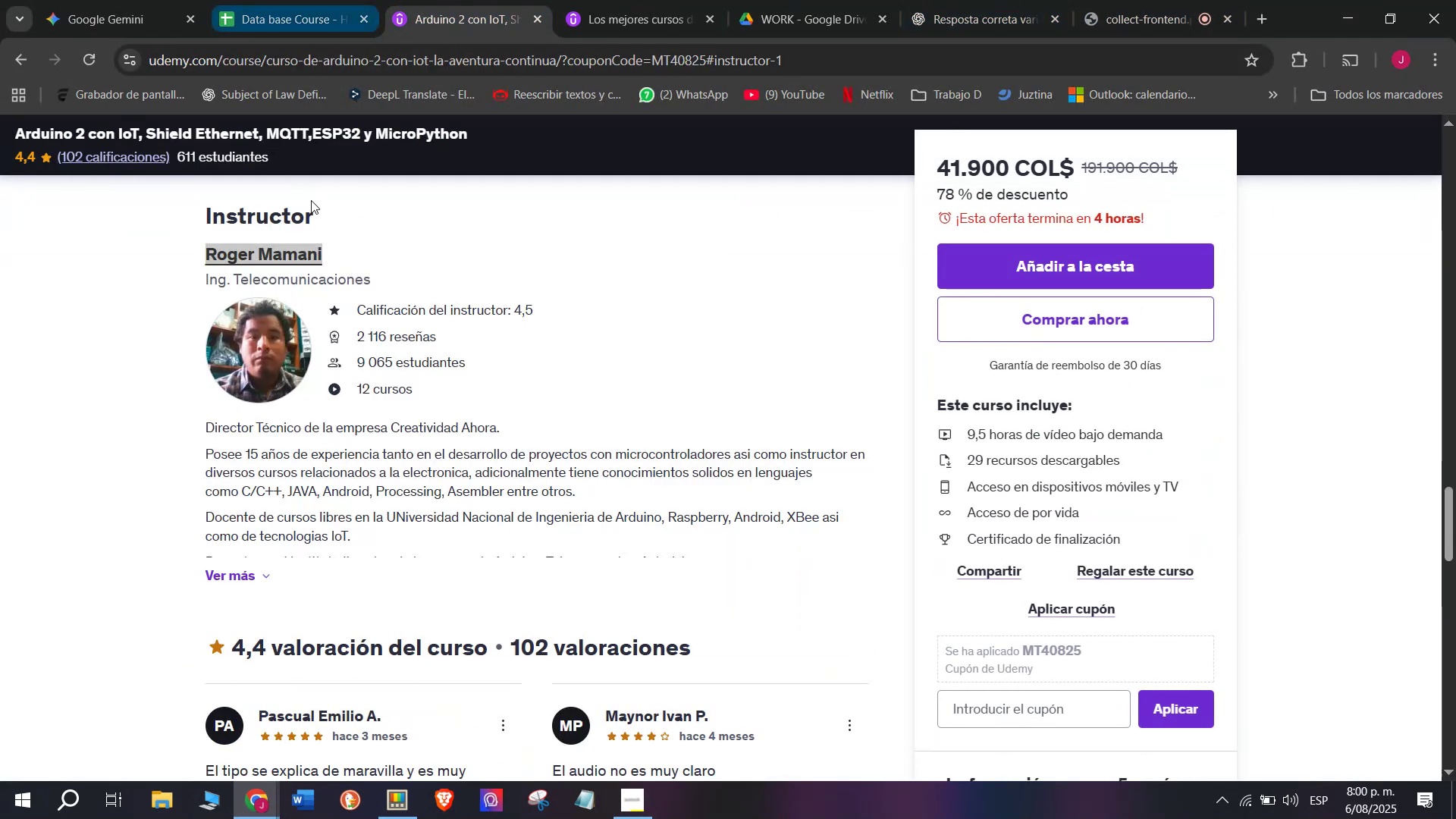 
key(Control+ControlLeft)
 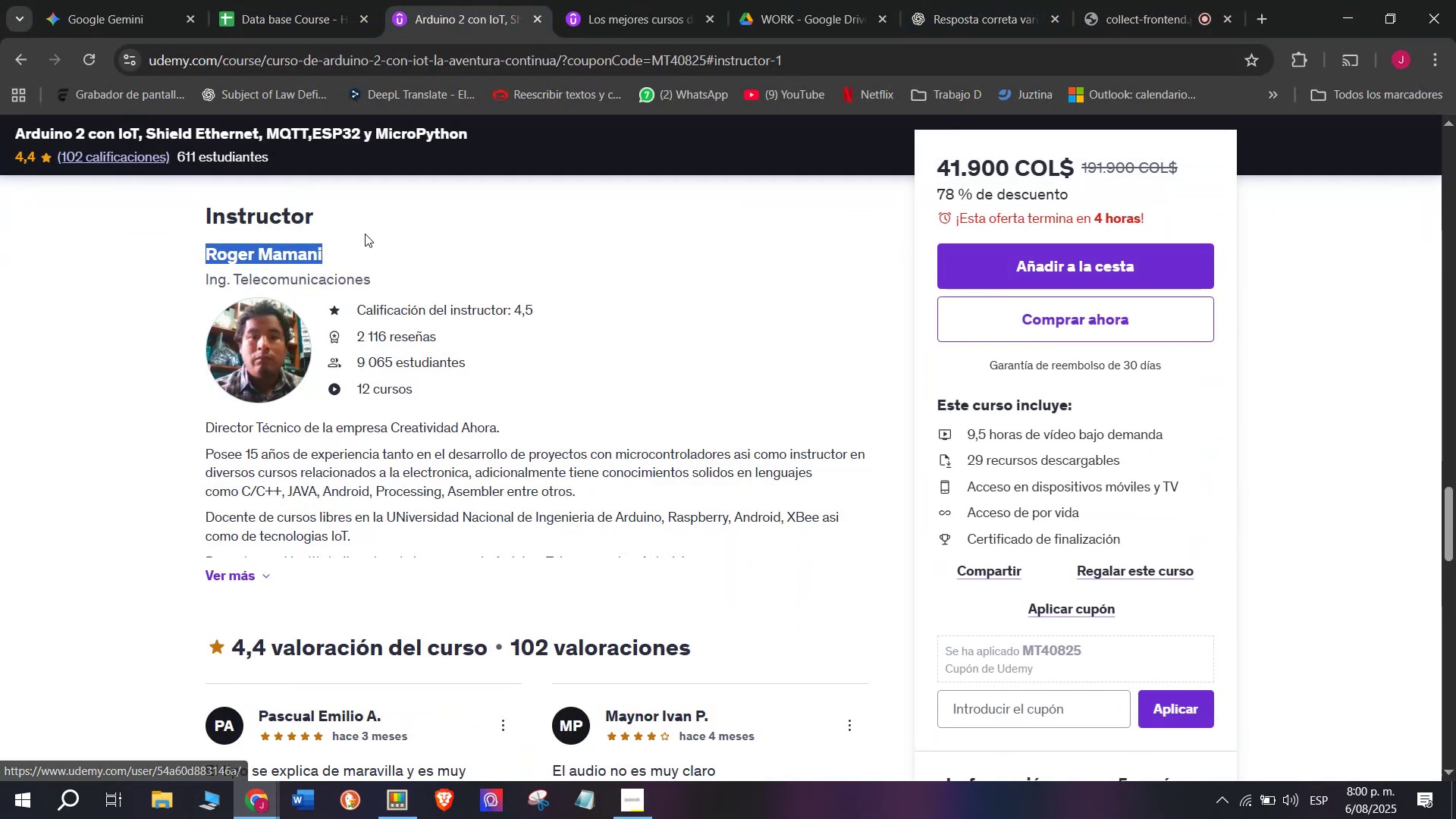 
key(Control+C)
 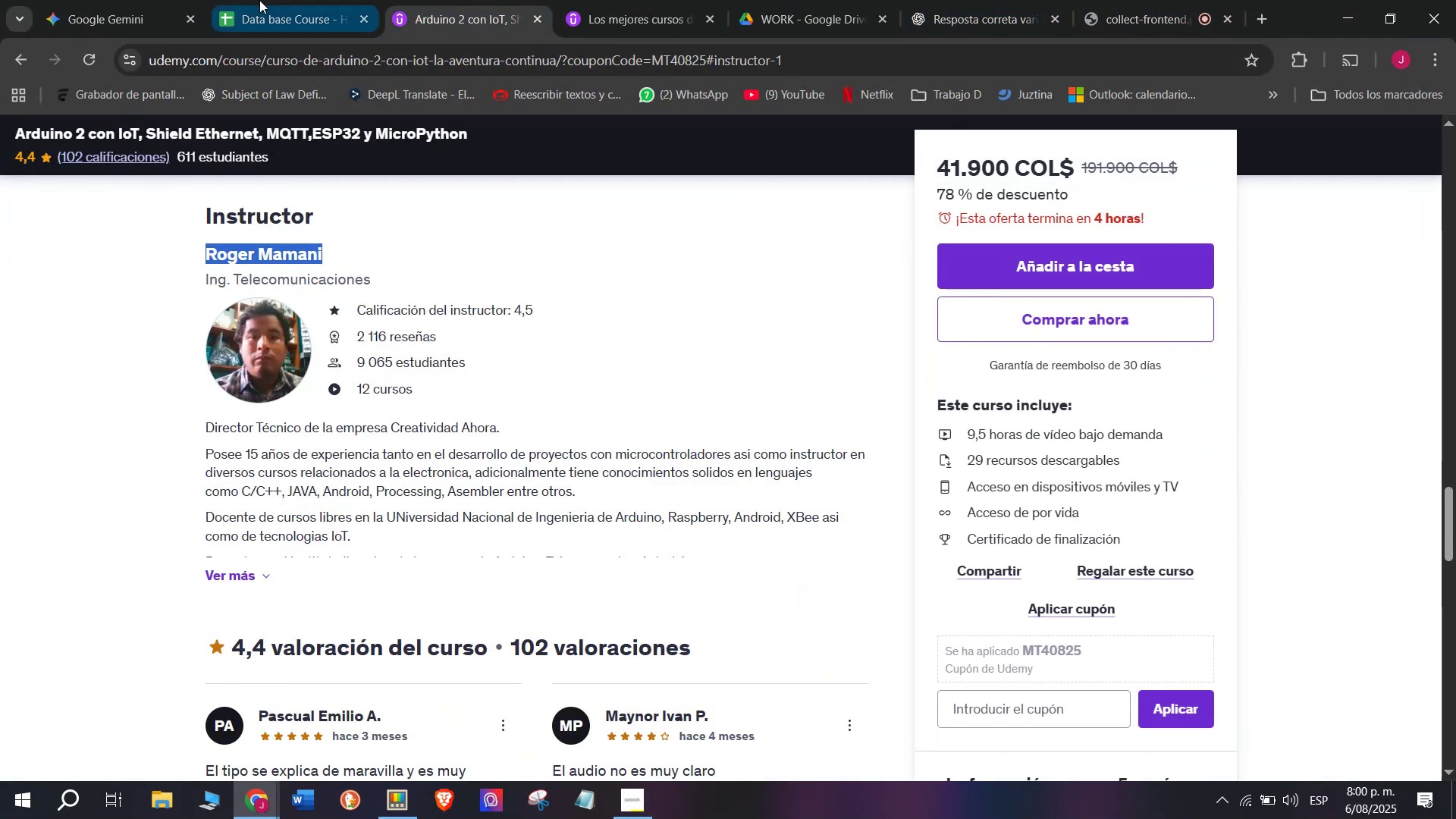 
left_click([259, 0])
 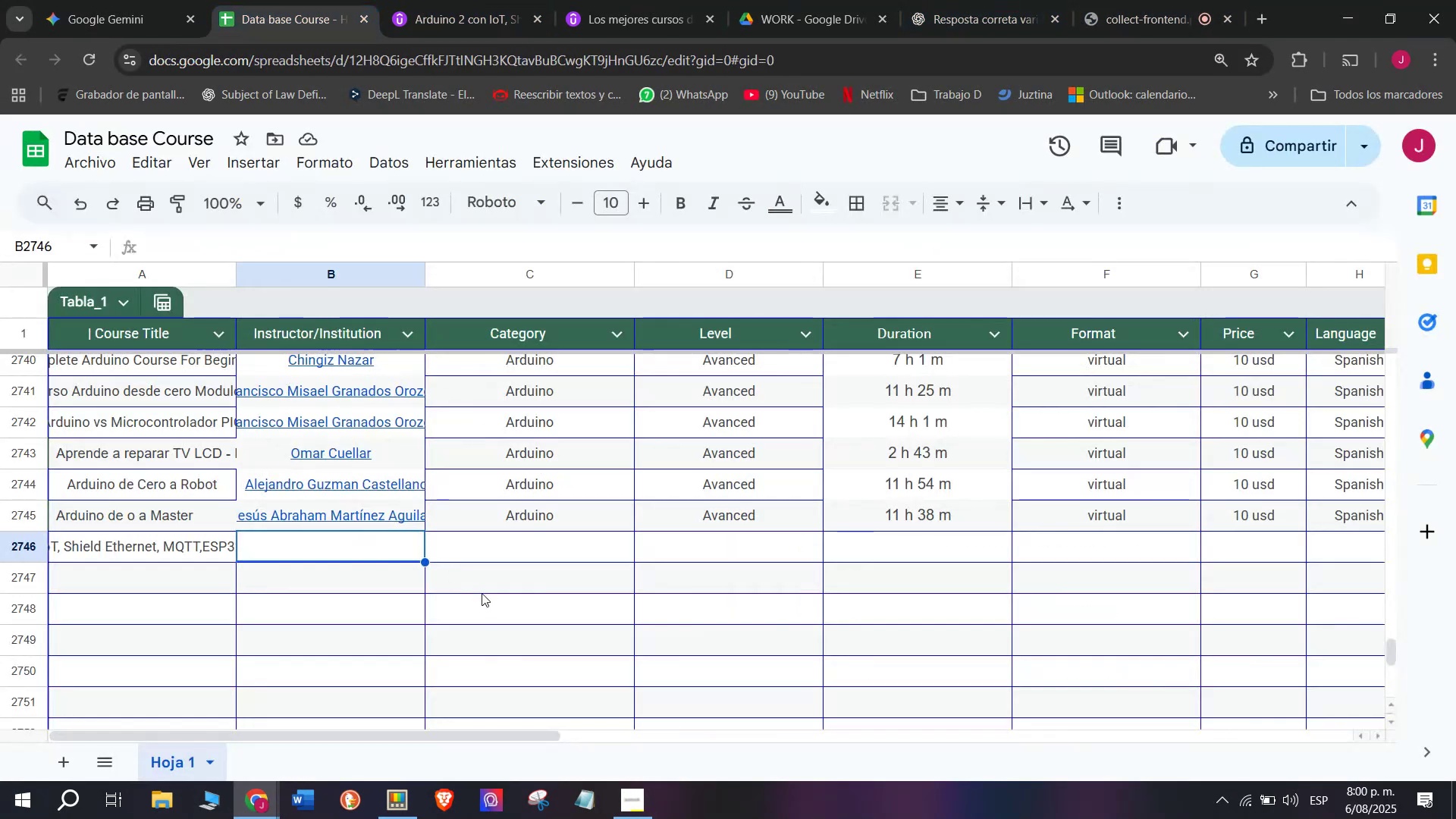 
key(Z)
 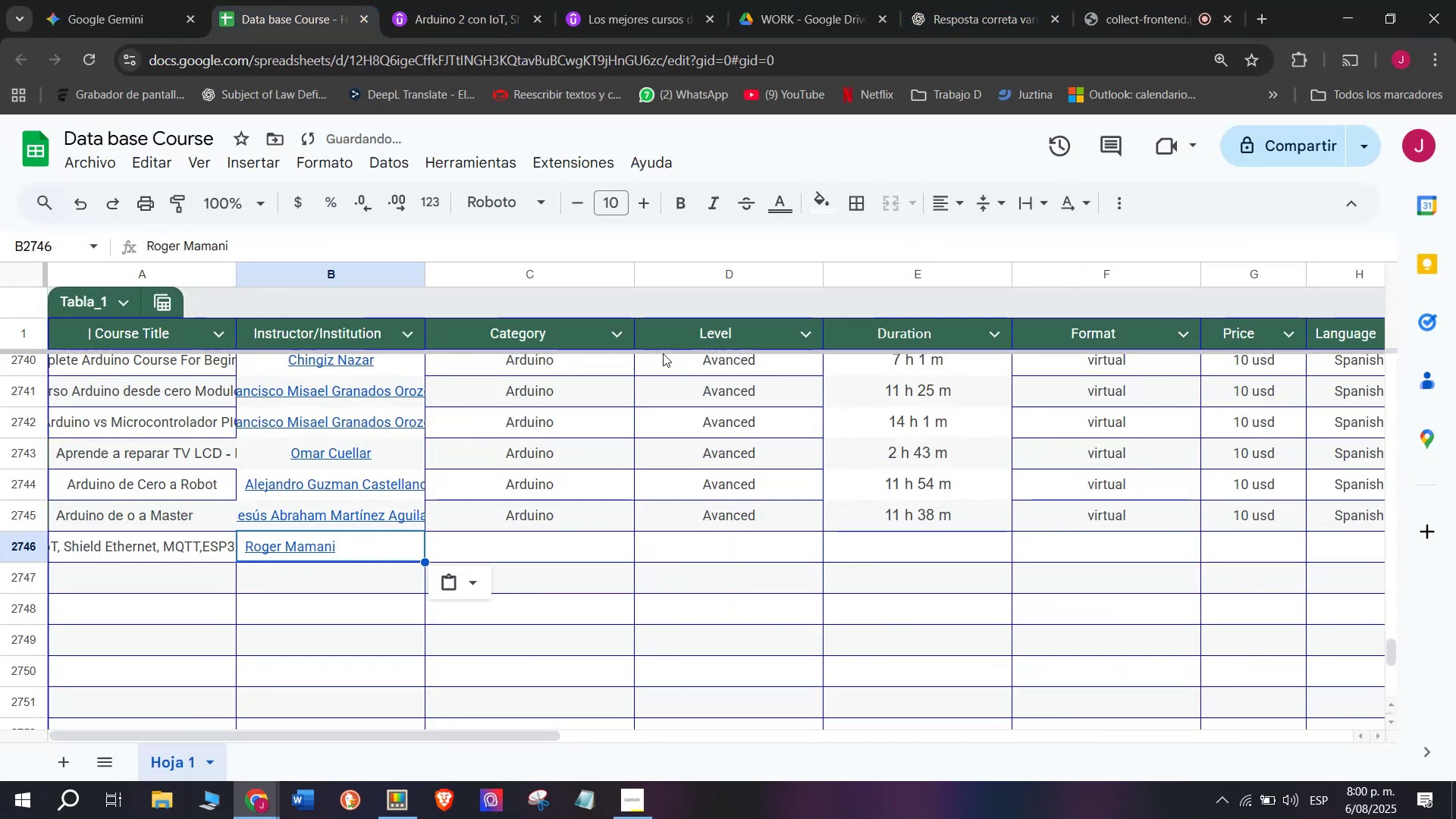 
key(Control+ControlLeft)
 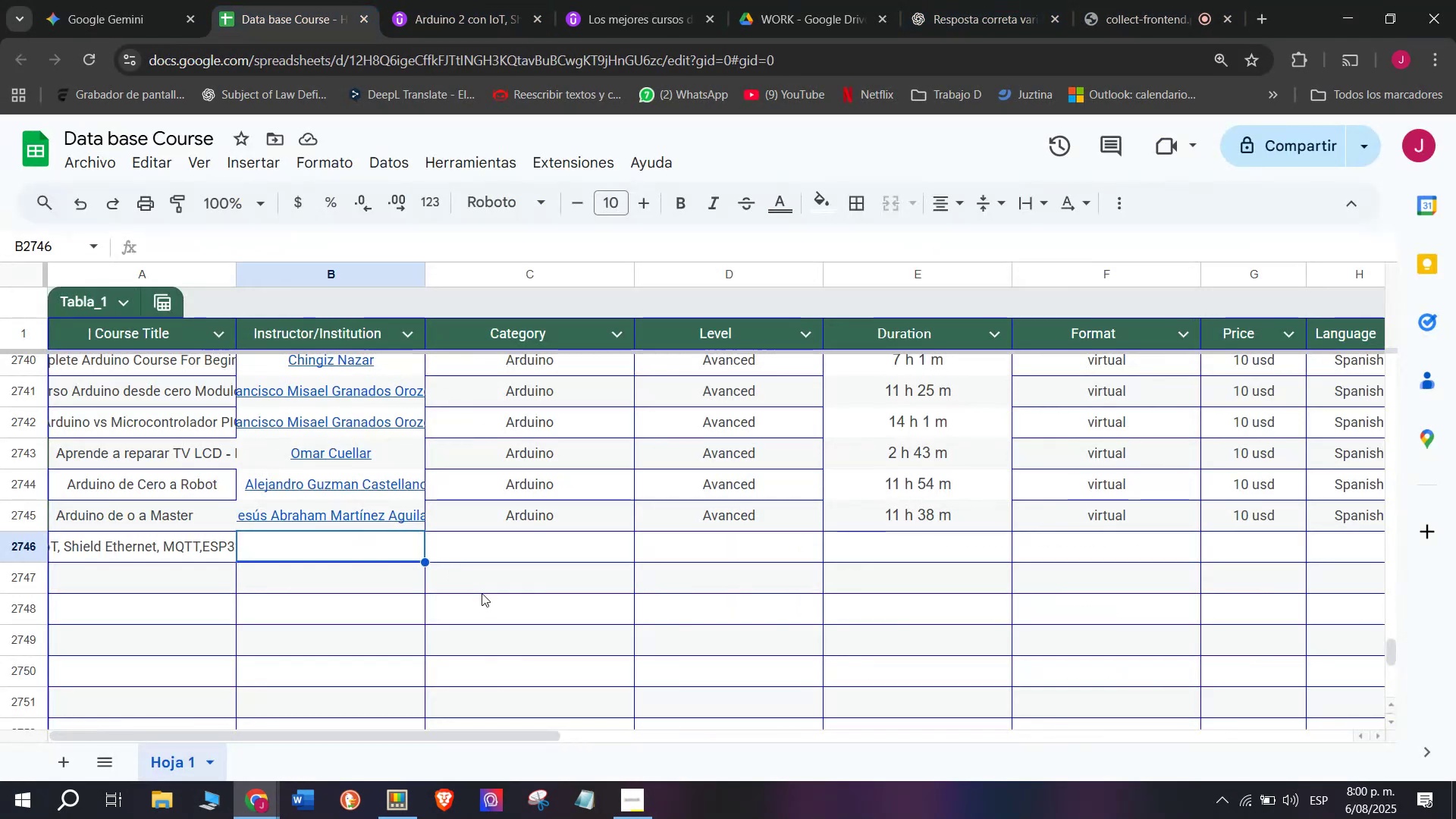 
key(Control+V)
 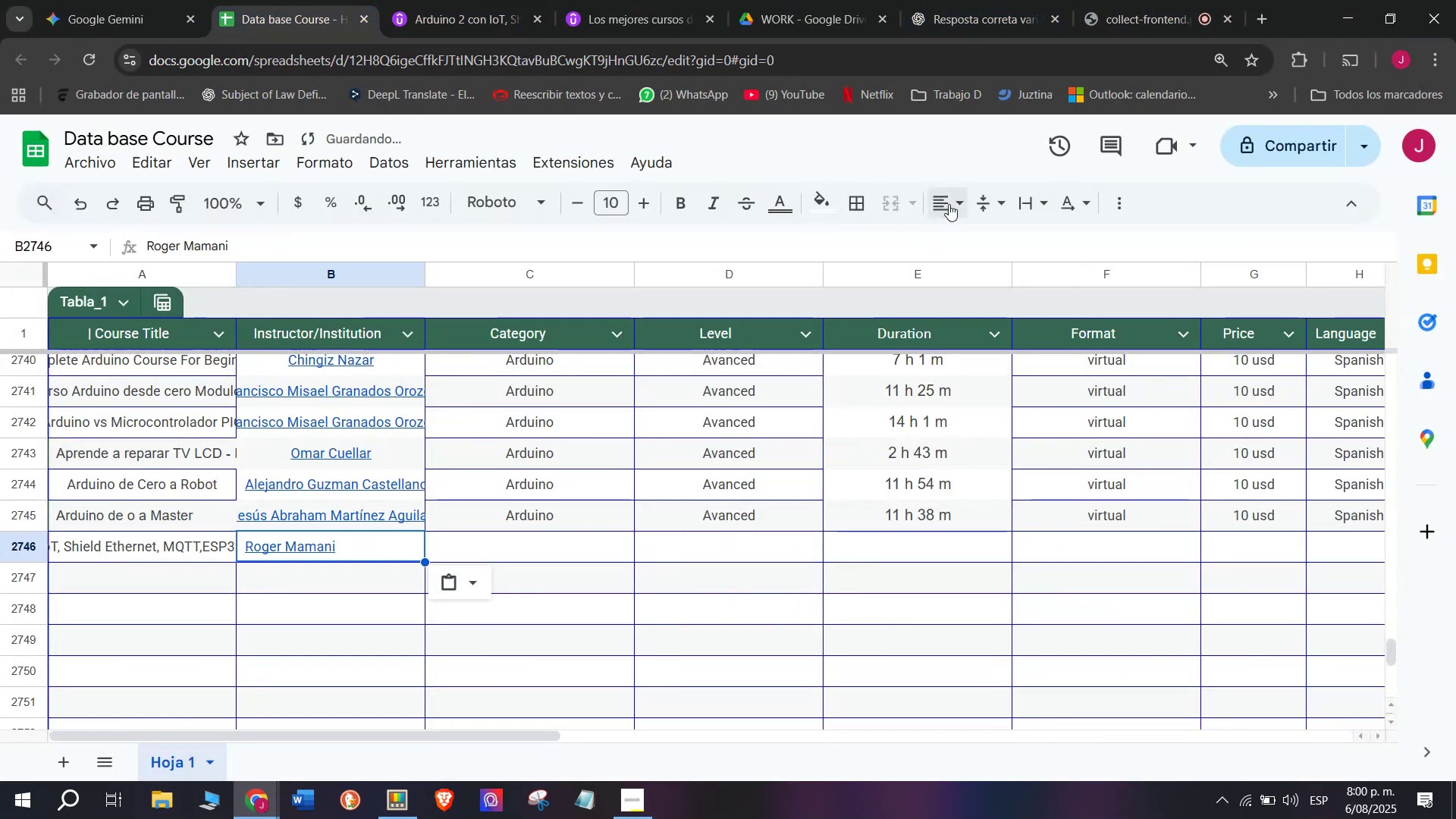 
left_click([956, 196])
 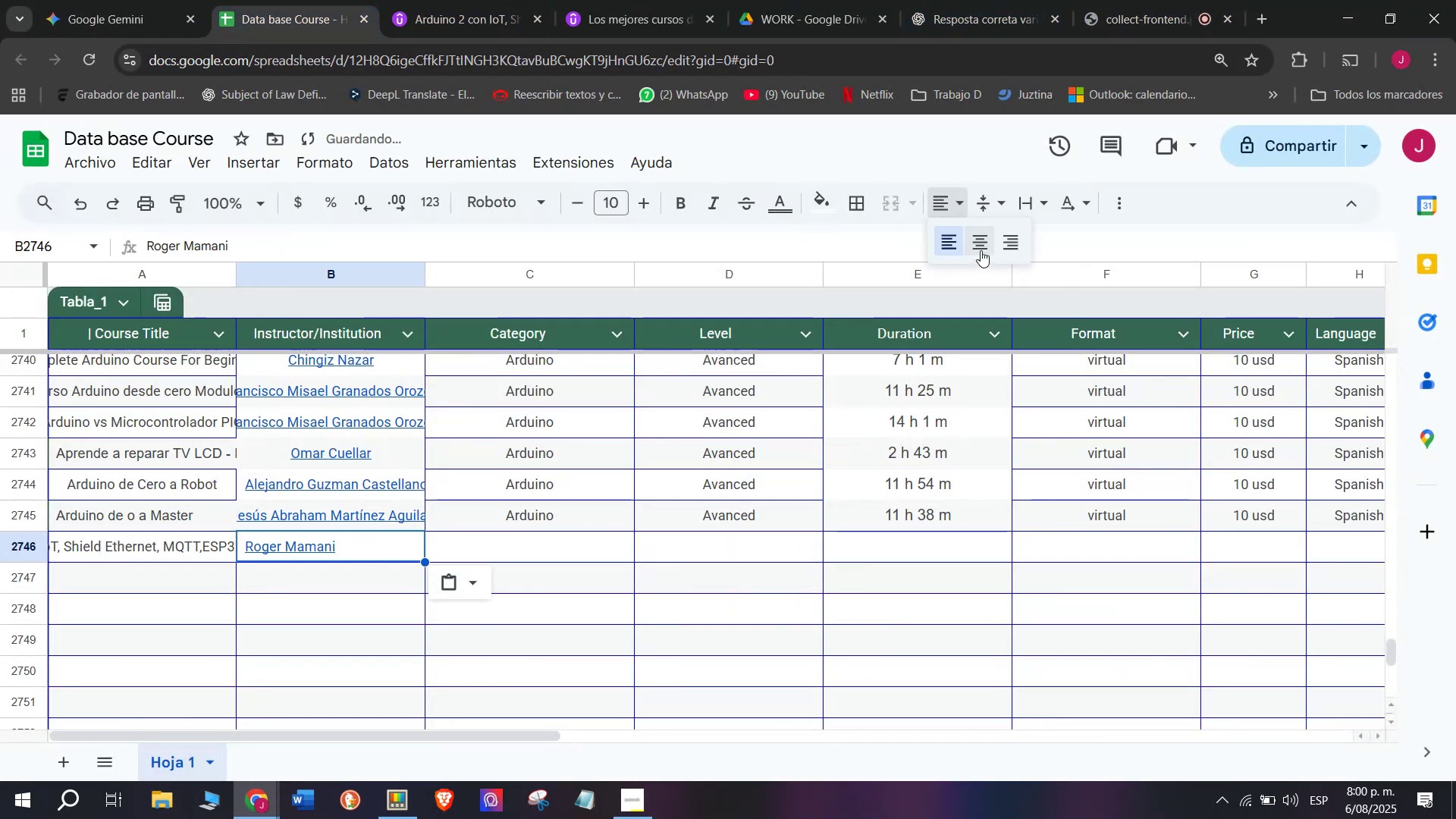 
left_click([985, 240])
 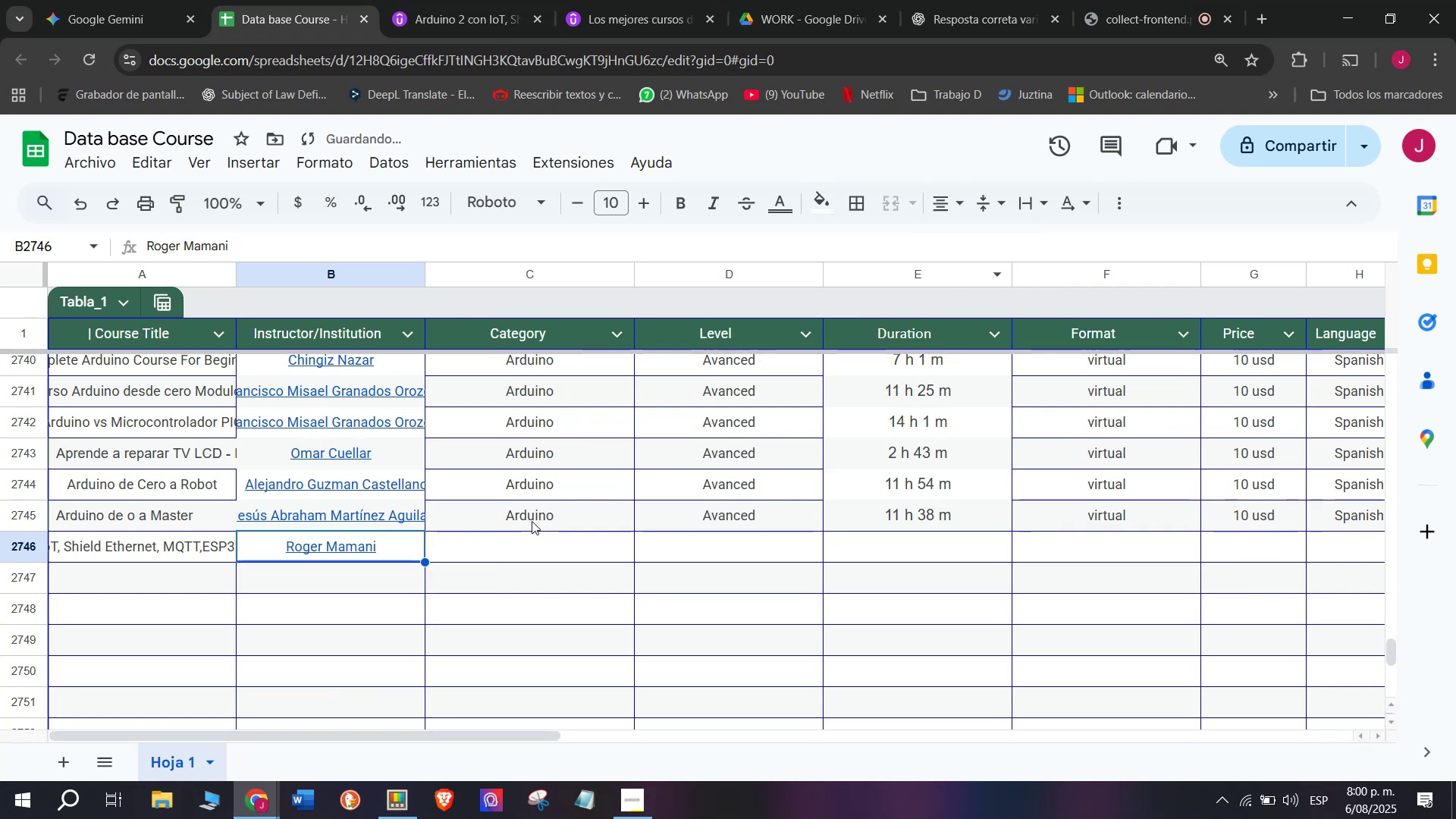 
left_click([532, 521])
 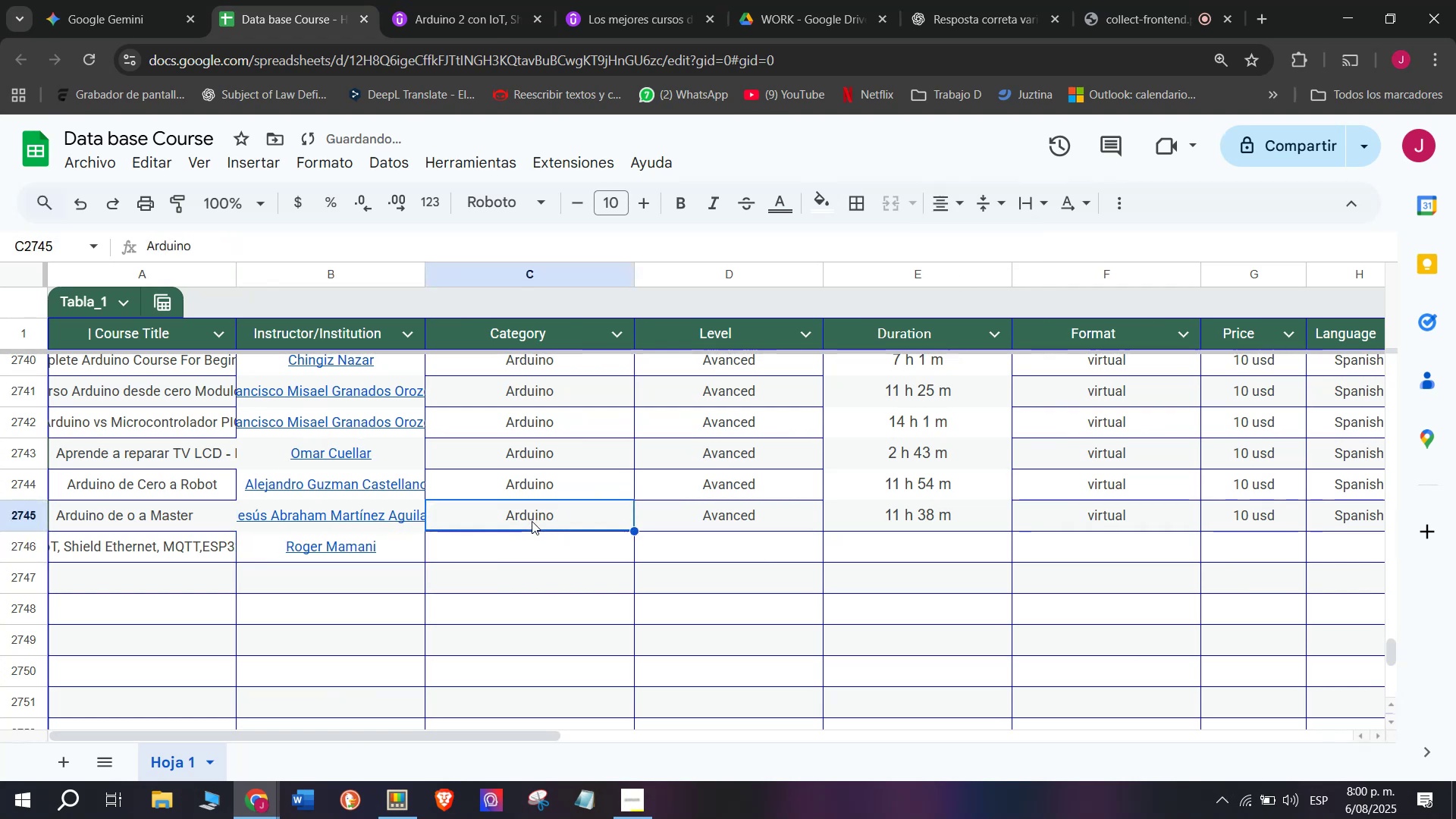 
key(Break)
 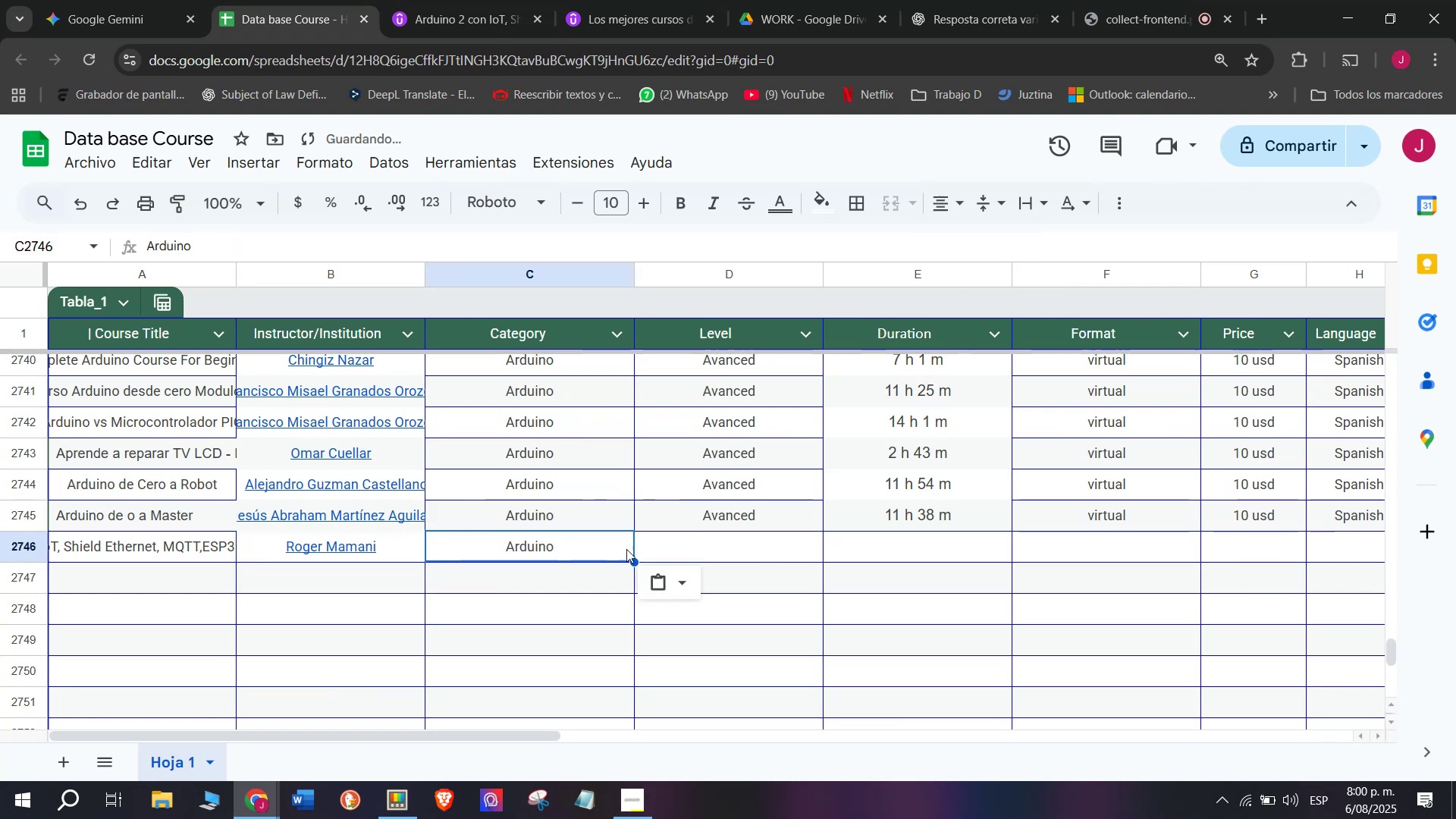 
key(Control+ControlLeft)
 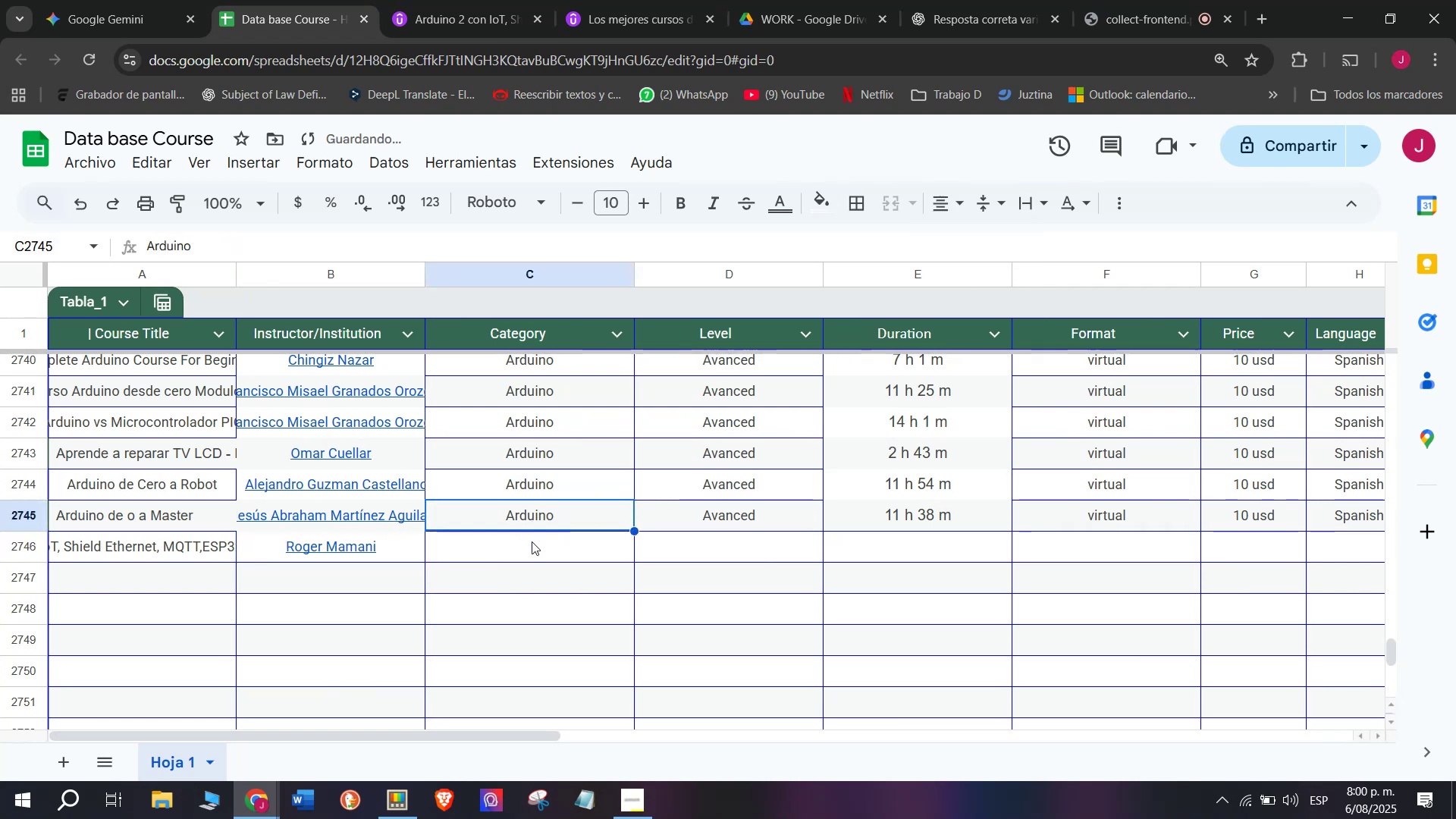 
key(Control+C)
 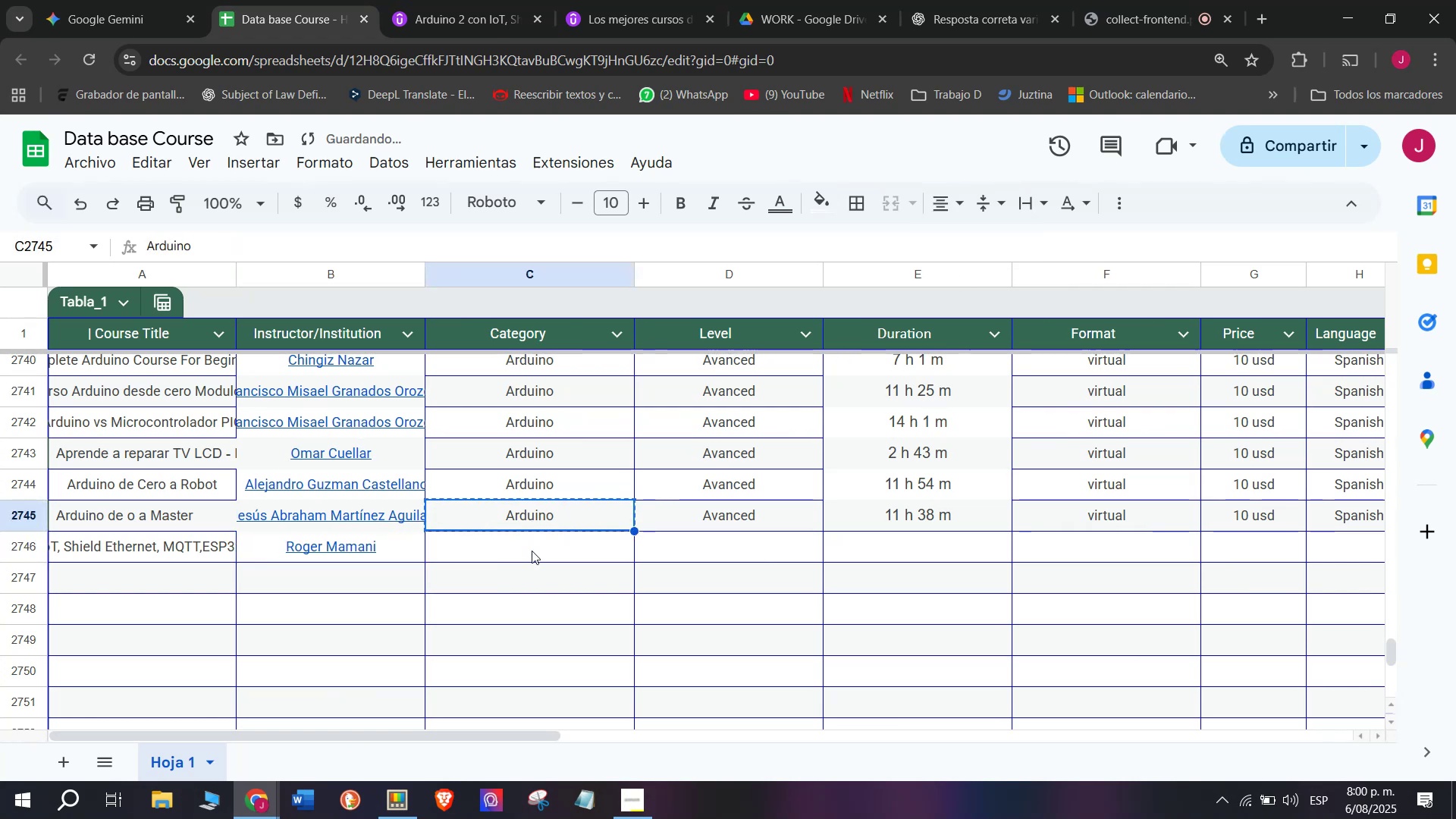 
double_click([532, 551])
 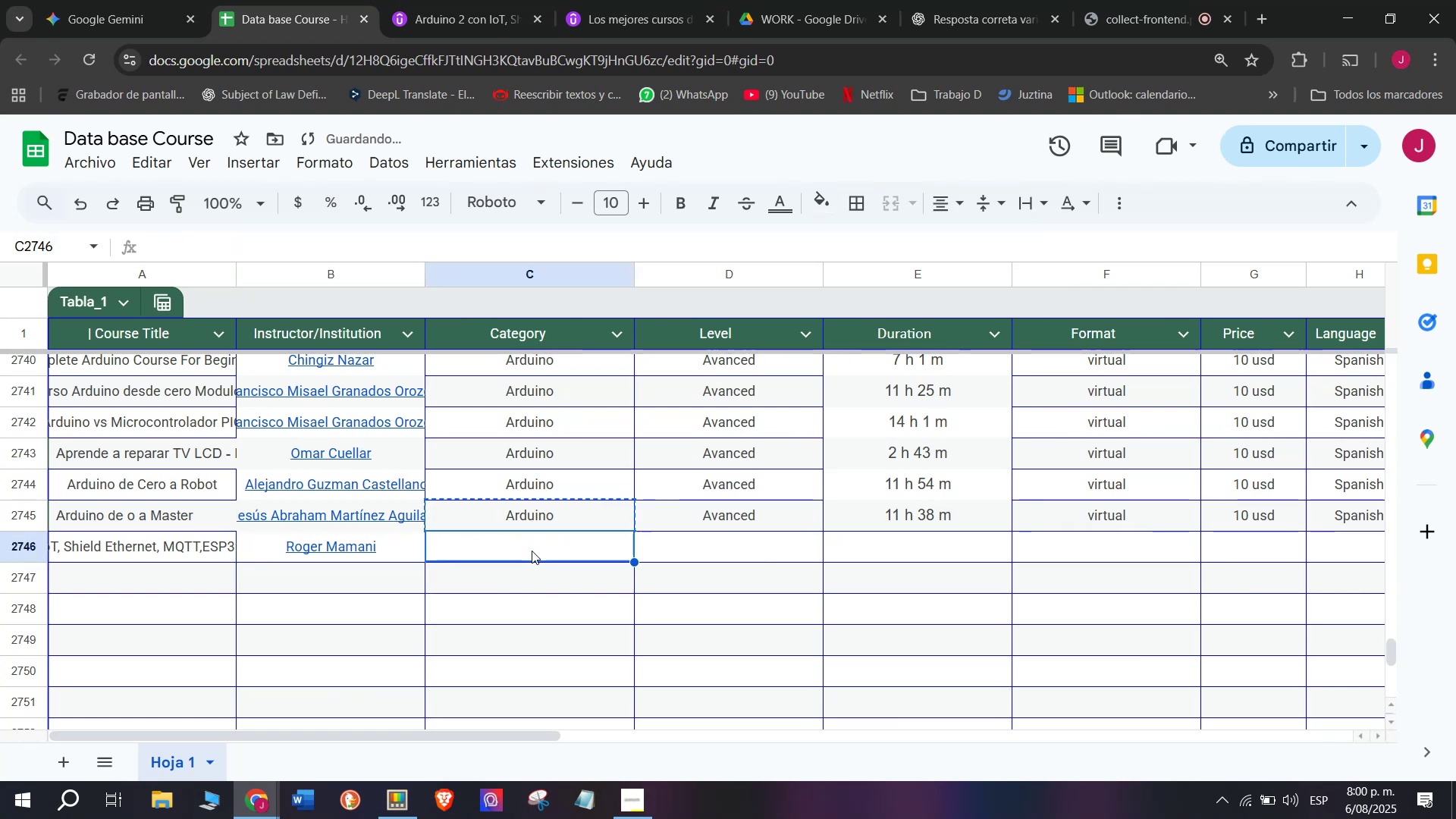 
key(Z)
 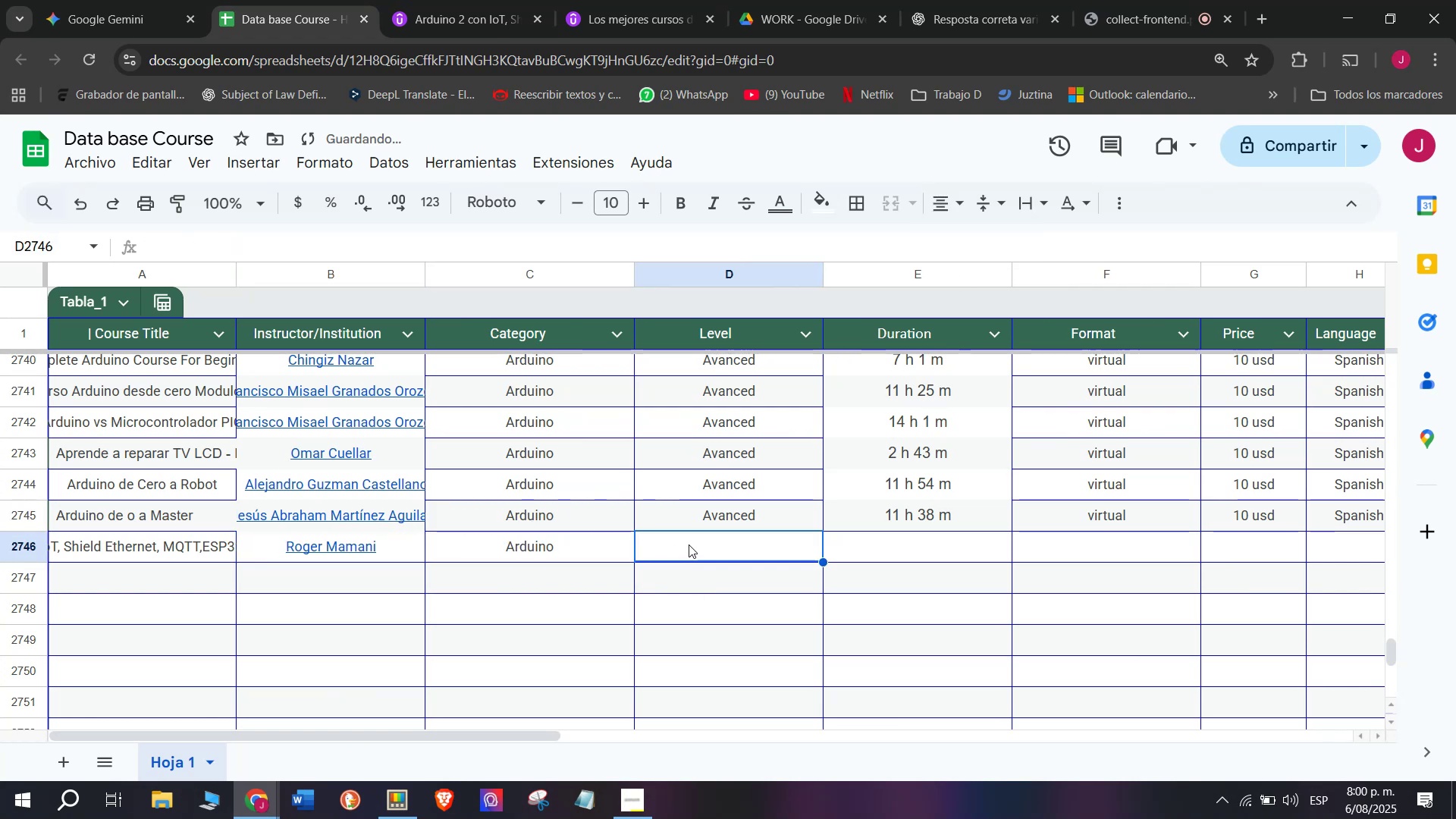 
key(Control+ControlLeft)
 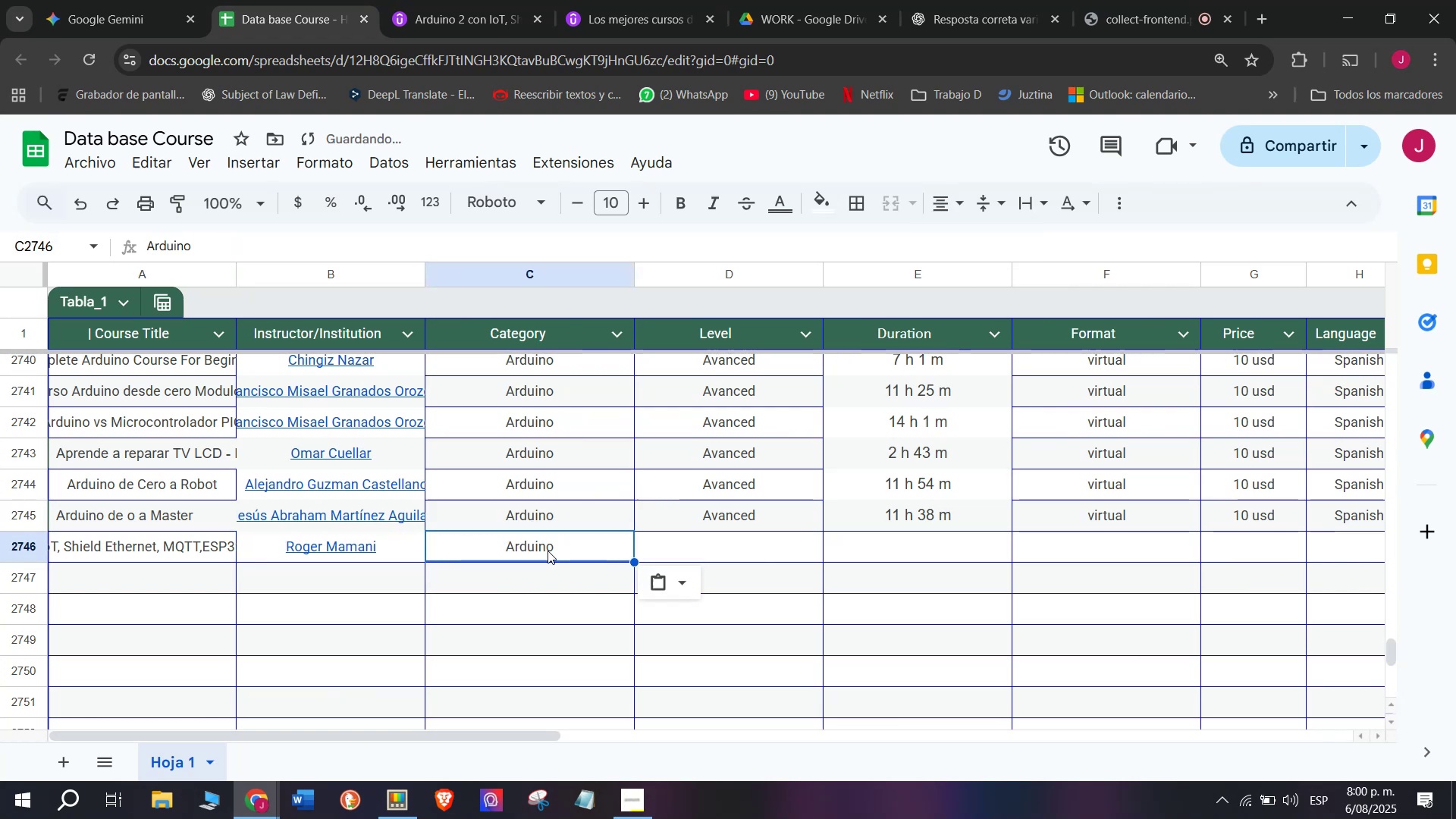 
key(Control+V)
 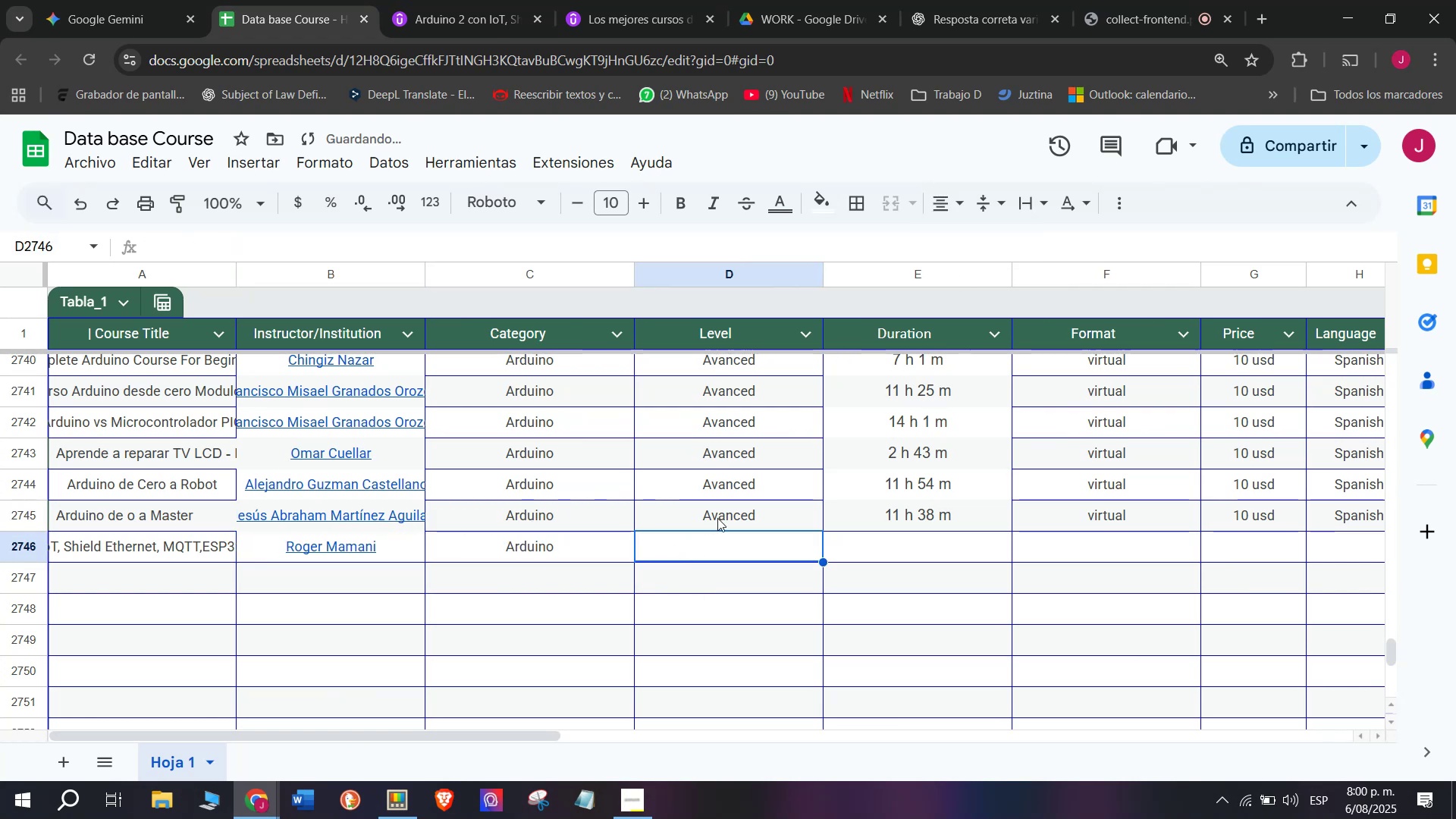 
key(Control+ControlLeft)
 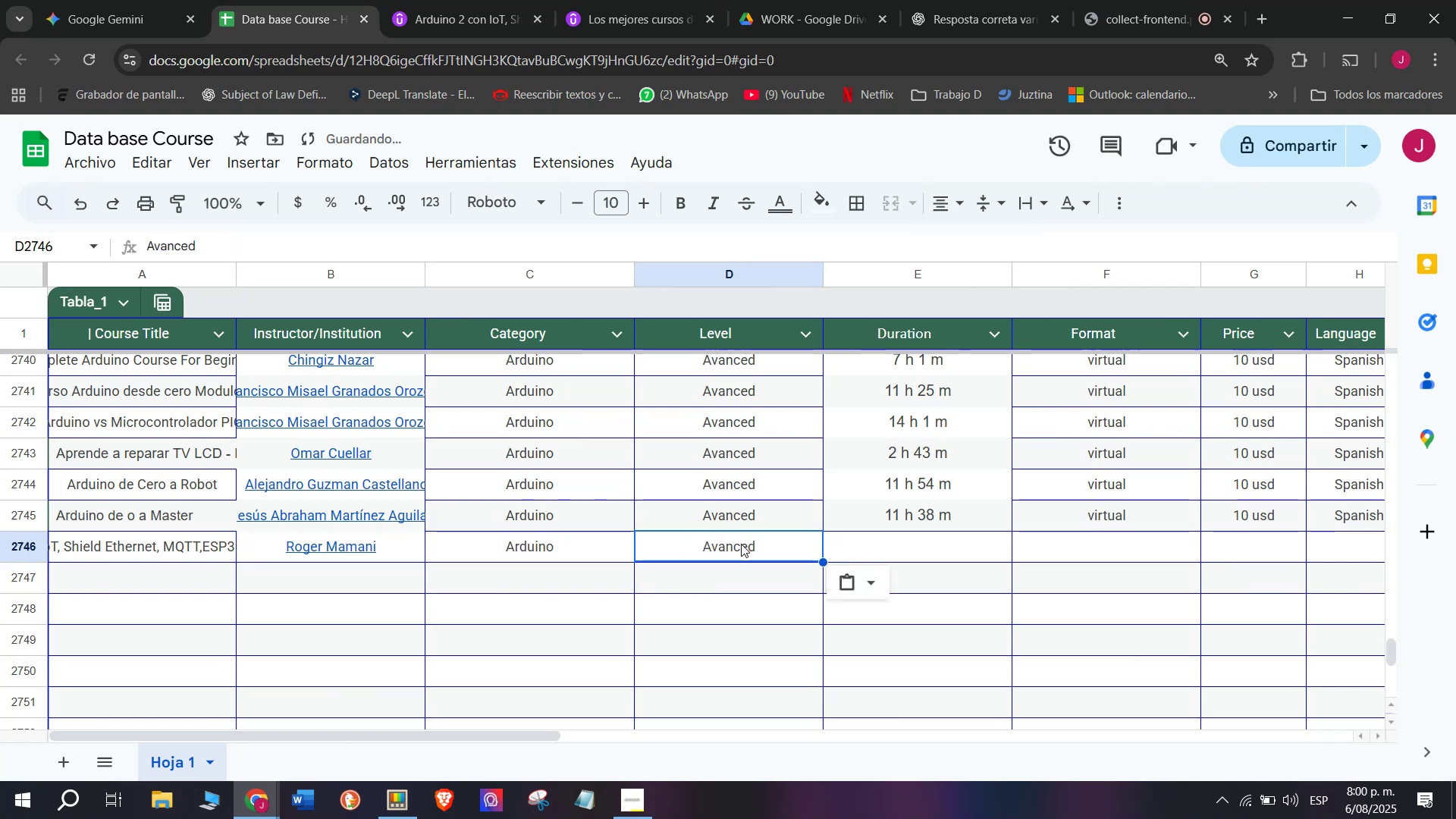 
key(Break)
 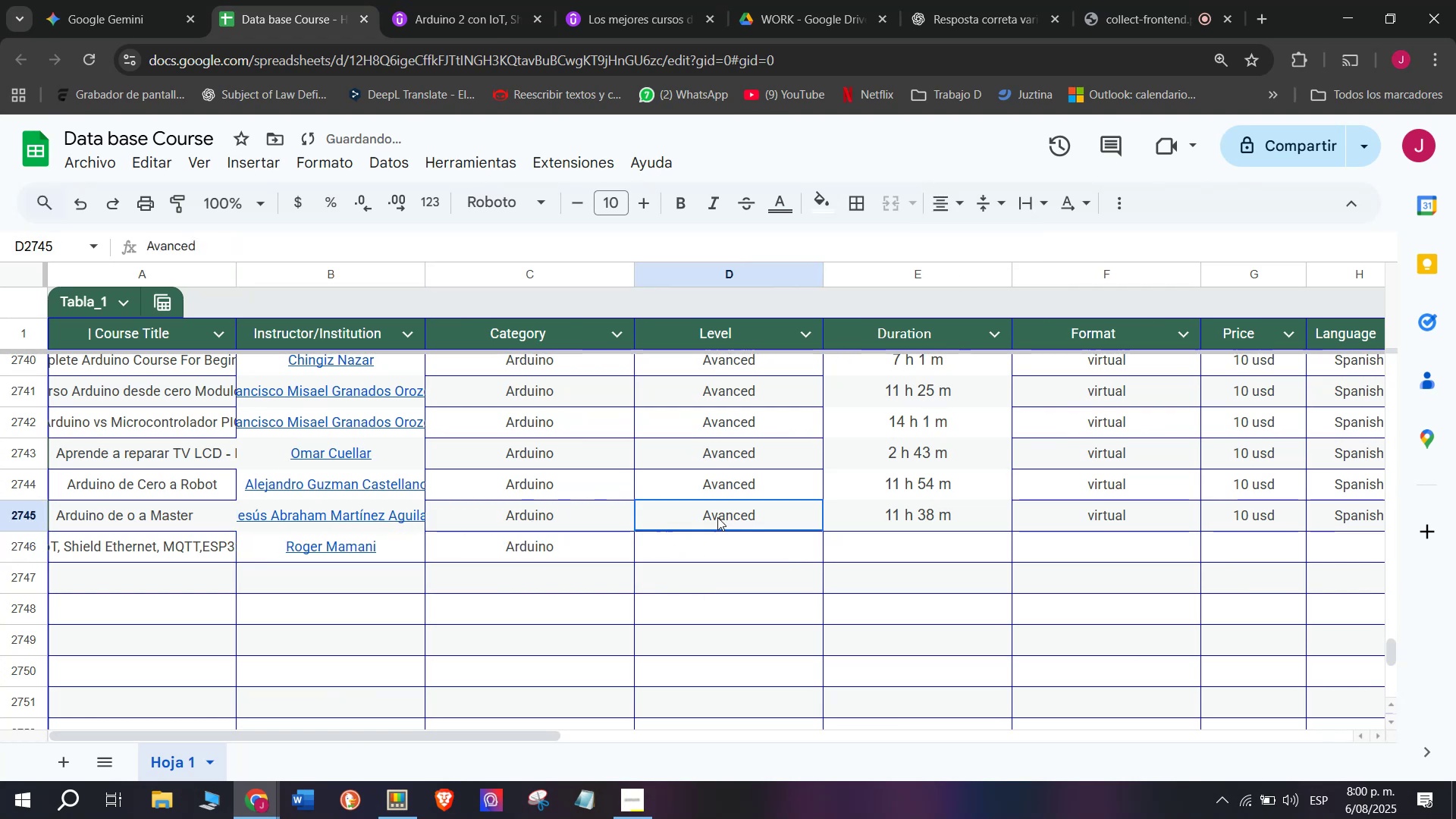 
key(Control+C)
 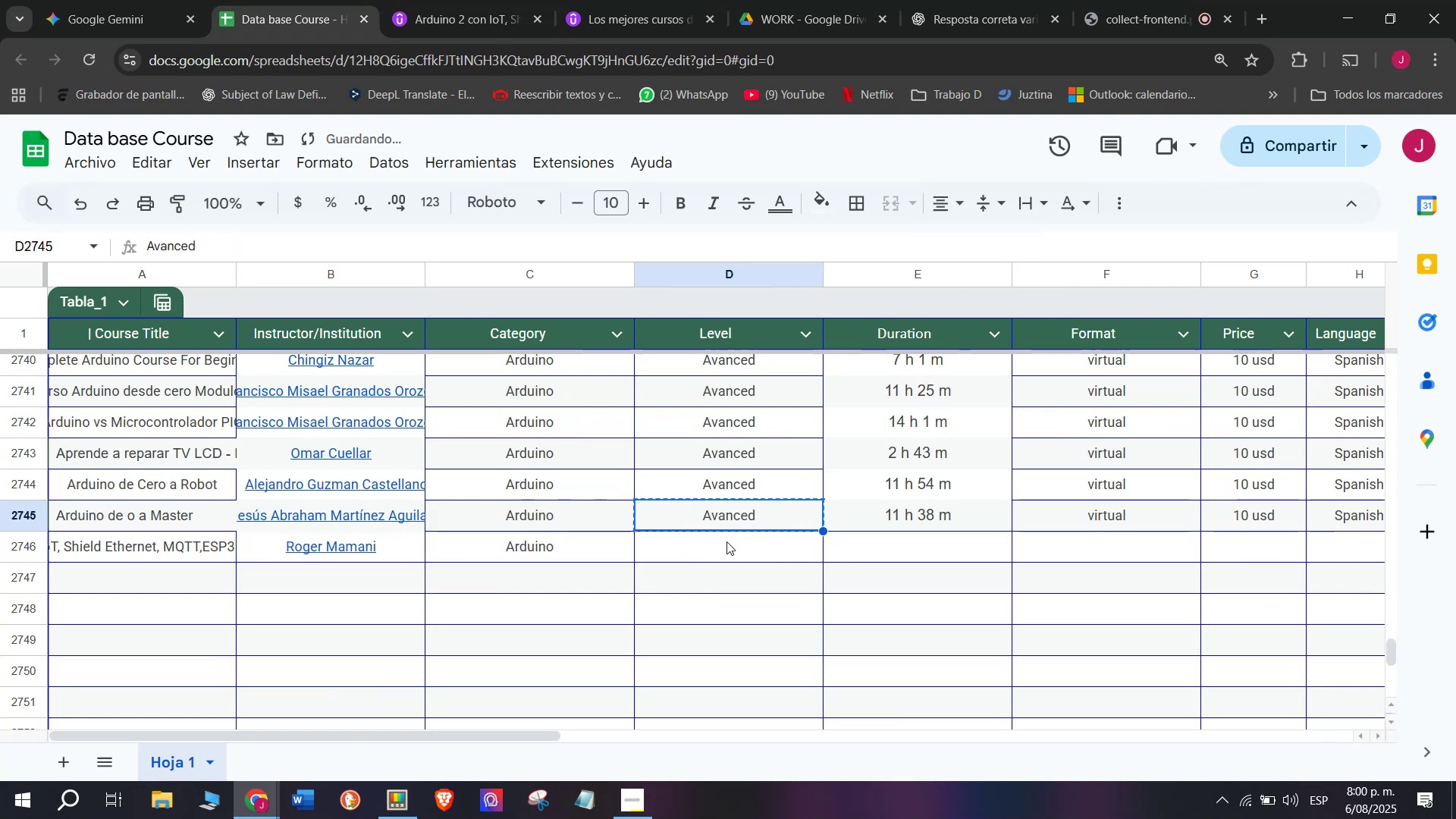 
key(Control+ControlLeft)
 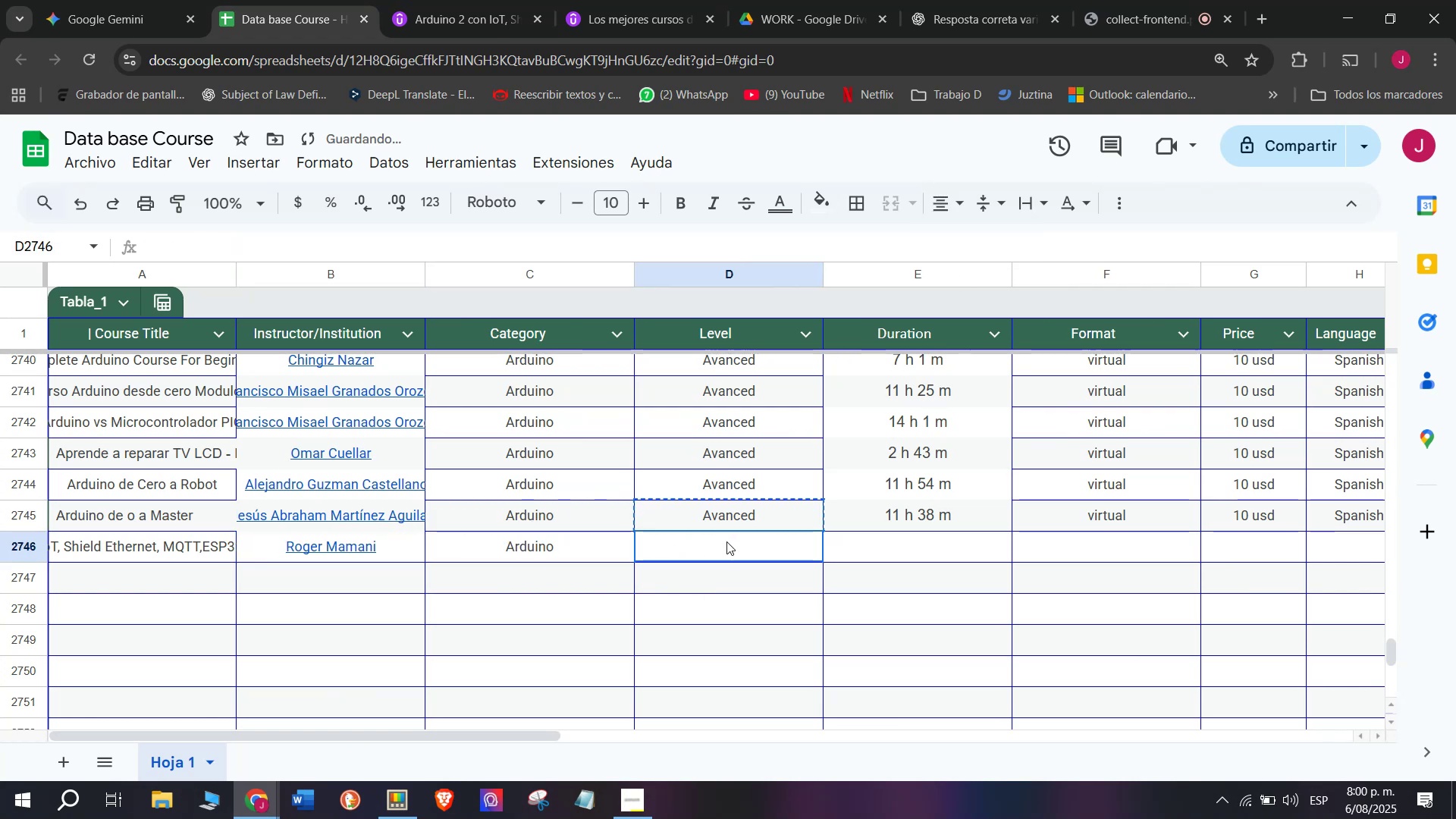 
key(Z)
 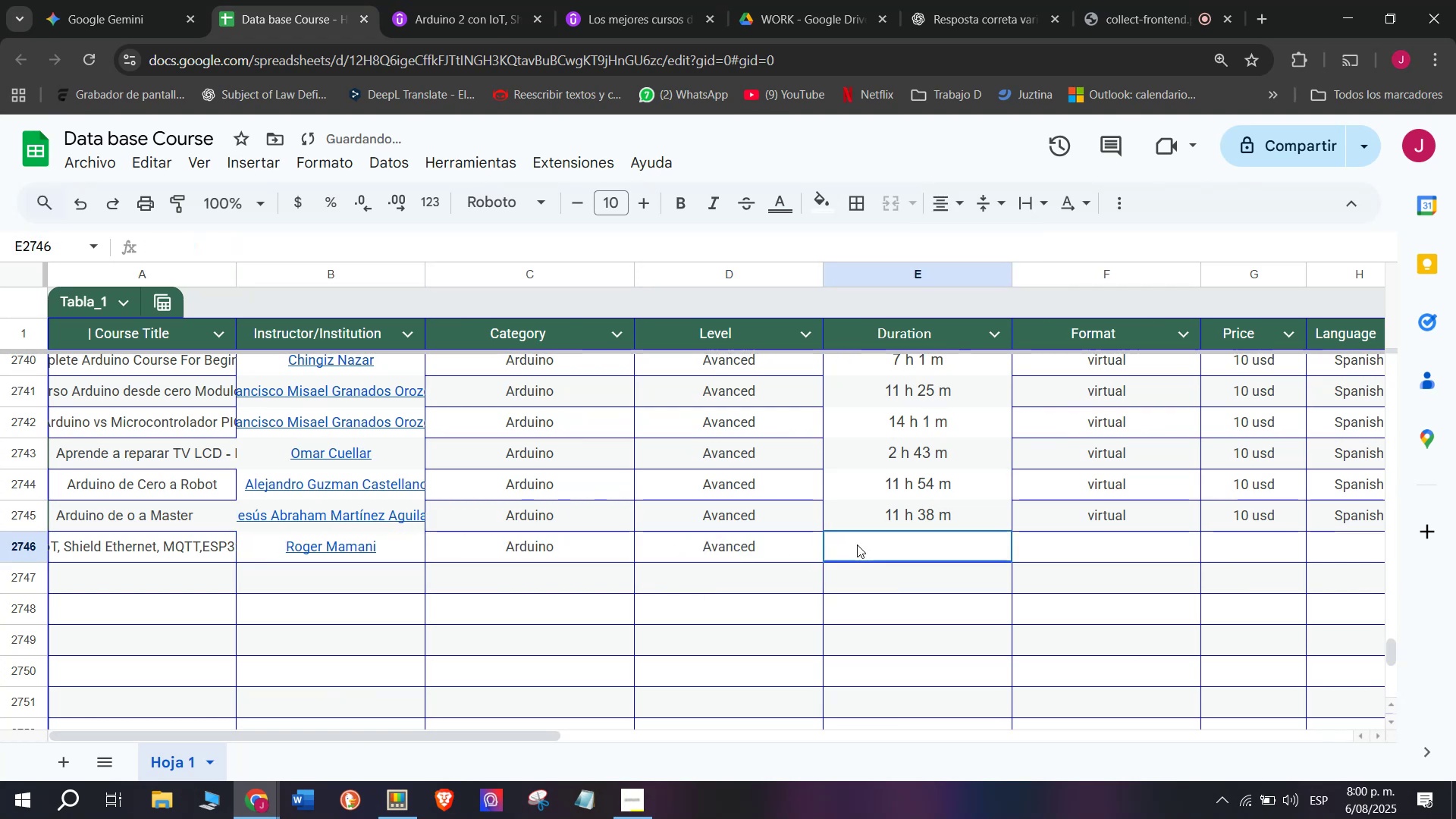 
key(Control+V)
 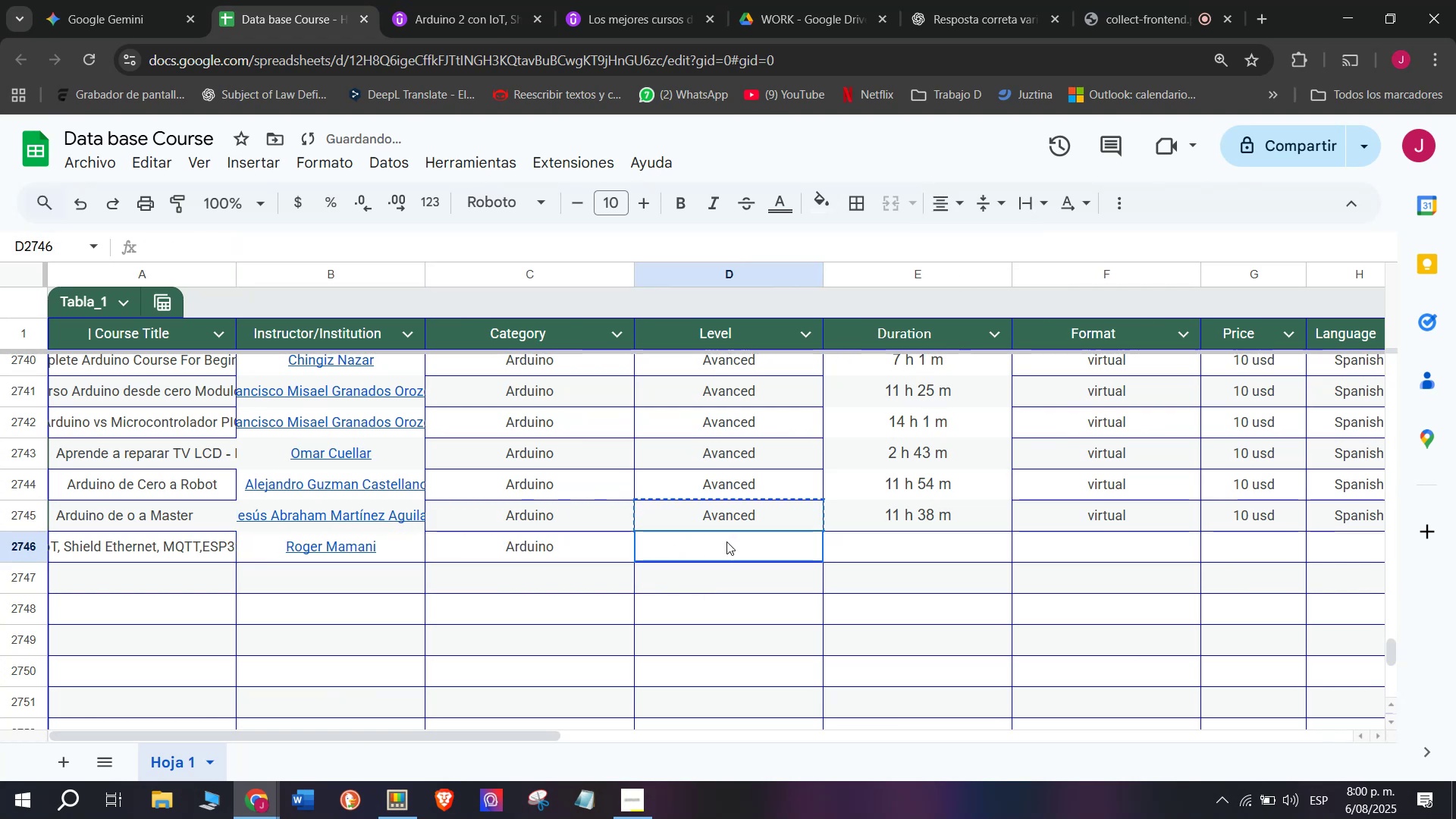 
triple_click([726, 541])
 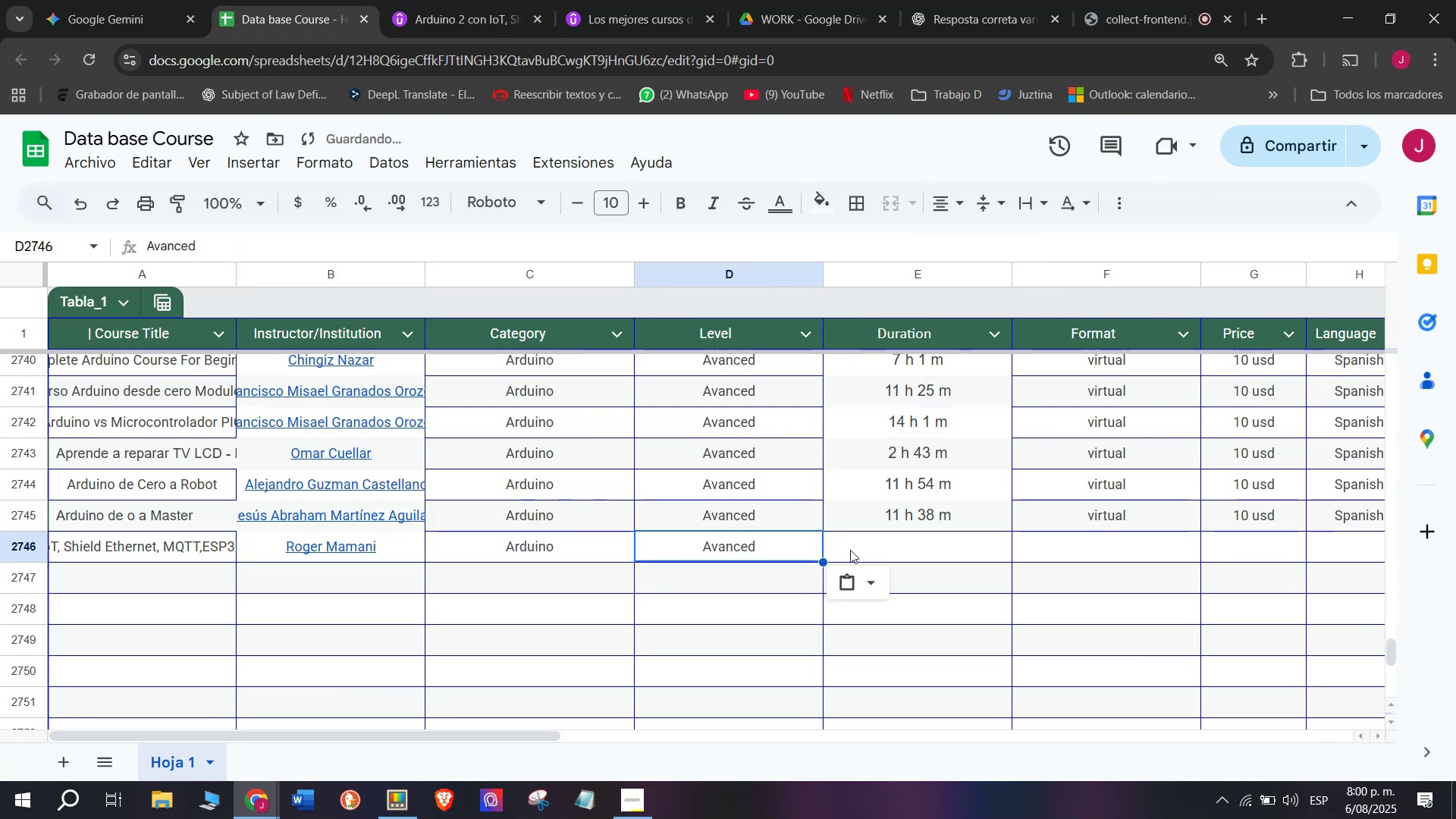 
triple_click([857, 544])
 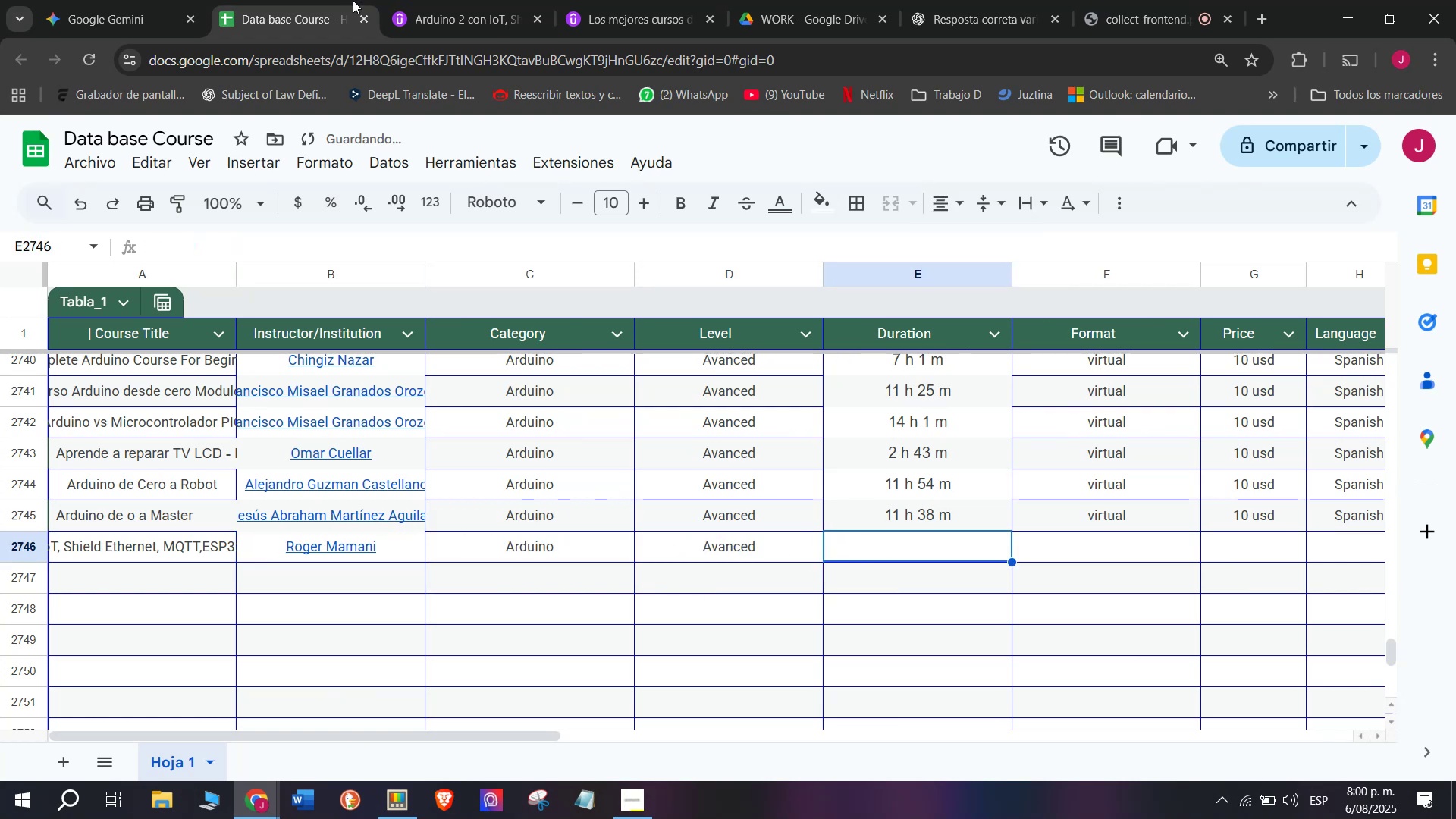 
left_click([439, 0])
 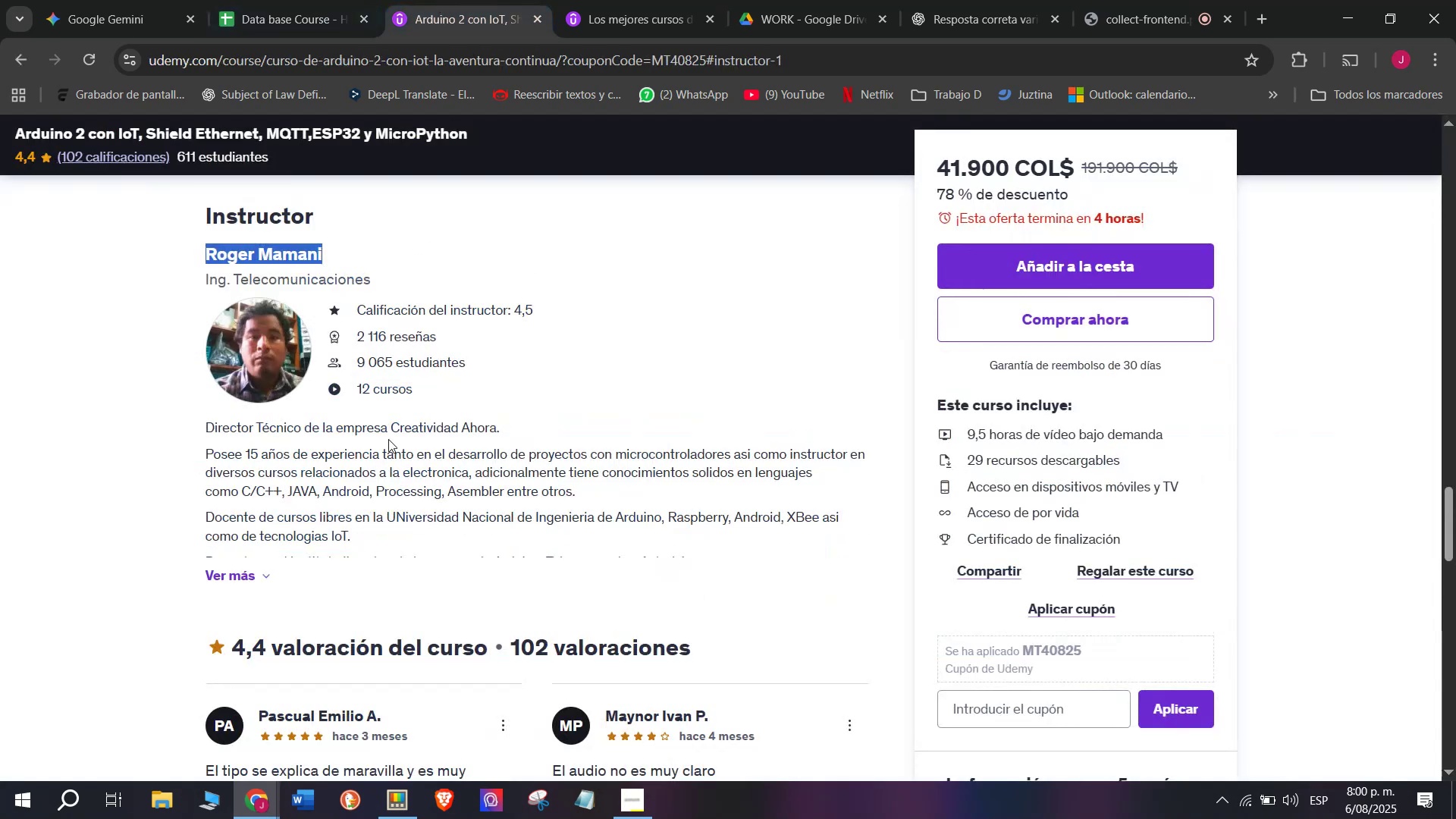 
scroll: coordinate [389, 578], scroll_direction: up, amount: 10.0
 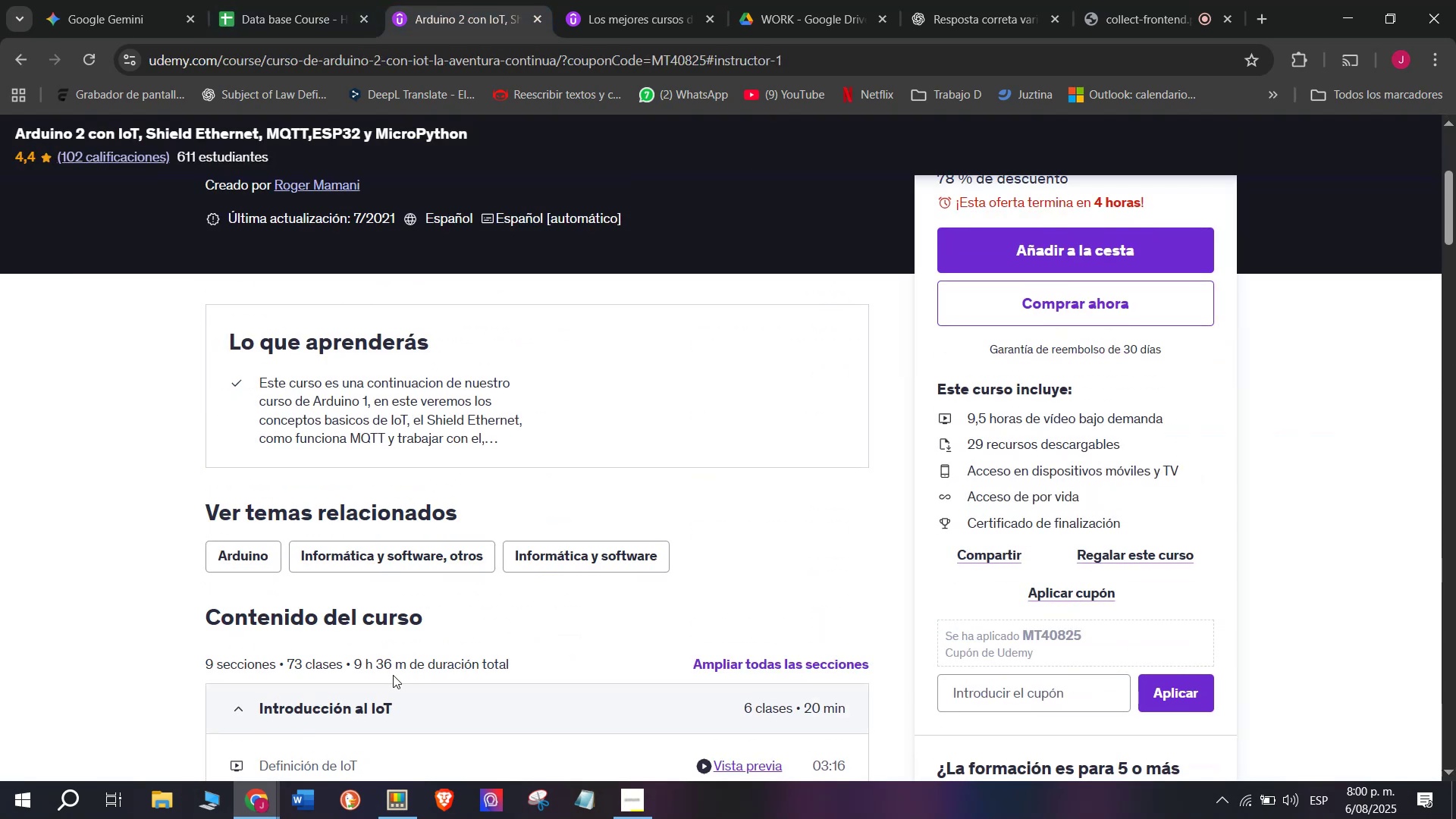 
left_click_drag(start_coordinate=[406, 666], to_coordinate=[357, 663])
 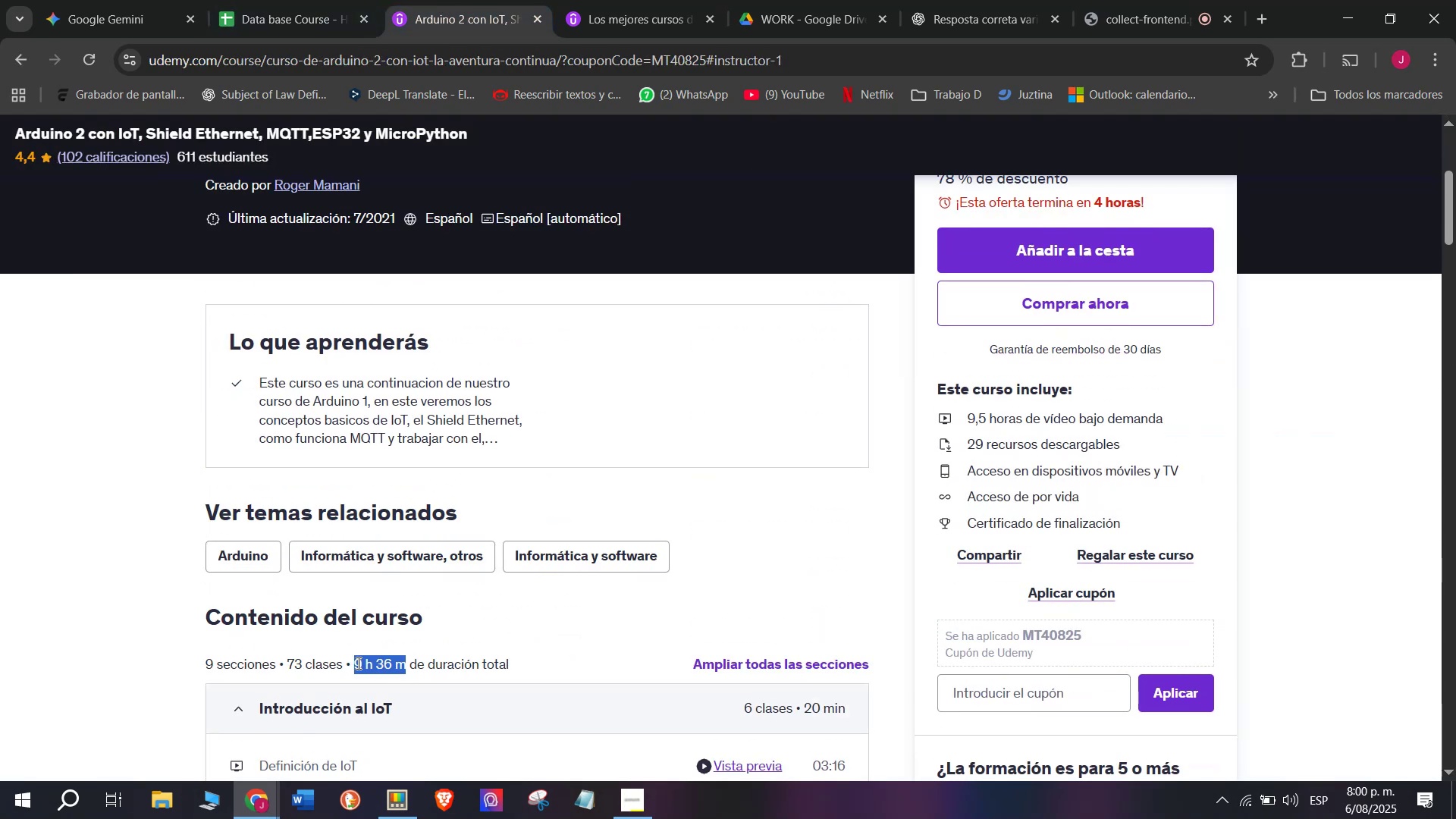 
key(Control+ControlLeft)
 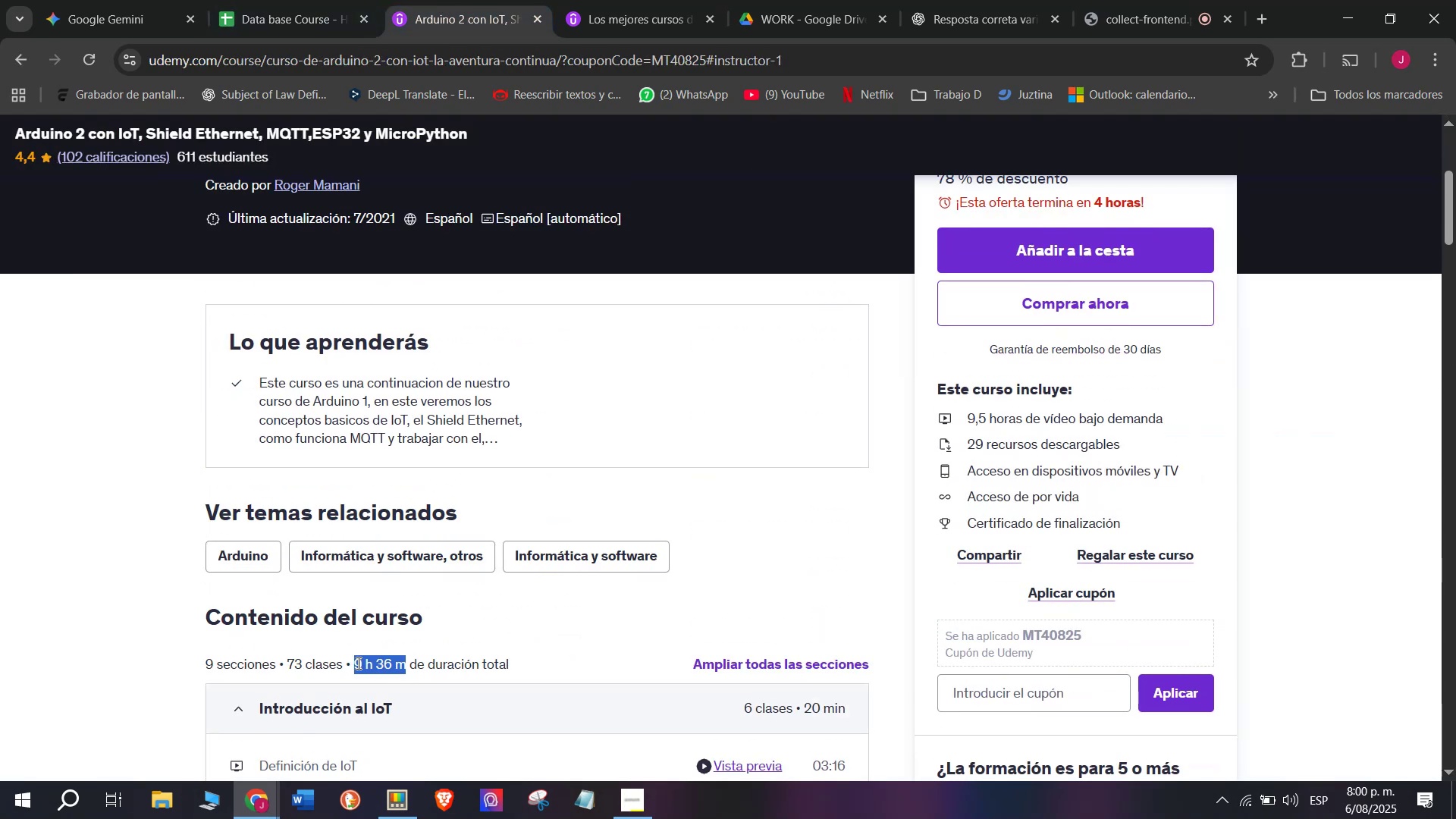 
key(Break)
 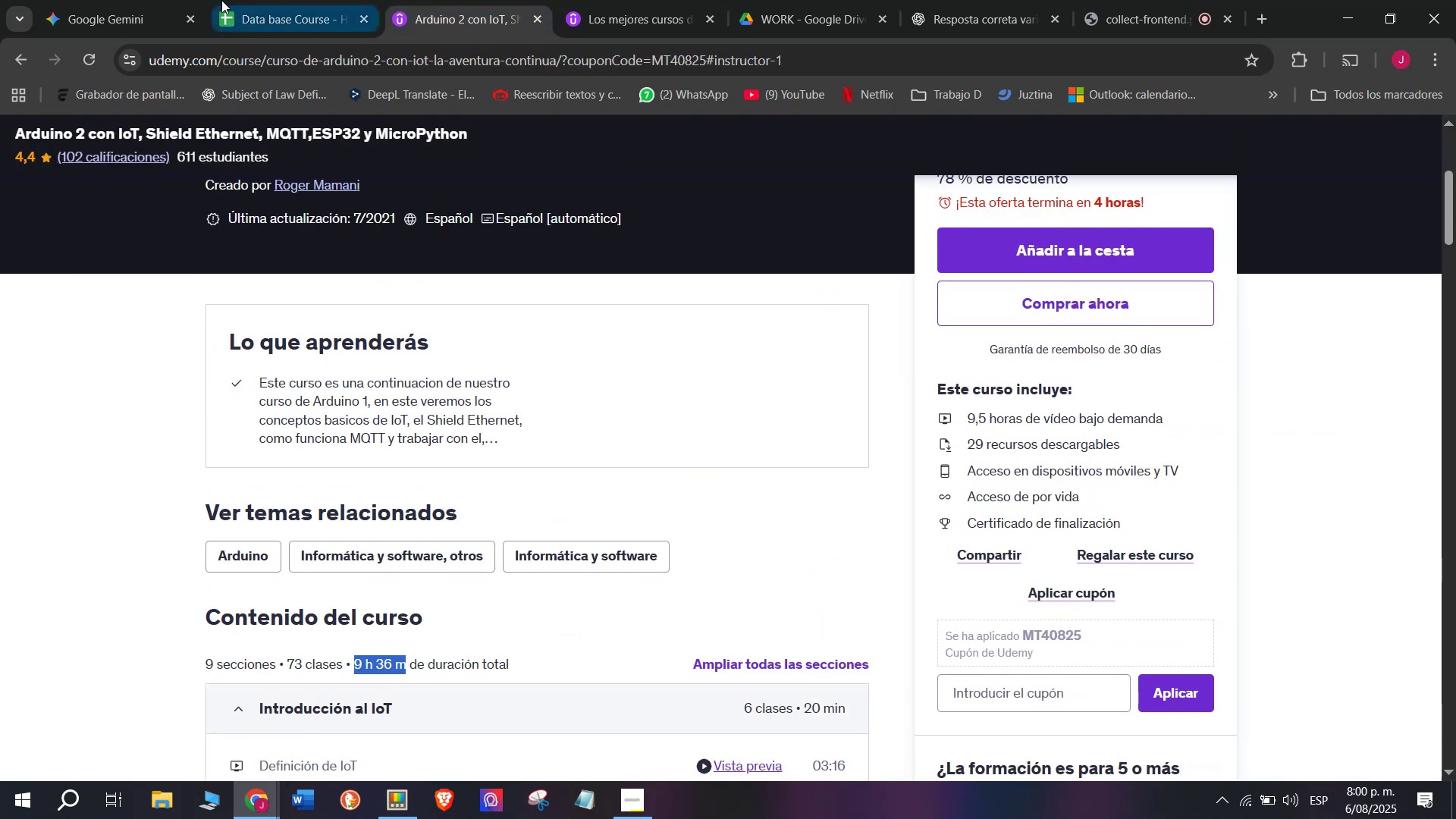 
key(Control+C)
 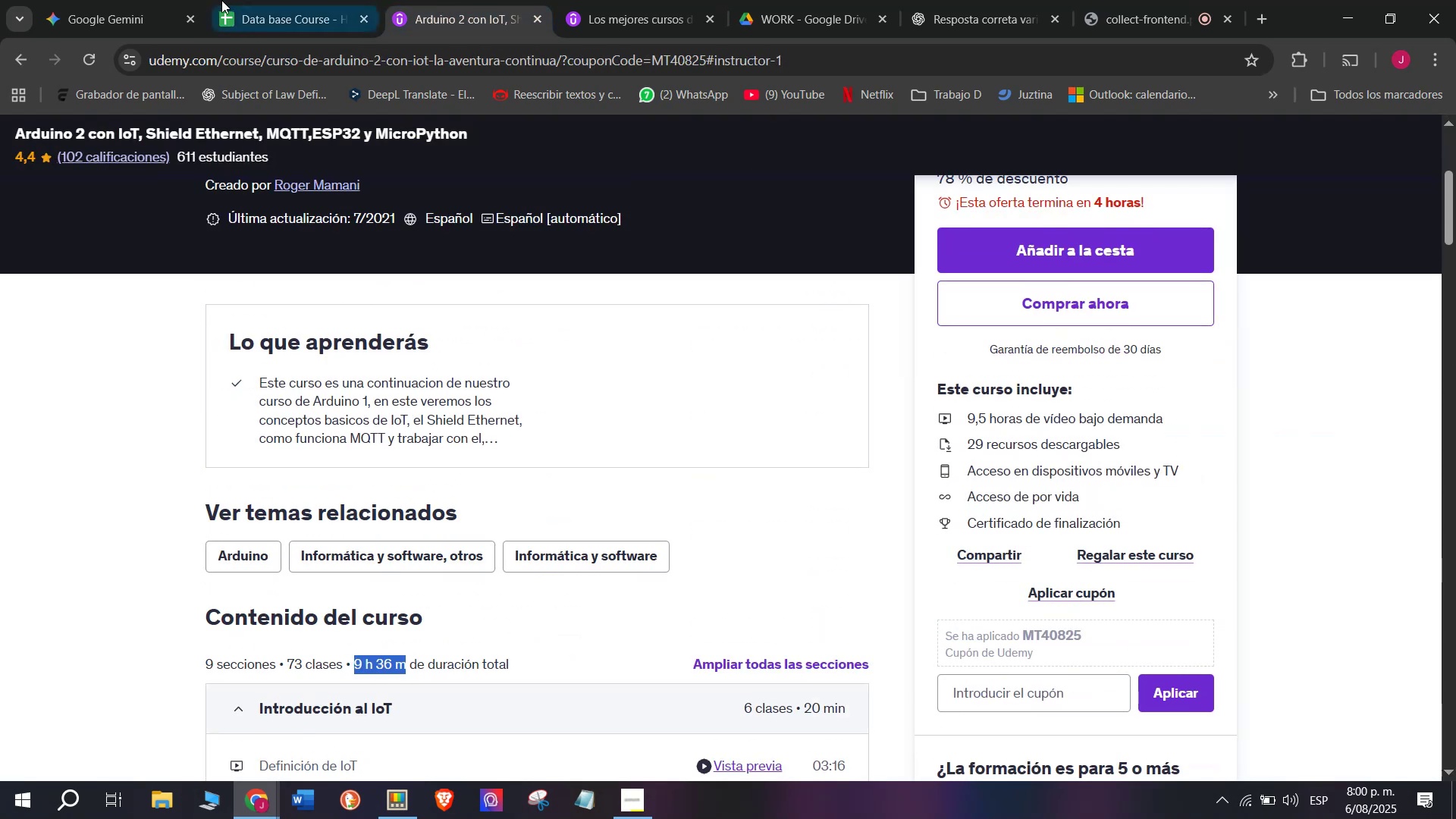 
left_click([222, 0])
 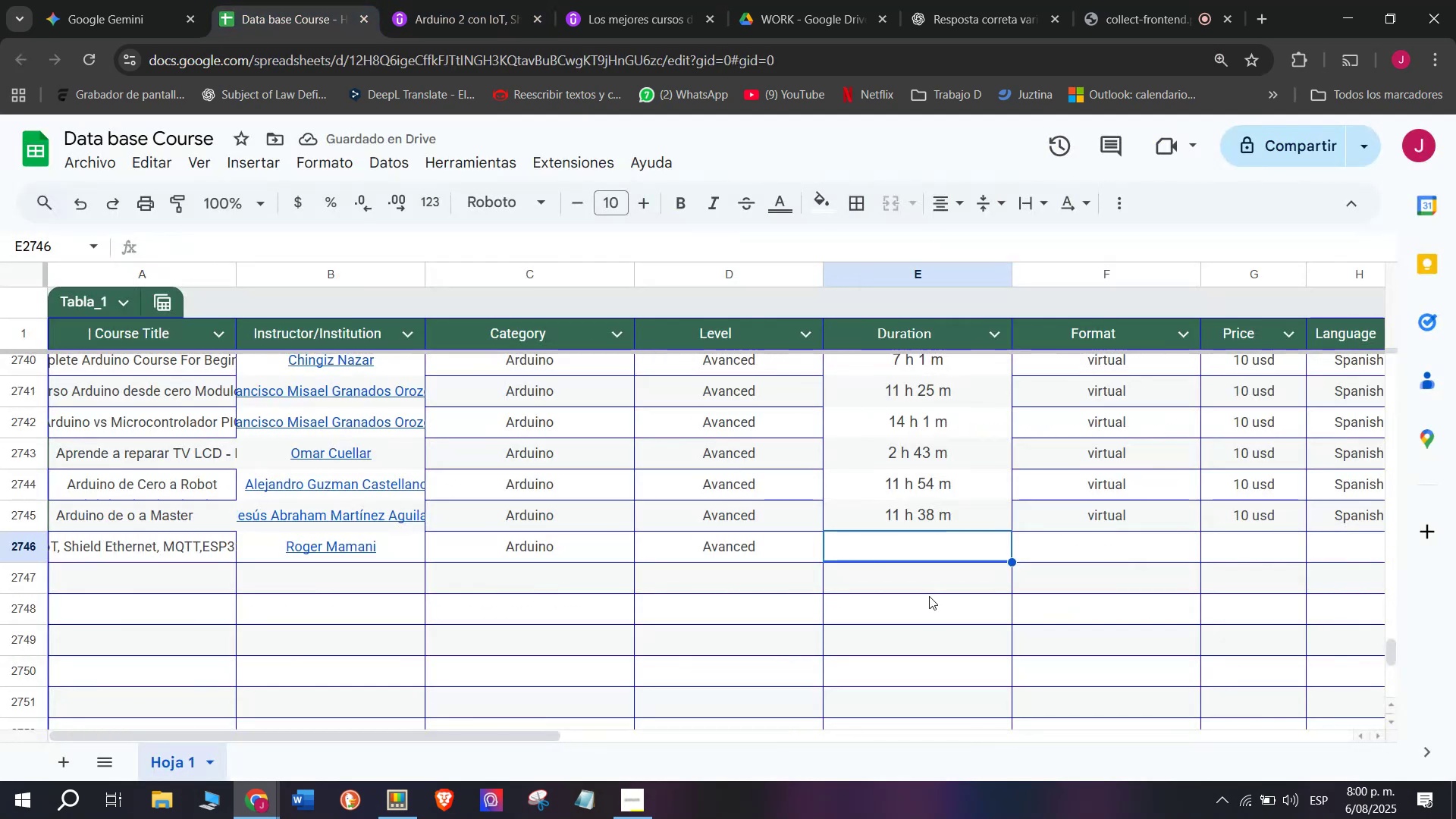 
key(Control+V)
 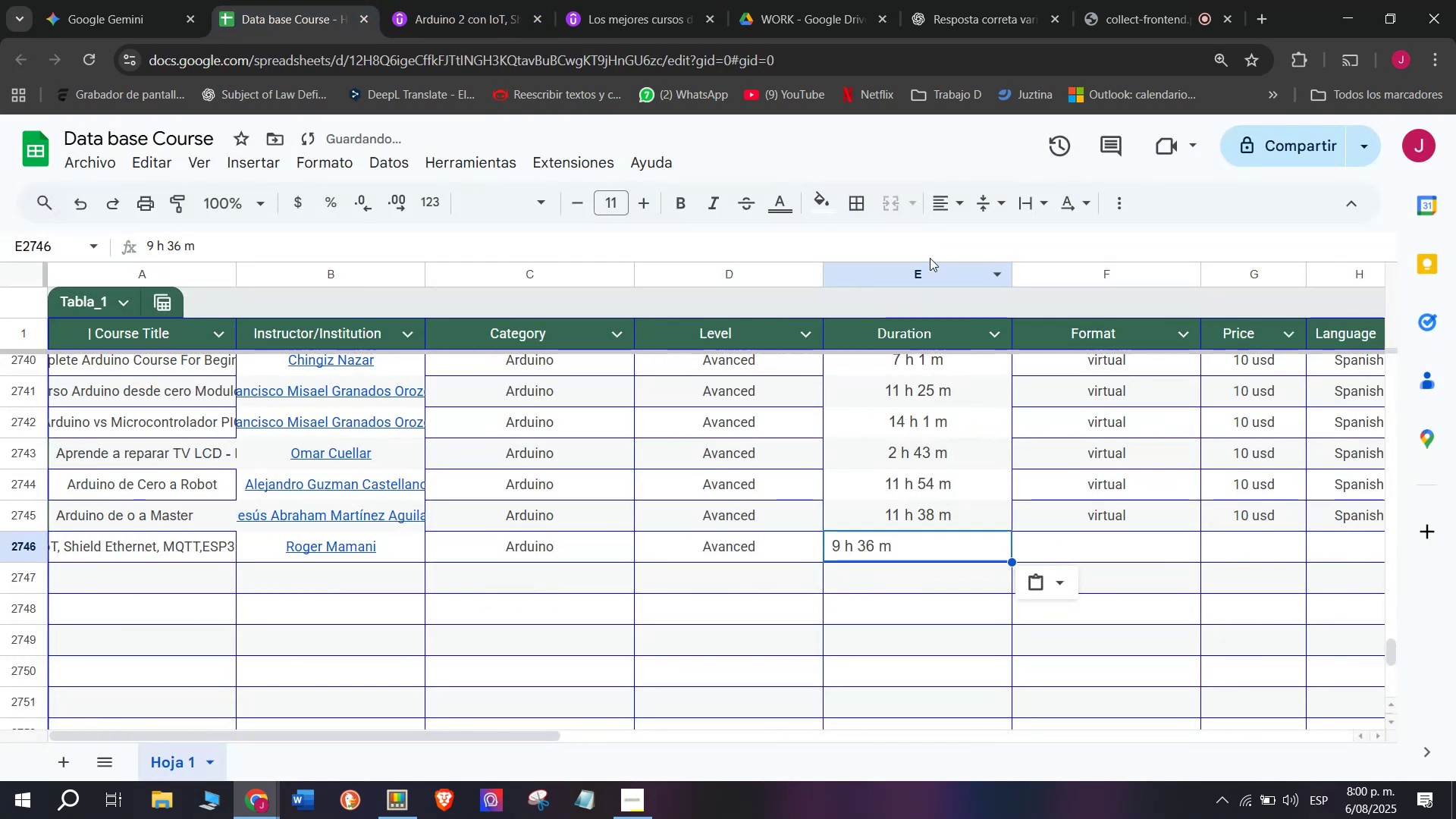 
key(Z)
 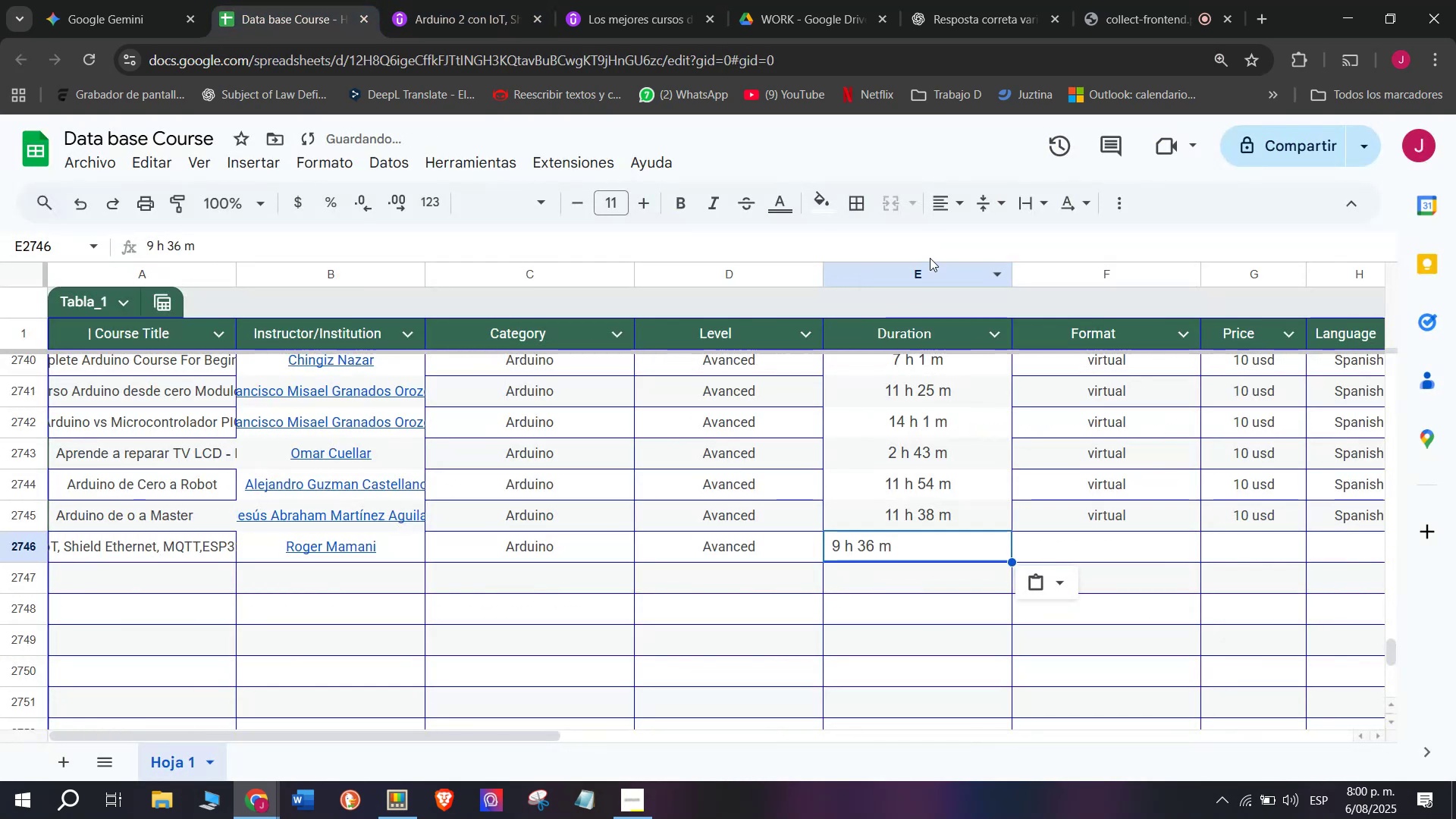 
key(Control+ControlLeft)
 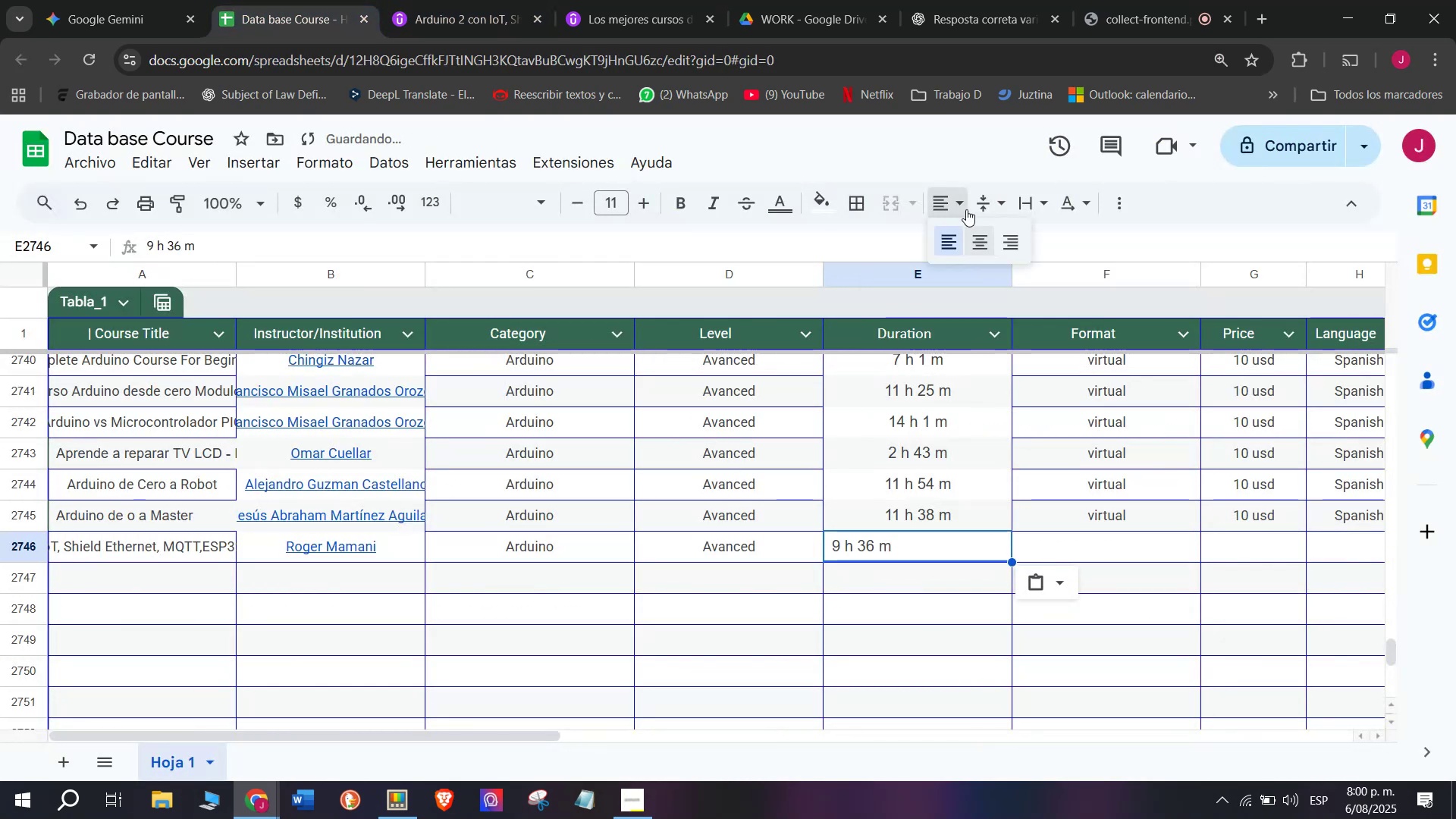 
double_click([990, 246])
 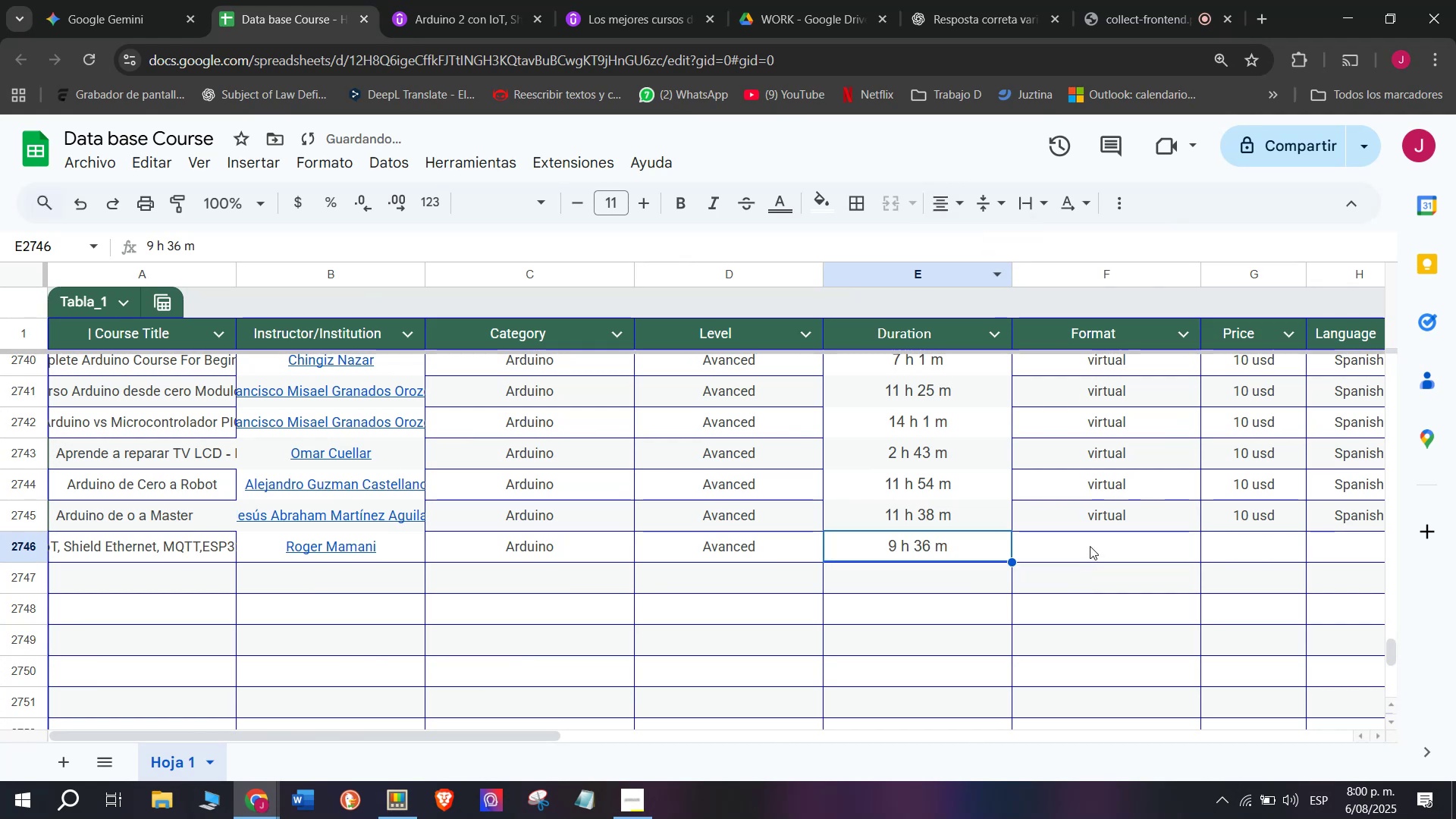 
left_click([1097, 502])
 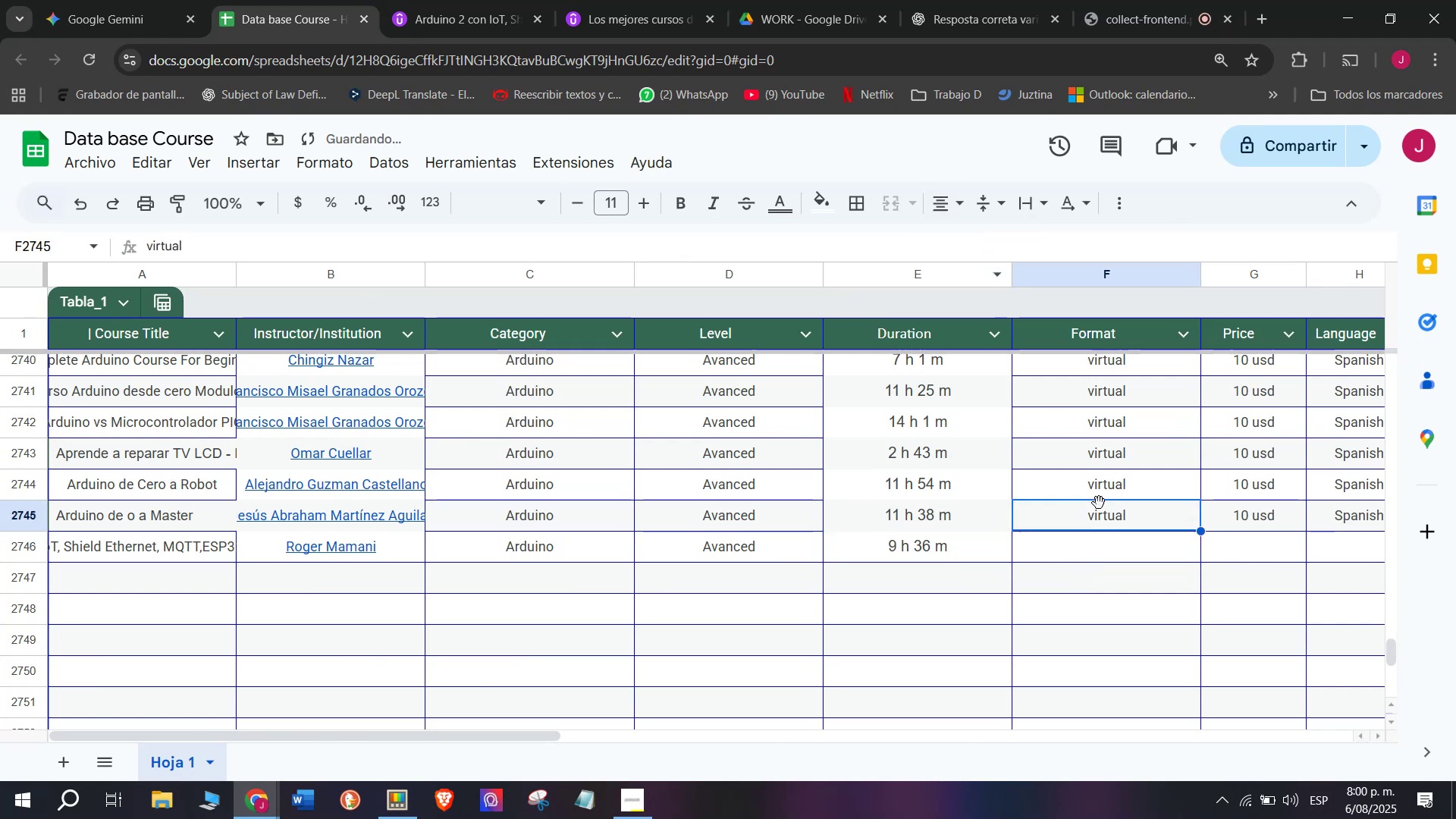 
key(Control+ControlLeft)
 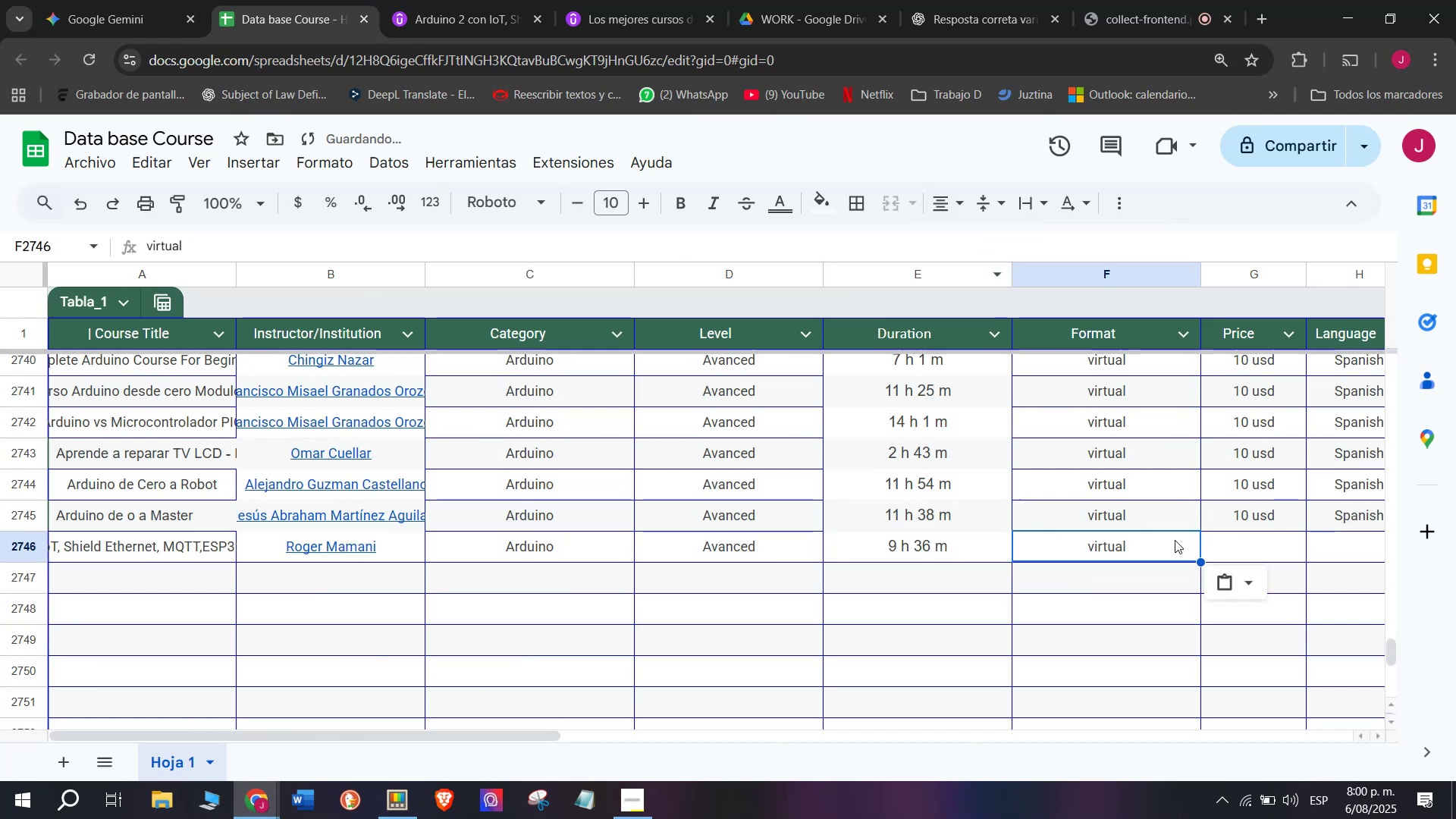 
key(Break)
 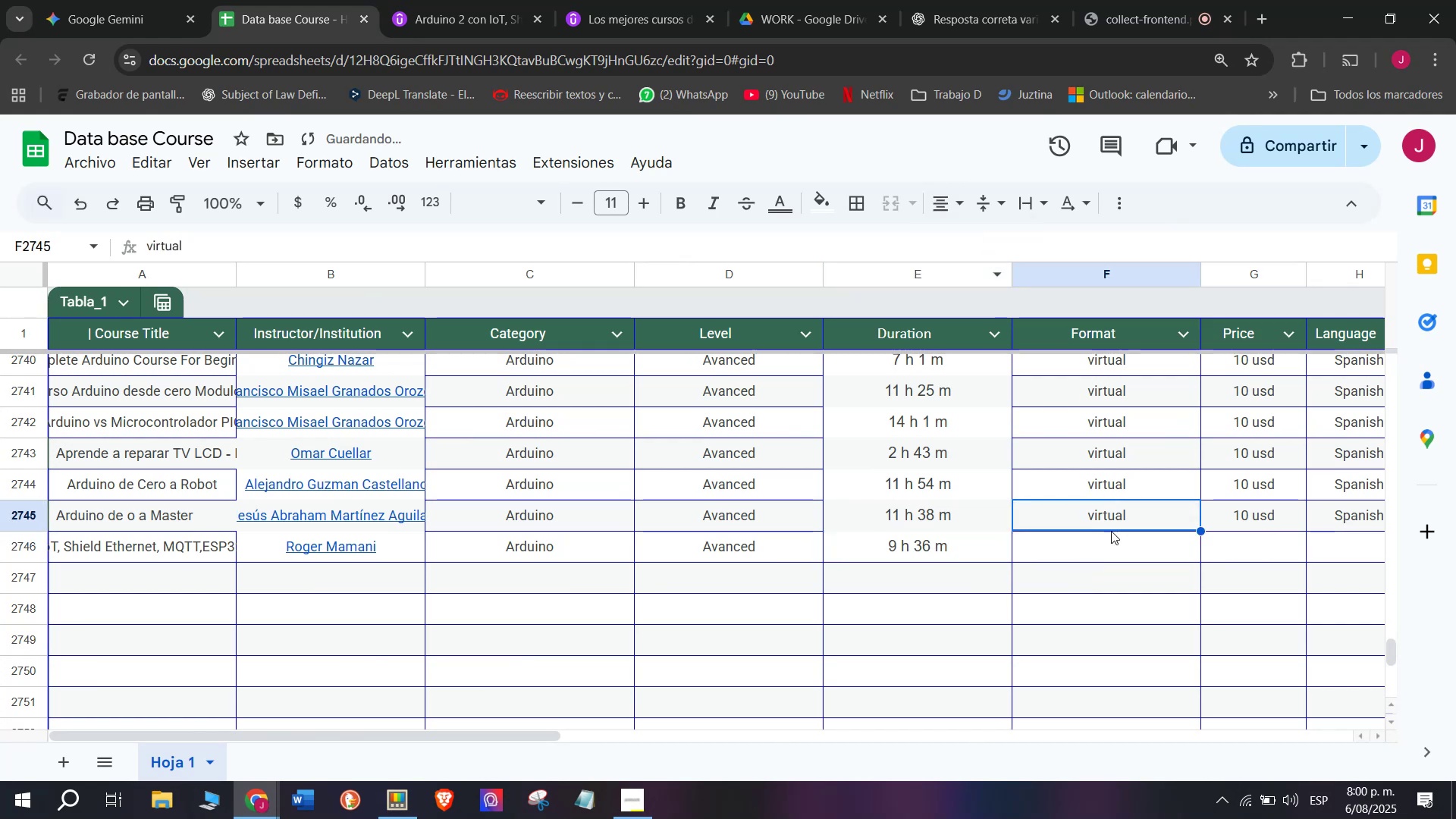 
key(Control+C)
 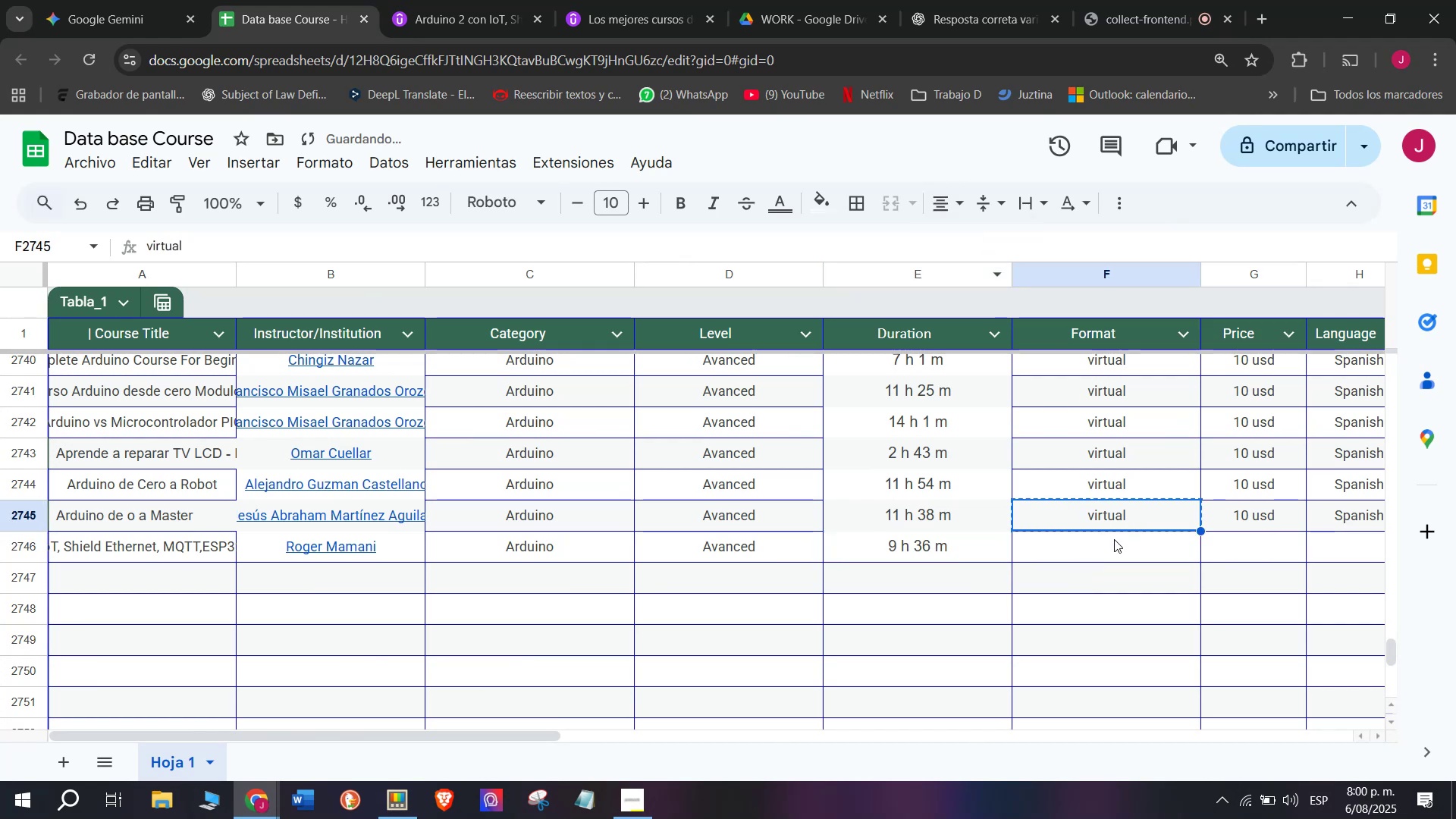 
key(Z)
 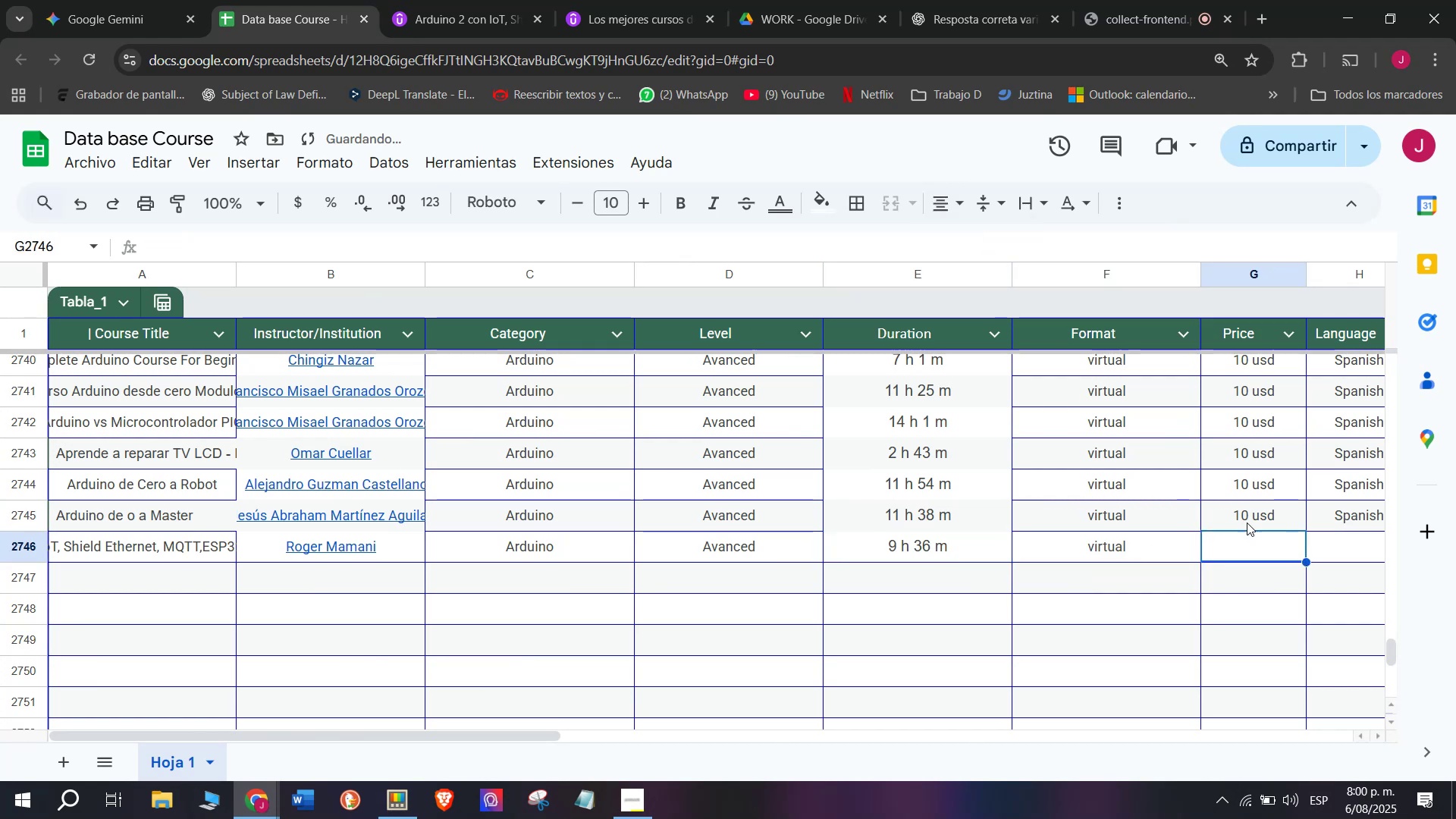 
key(Control+ControlLeft)
 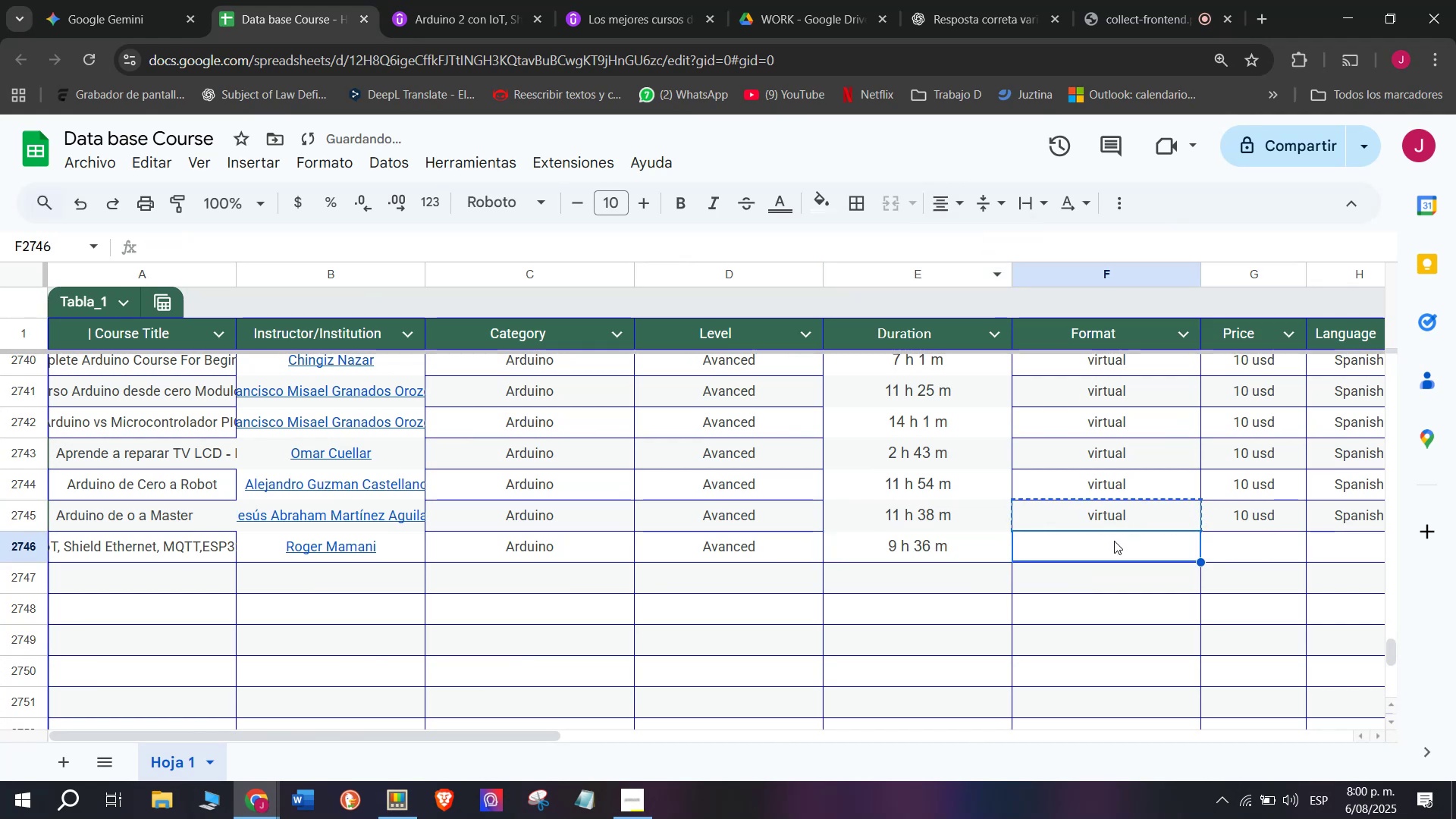 
key(Control+V)
 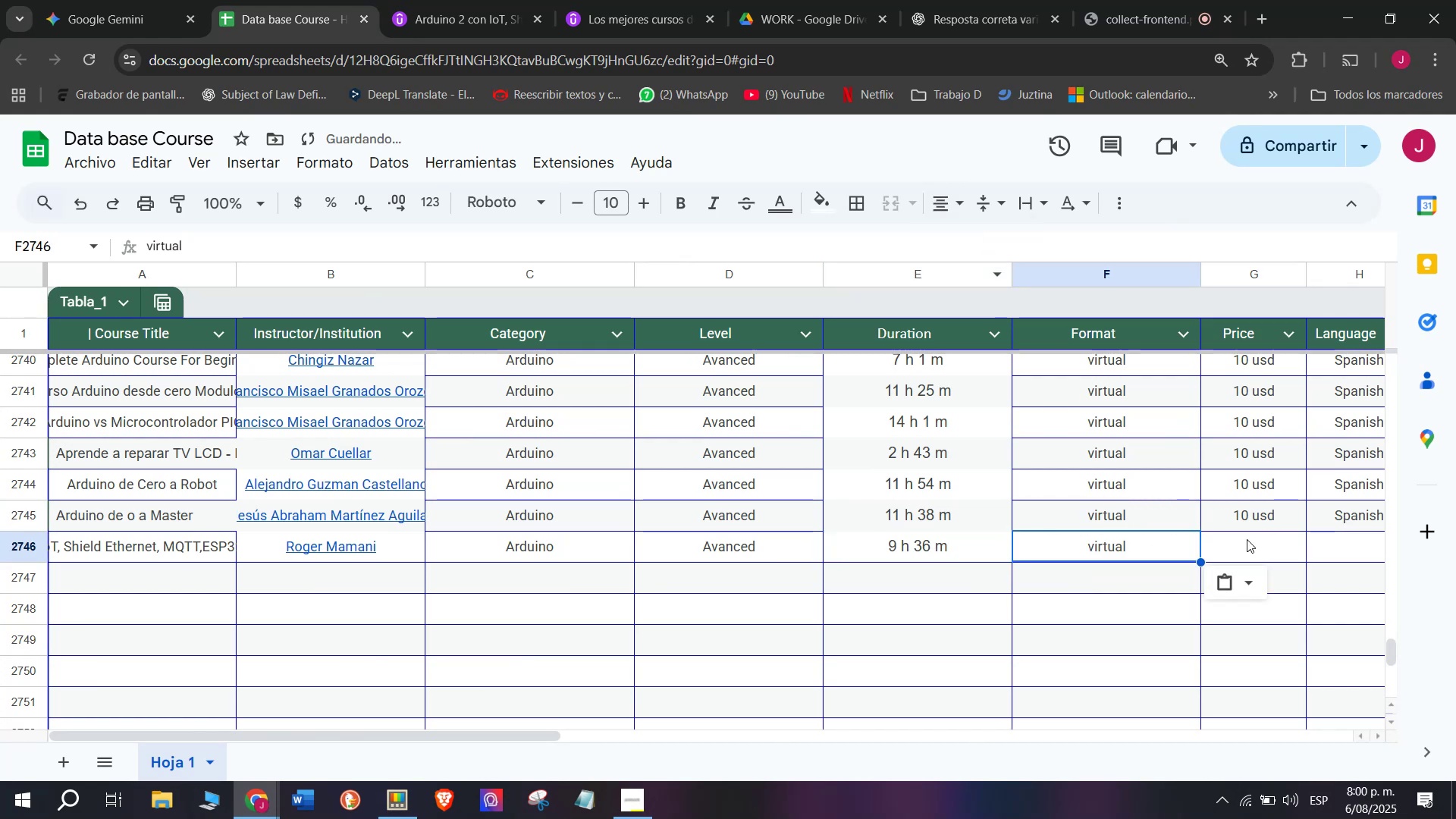 
triple_click([1247, 539])
 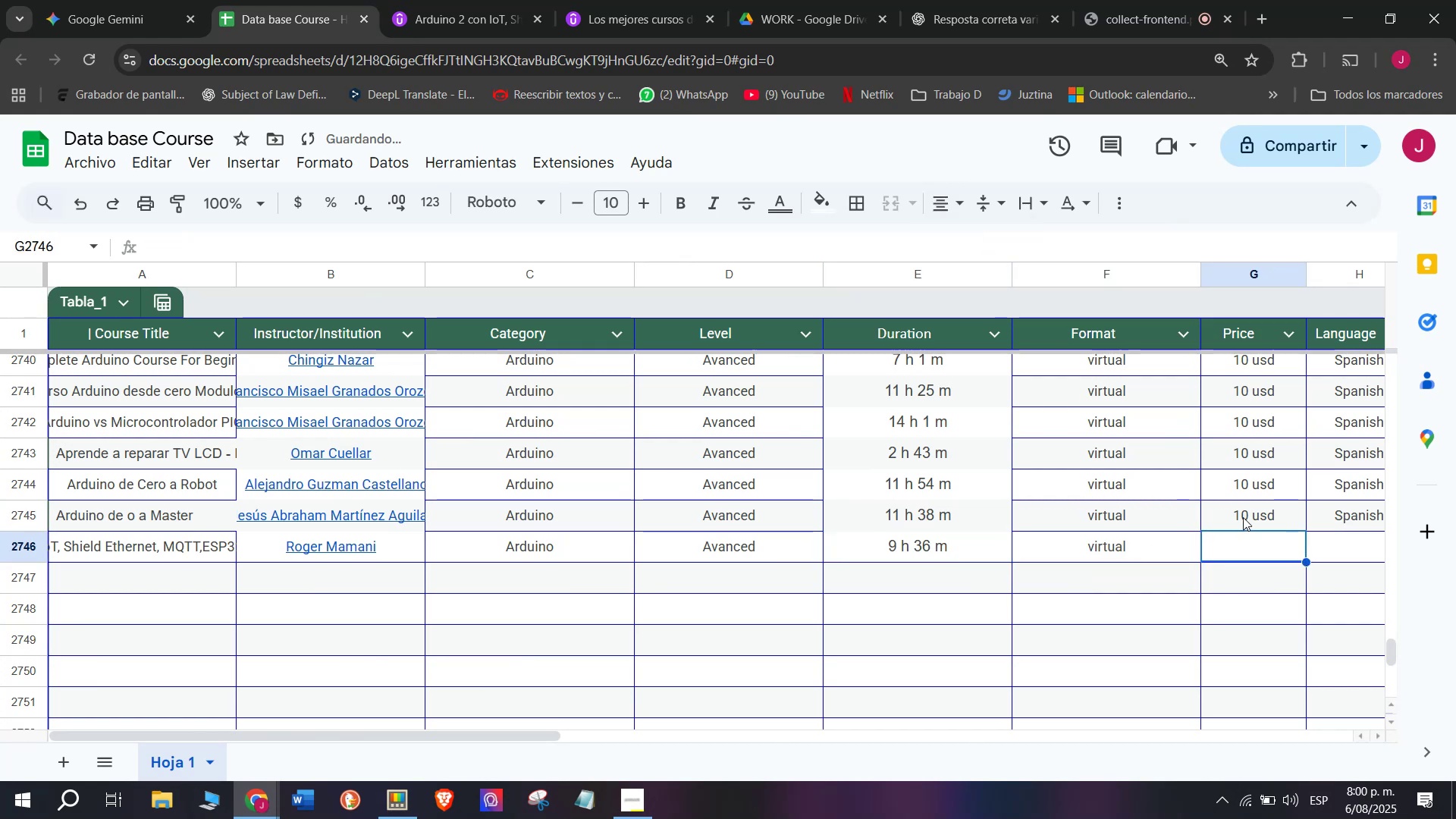 
triple_click([1243, 517])
 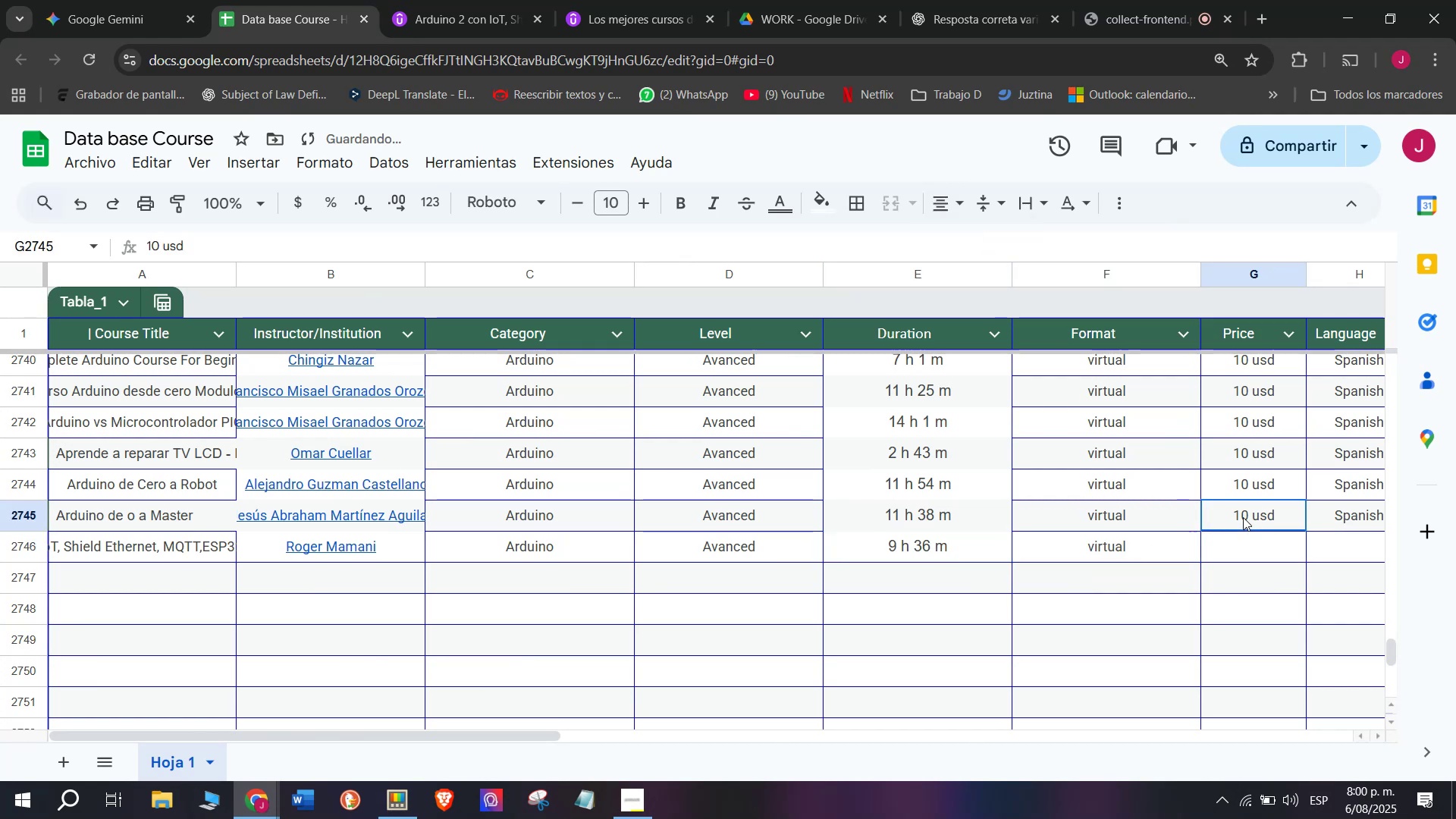 
key(Control+ControlLeft)
 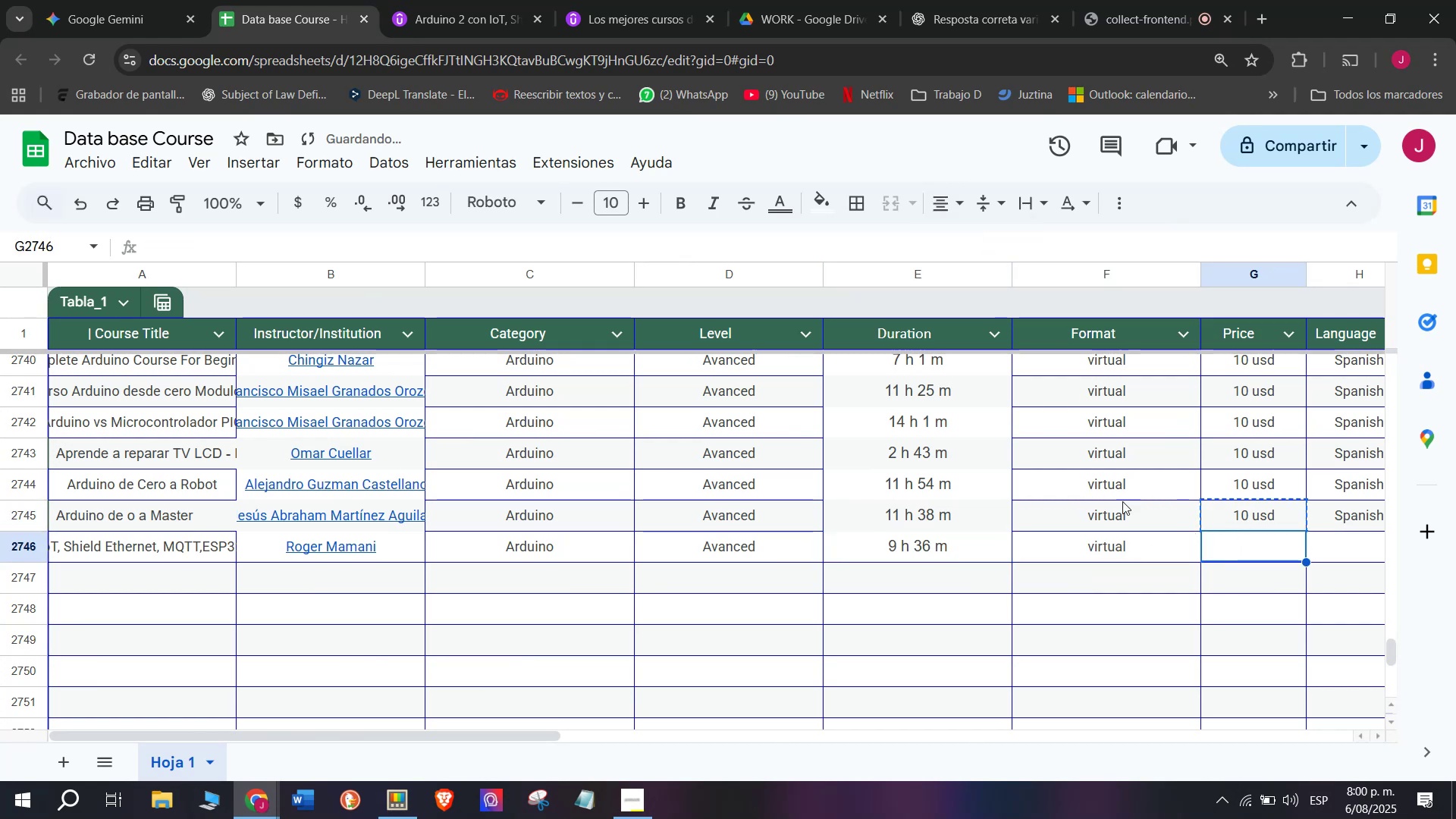 
key(Break)
 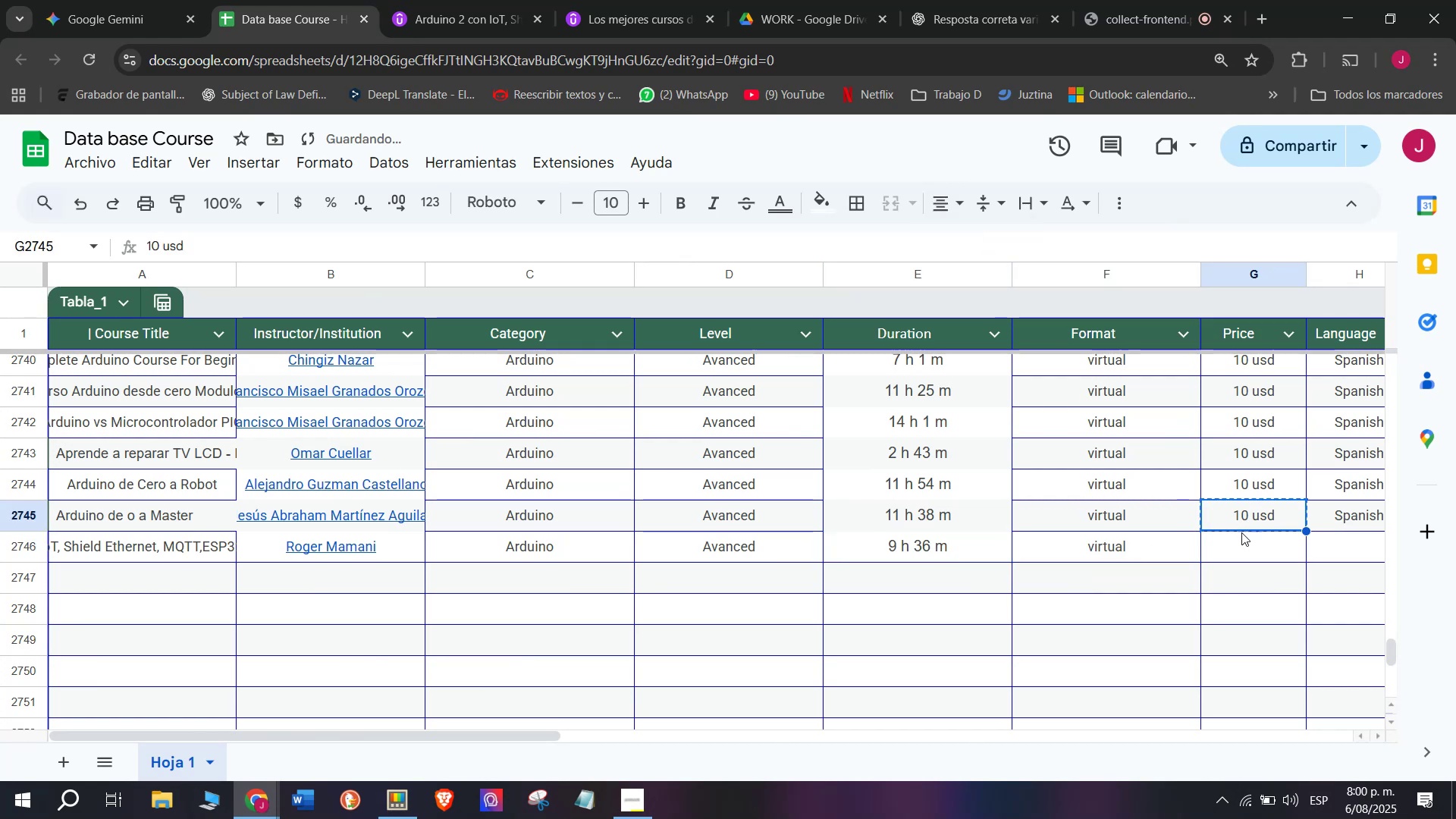 
key(Control+C)
 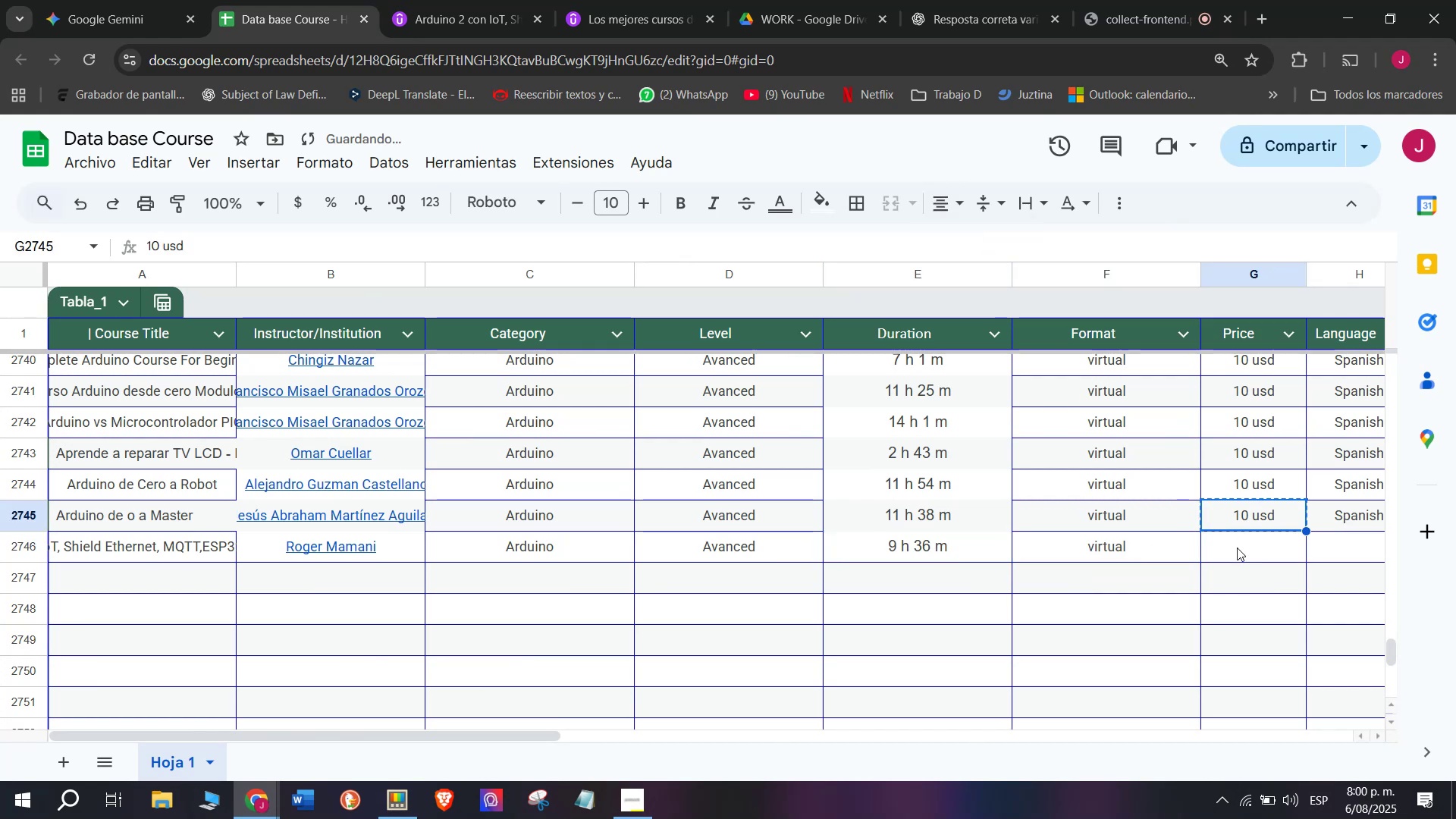 
triple_click([1237, 548])
 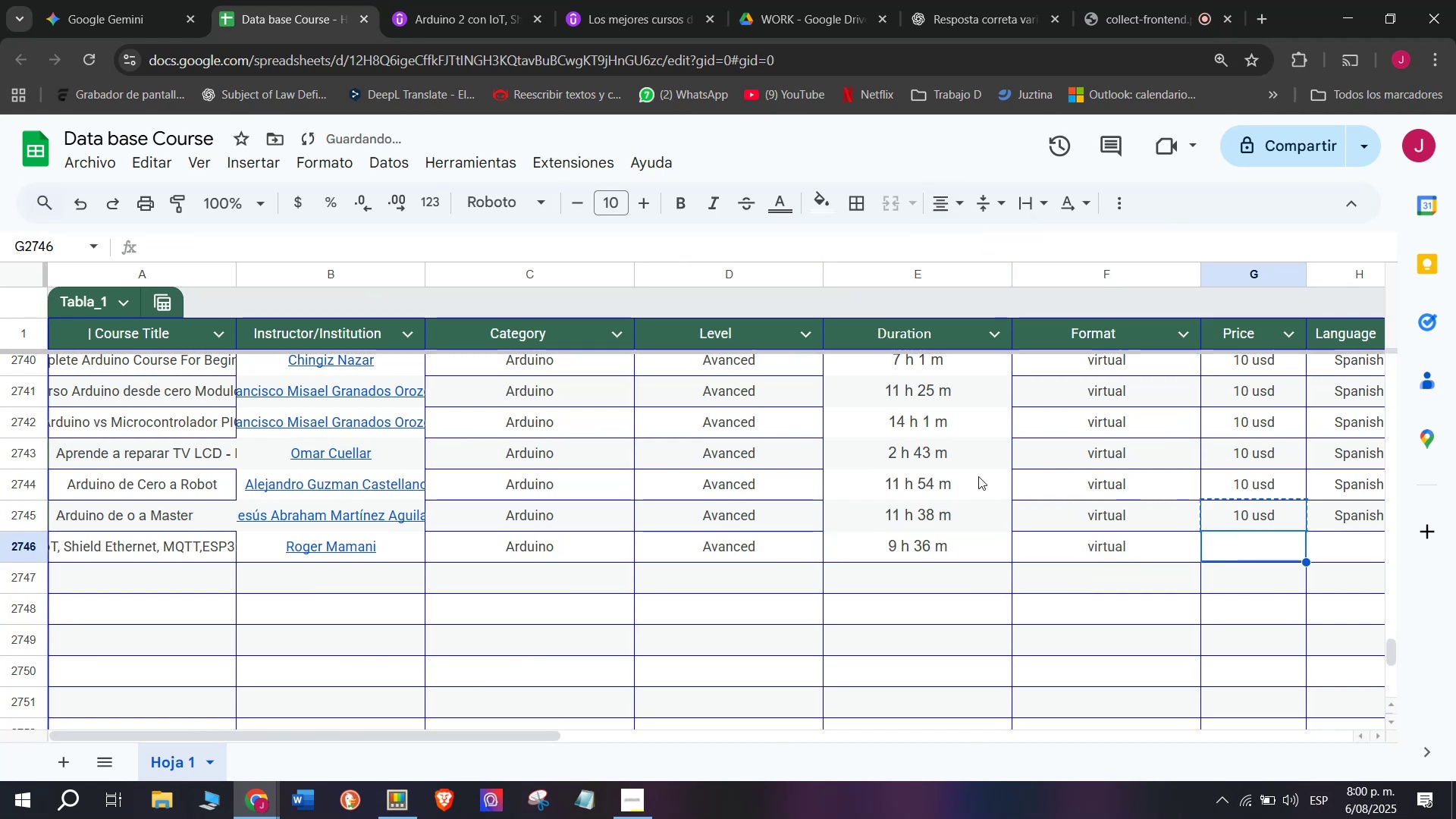 
key(Z)
 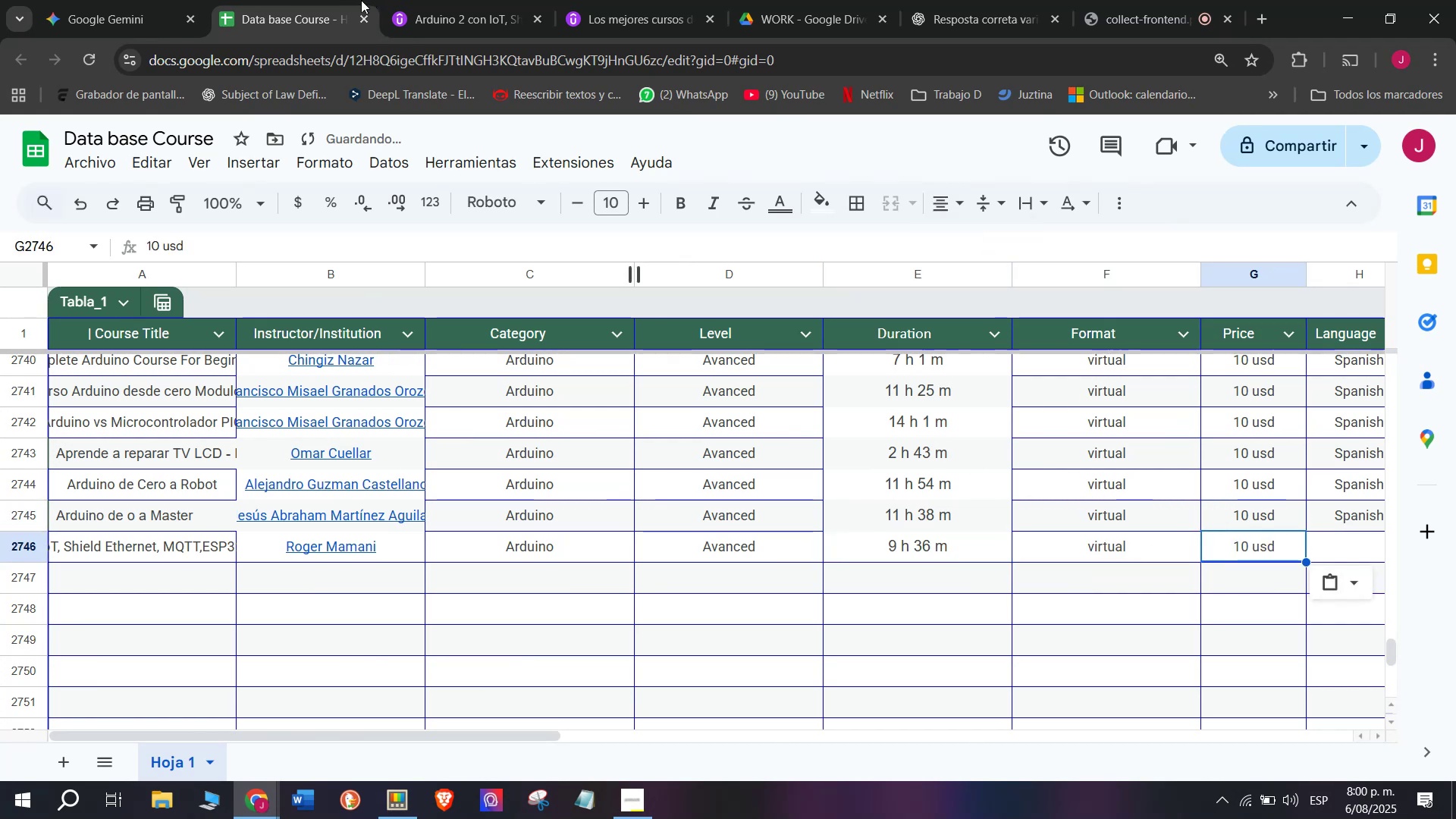 
key(Control+ControlLeft)
 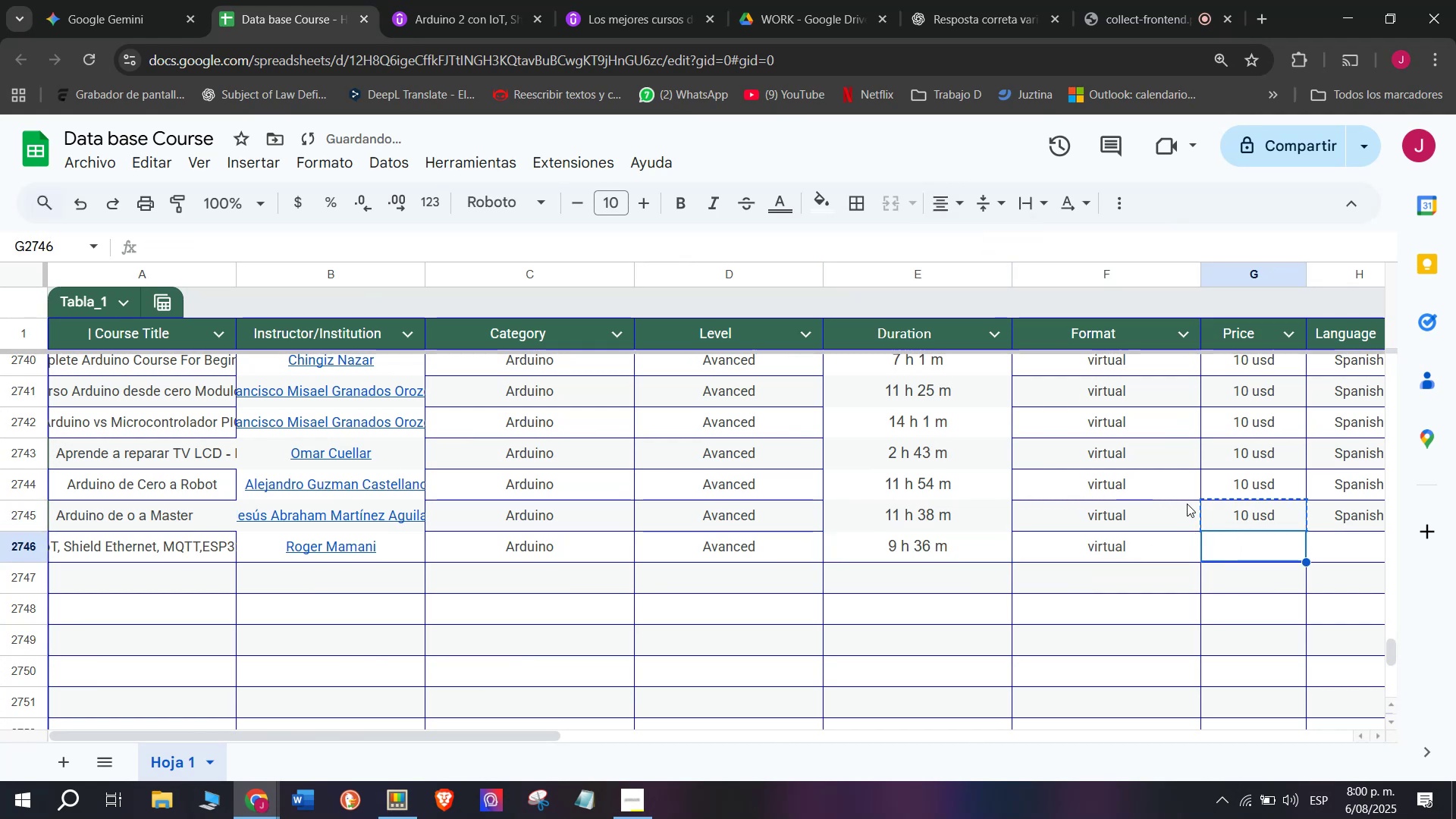 
key(Control+V)
 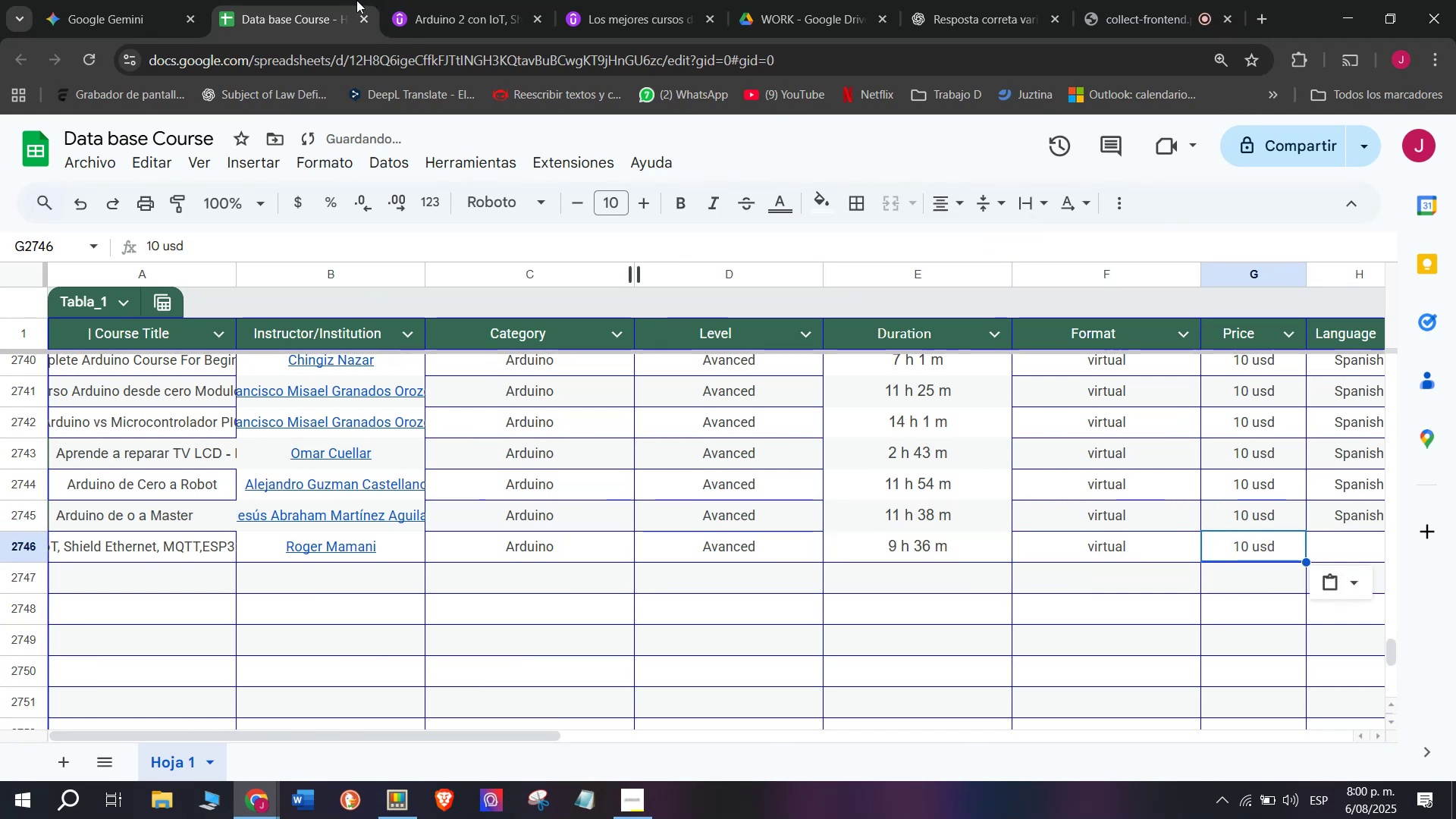 
left_click([457, 0])
 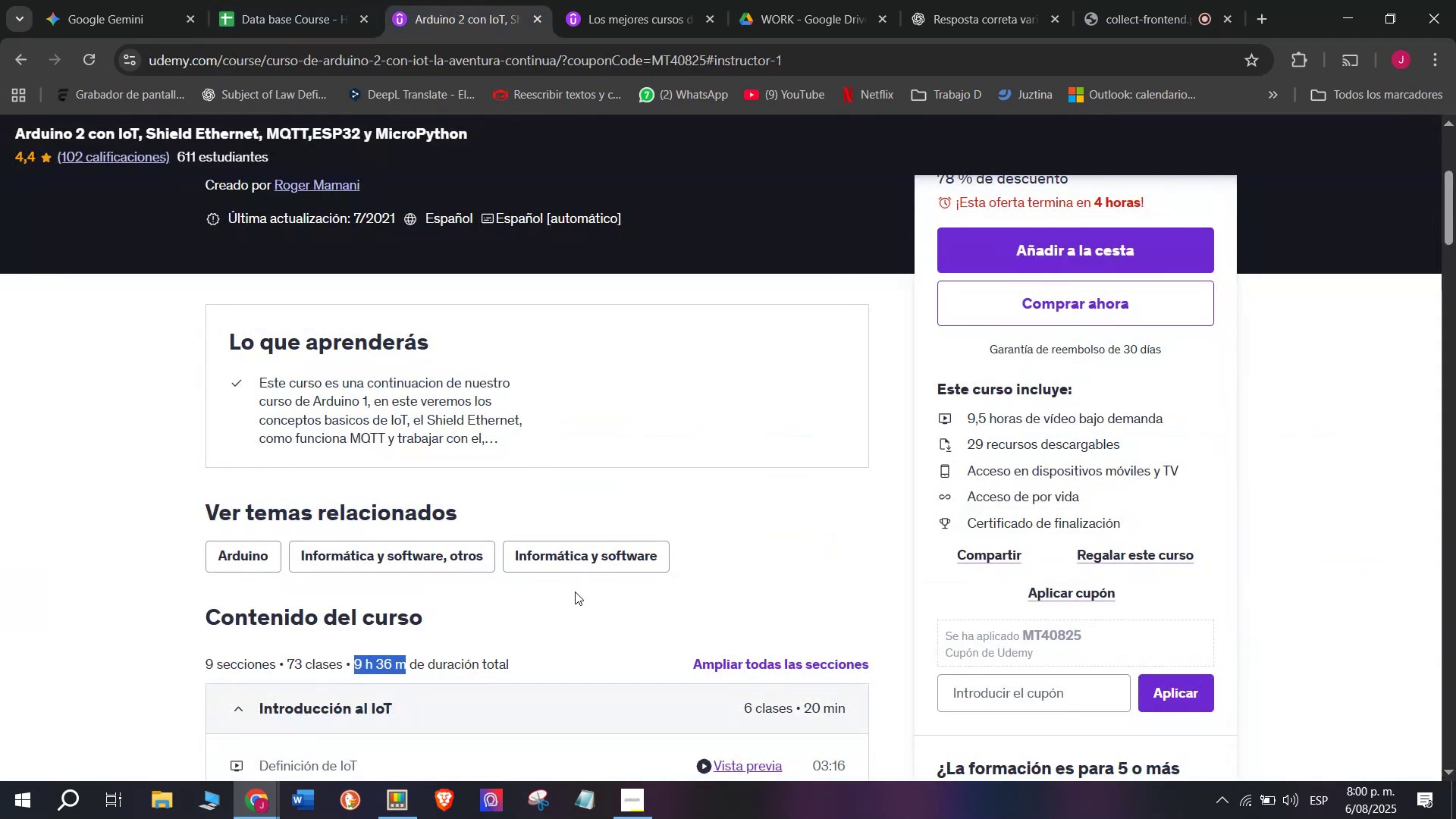 
scroll: coordinate [575, 592], scroll_direction: up, amount: 1.0
 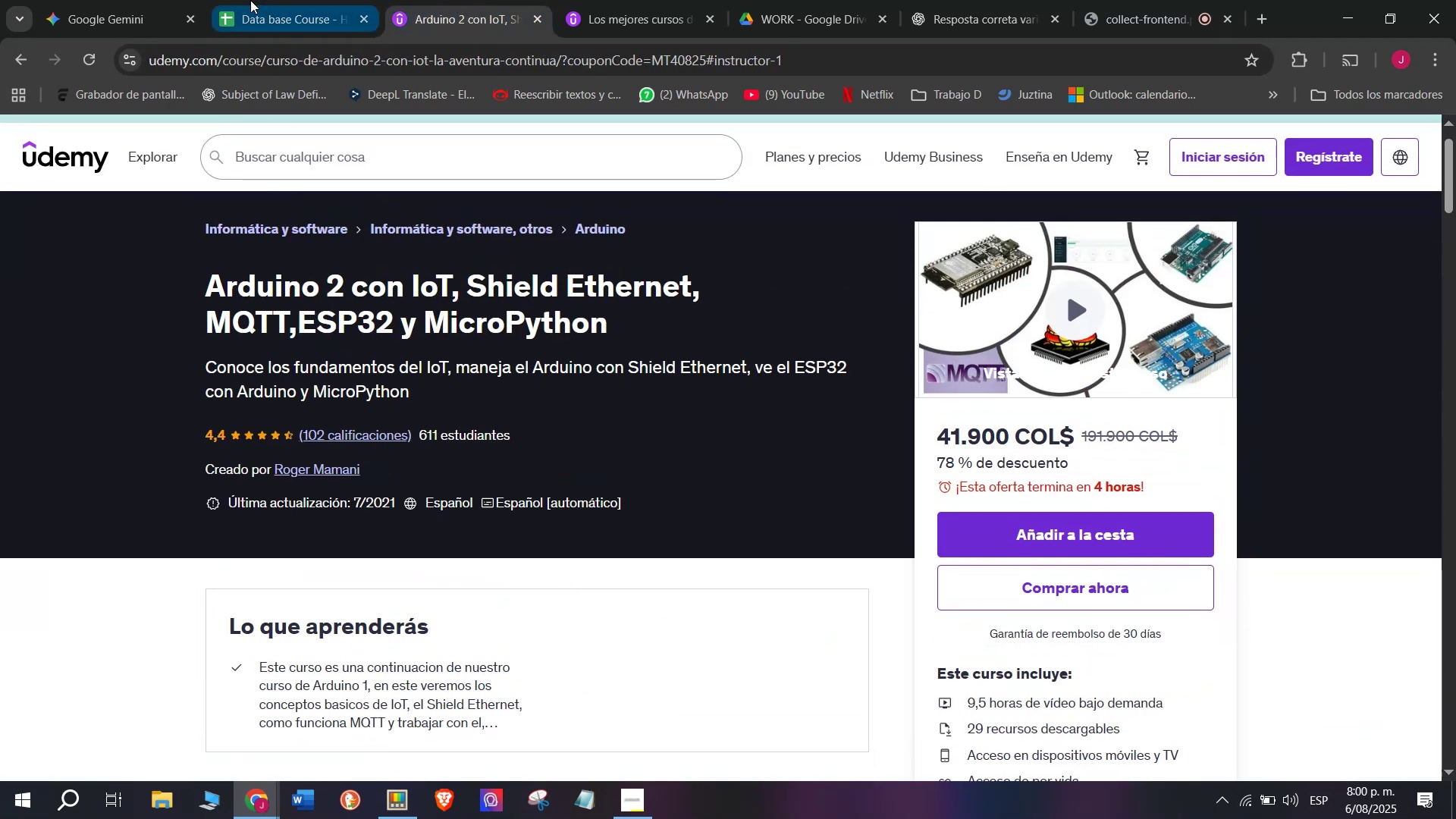 
left_click([250, 0])
 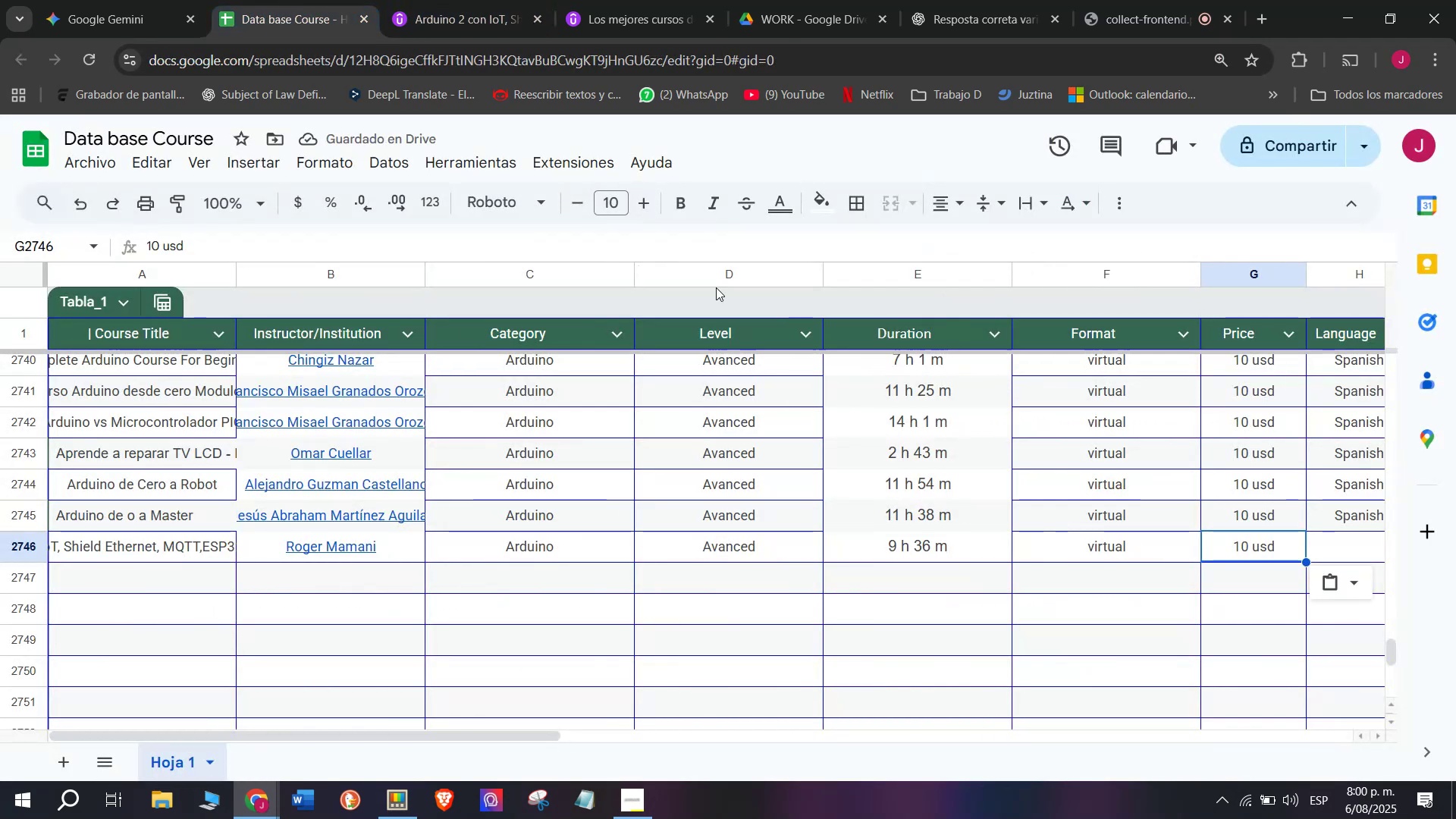 
left_click([492, 0])
 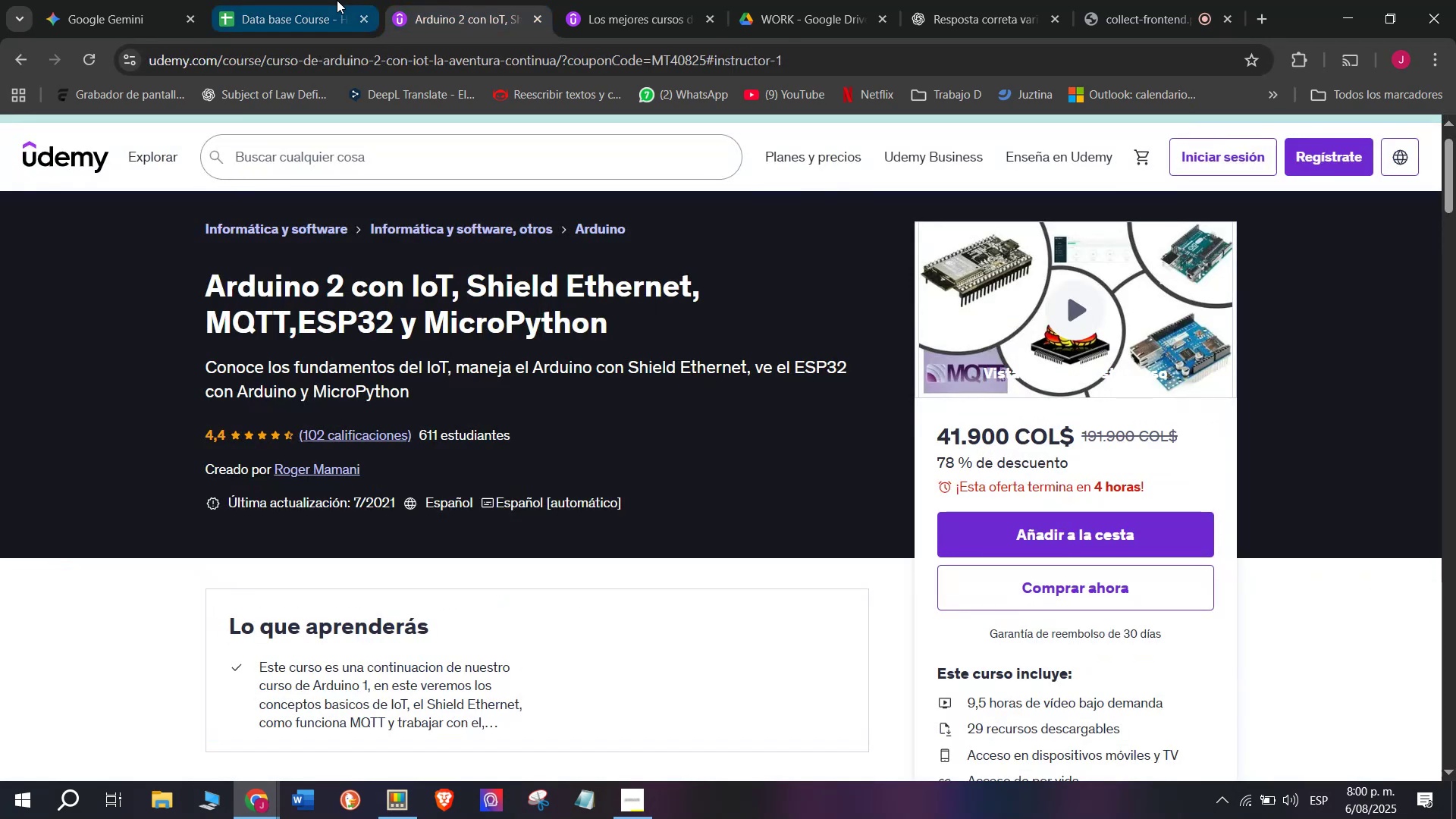 
left_click([312, 0])
 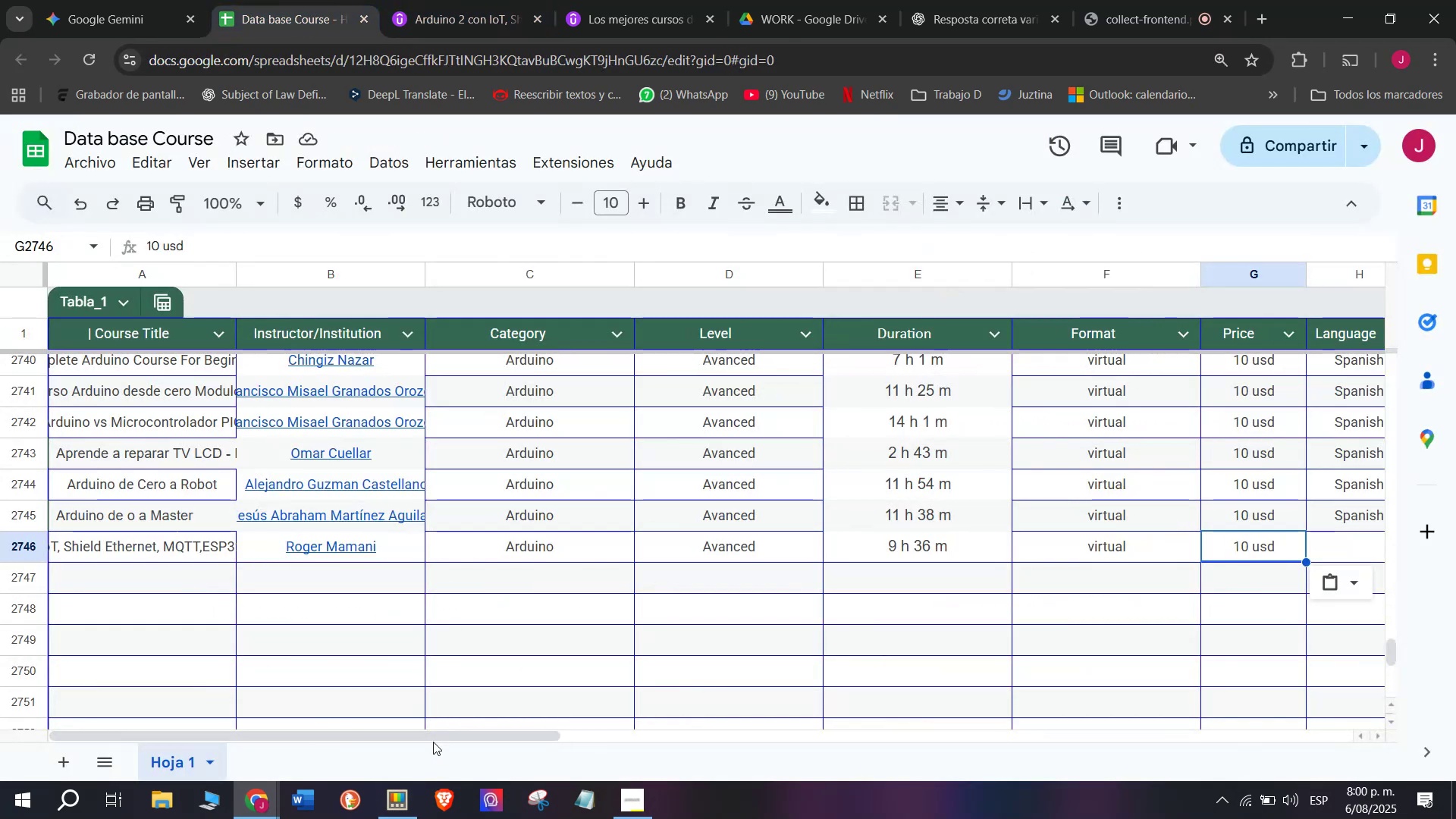 
left_click_drag(start_coordinate=[438, 738], to_coordinate=[764, 738])
 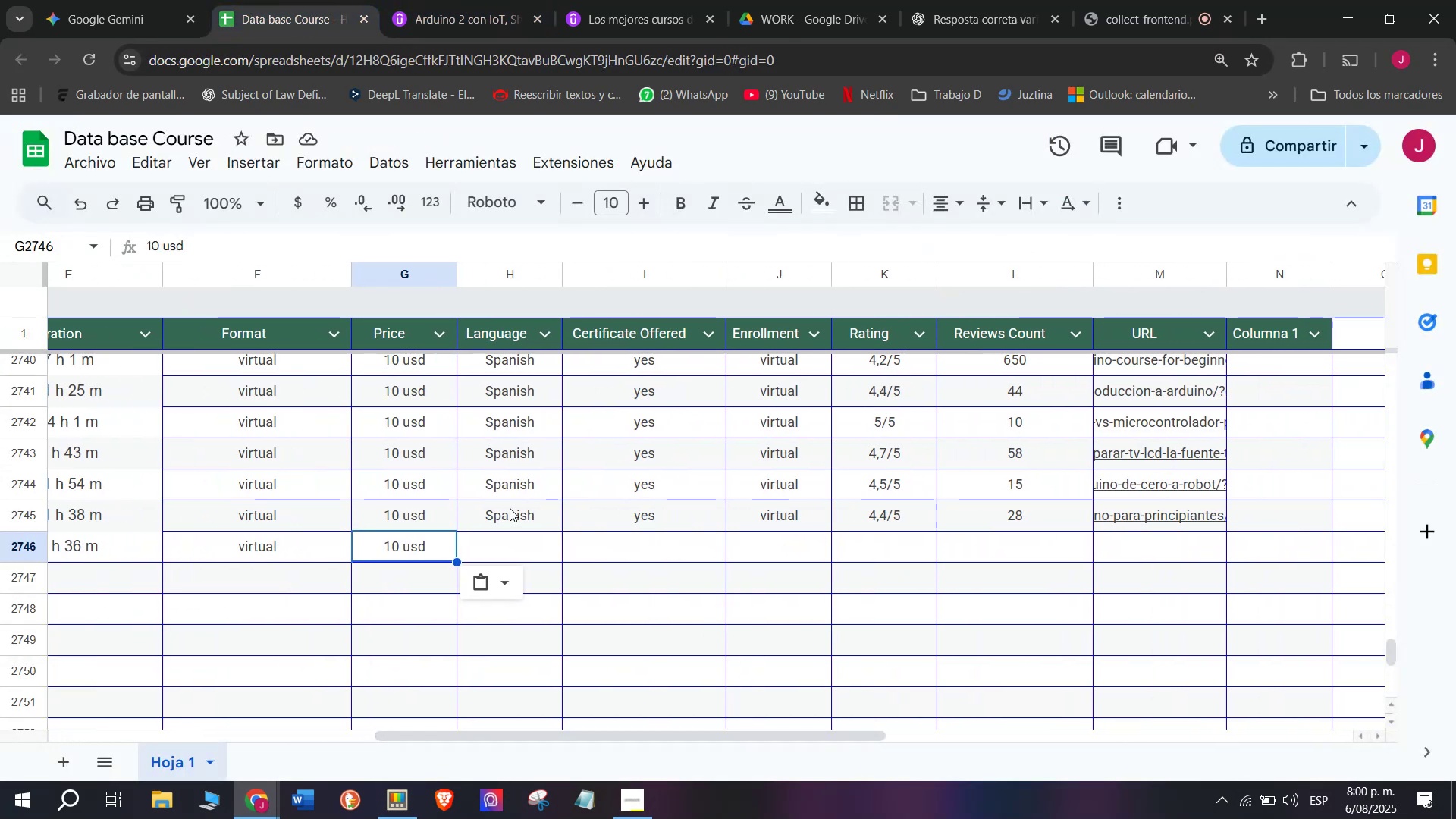 
left_click([508, 506])
 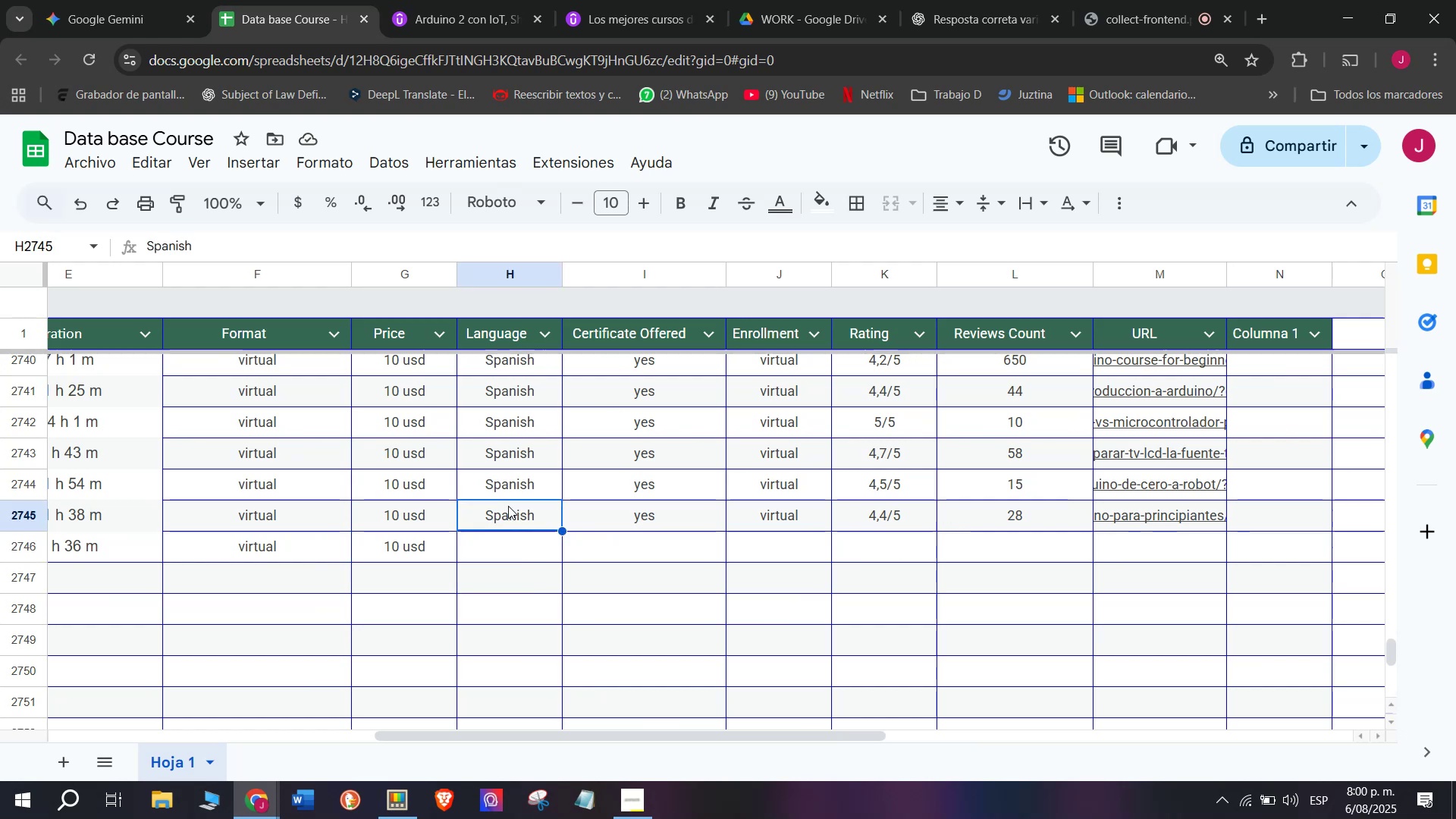 
key(Control+ControlLeft)
 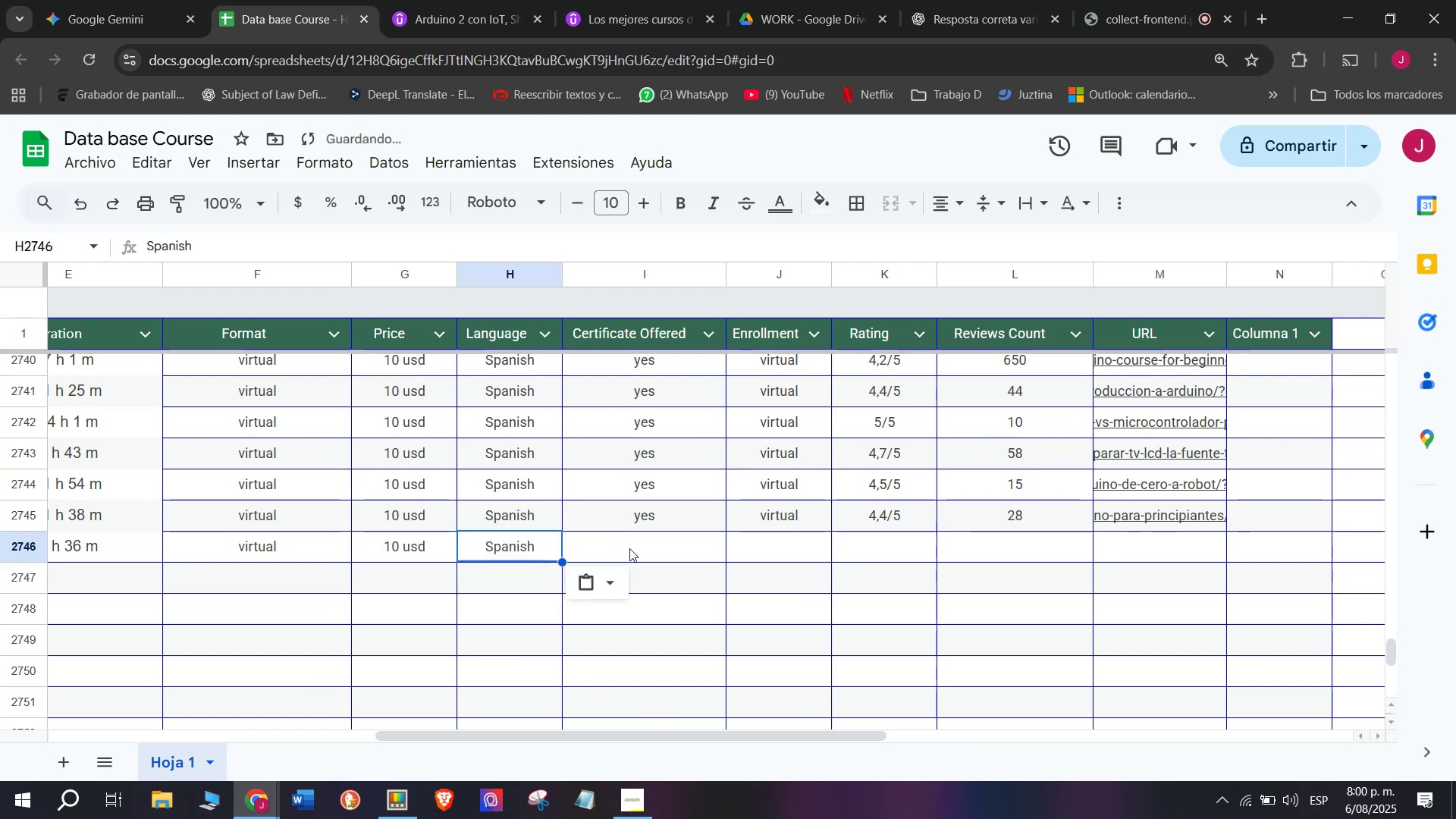 
key(Break)
 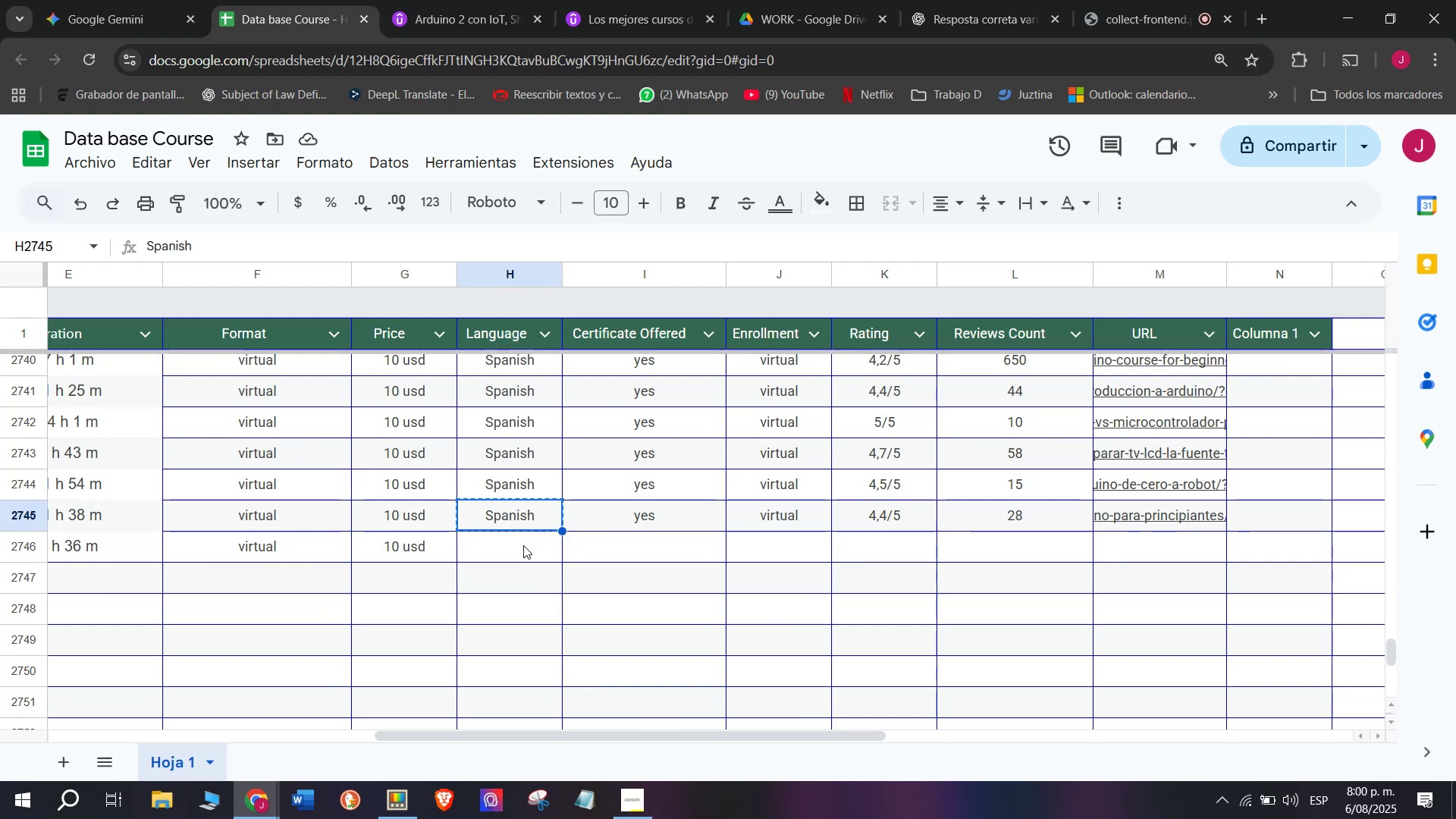 
key(Control+C)
 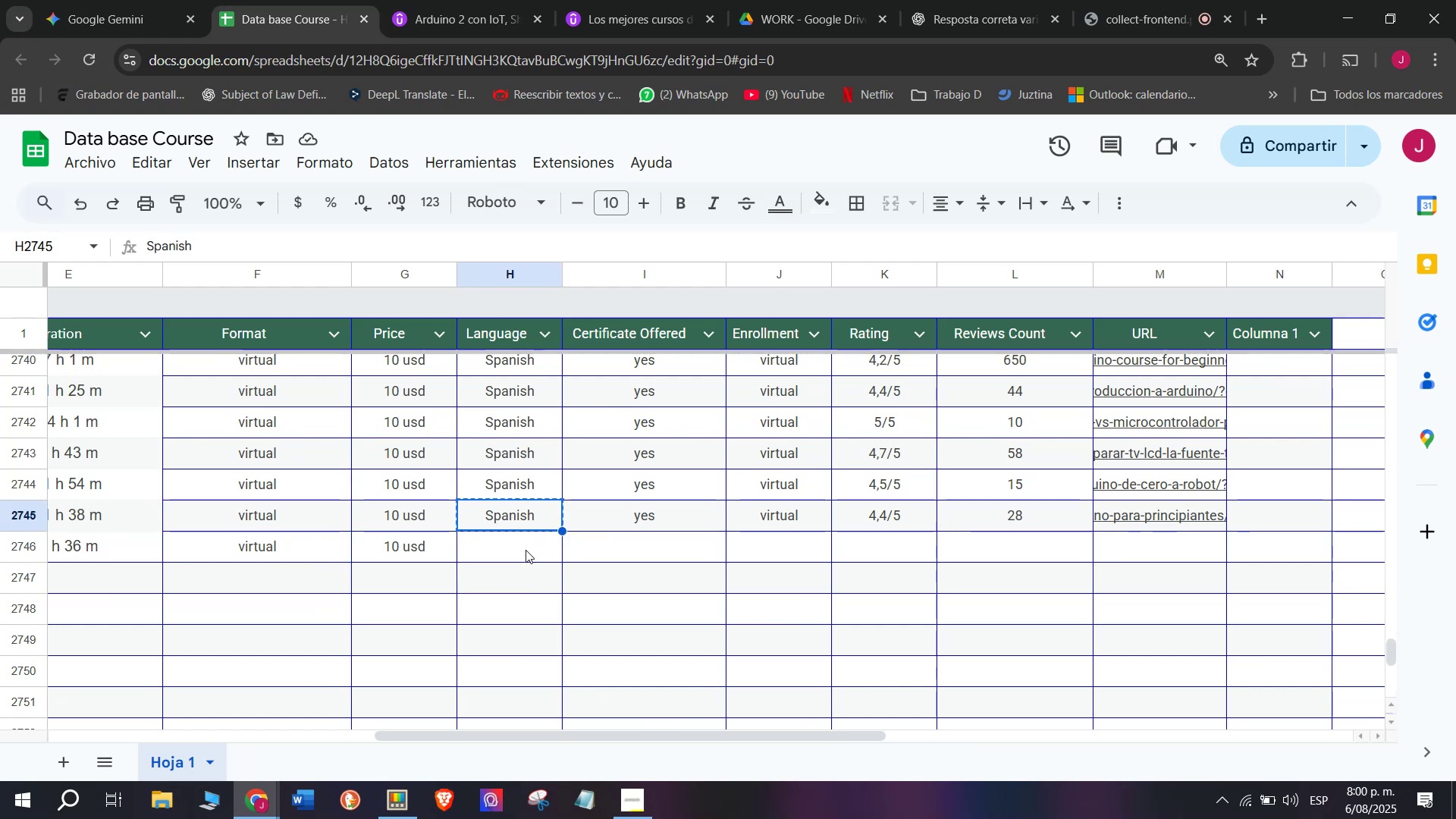 
double_click([526, 550])
 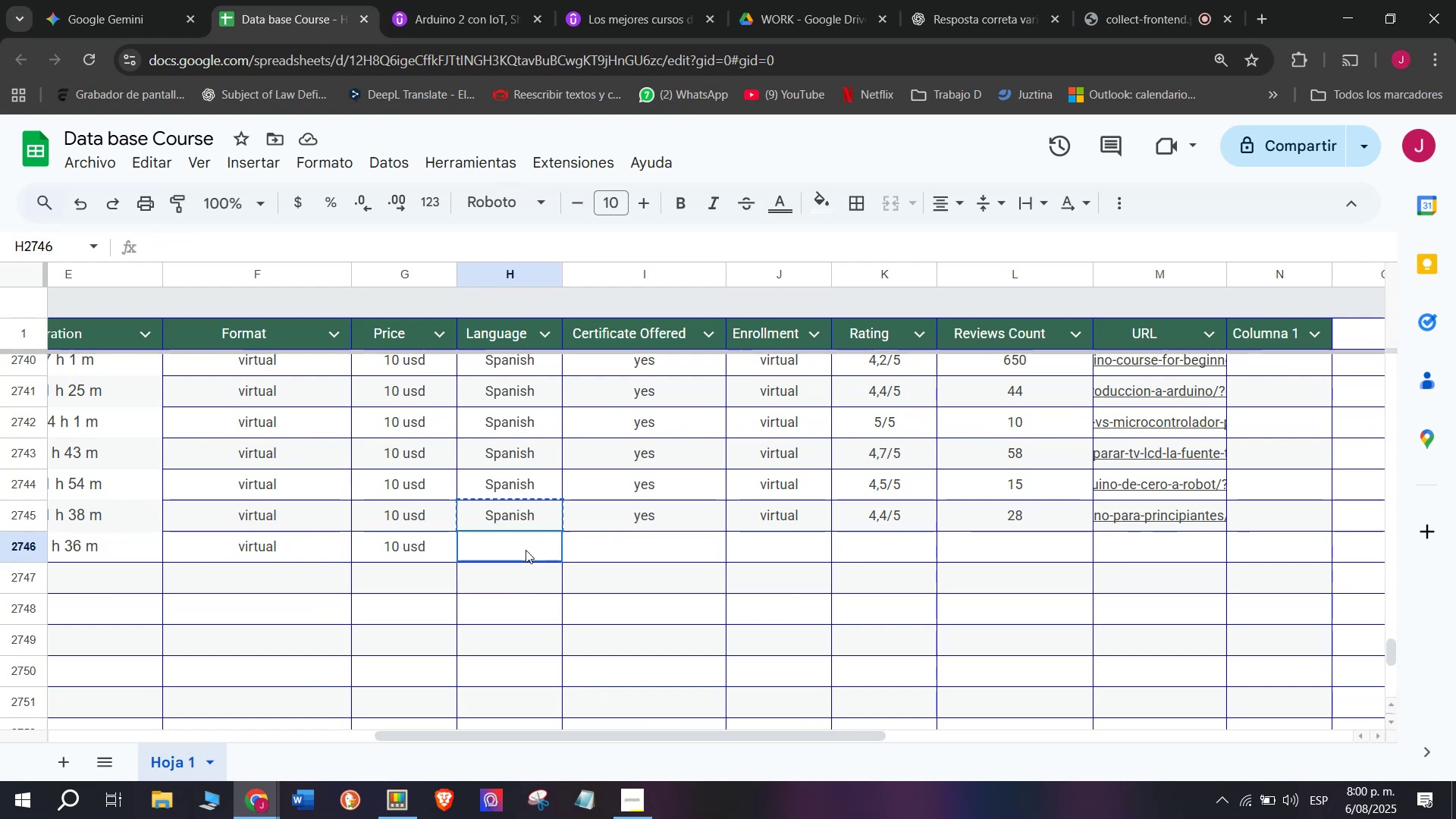 
key(Control+ControlLeft)
 